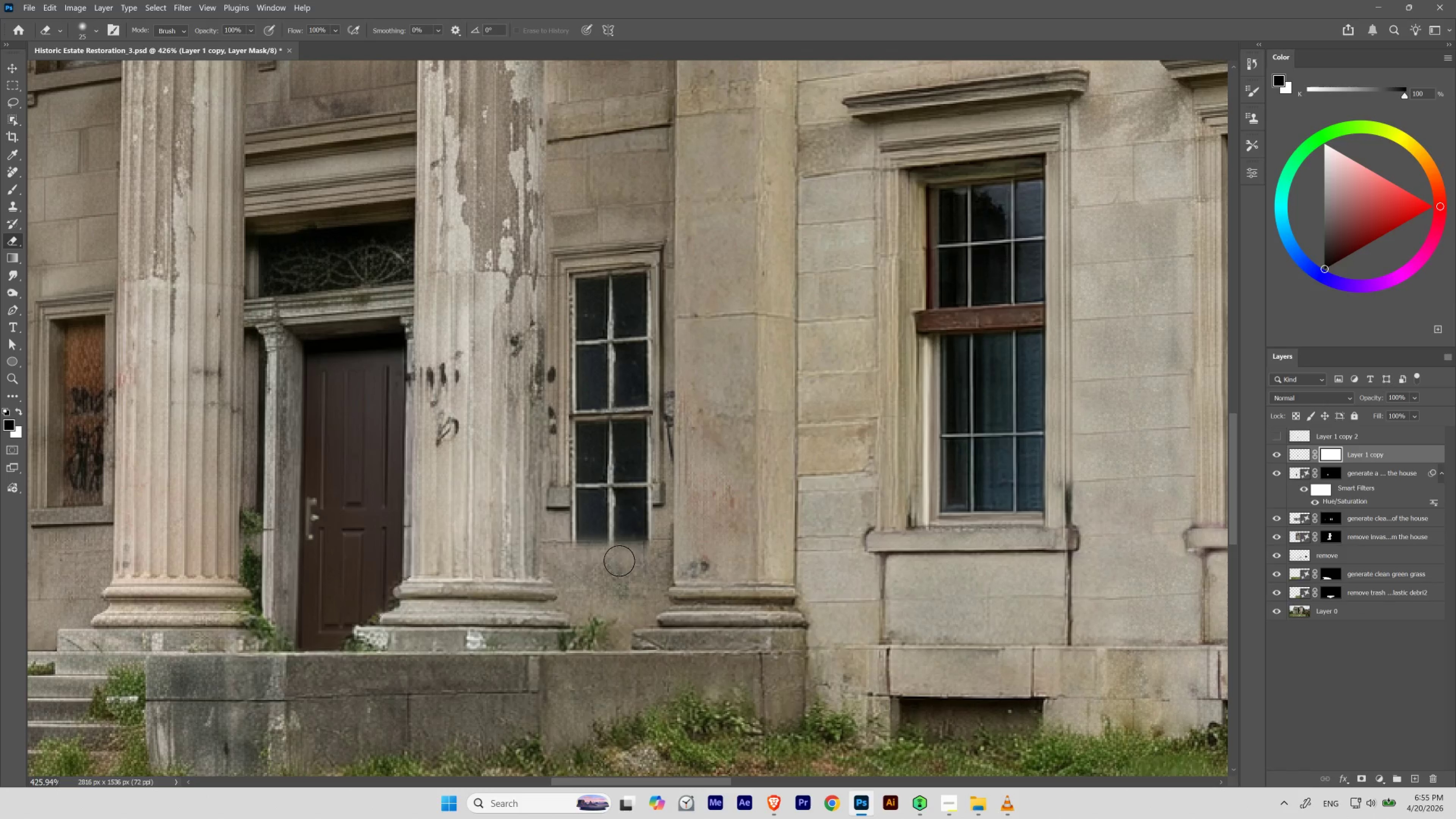 
key(Control+D)
 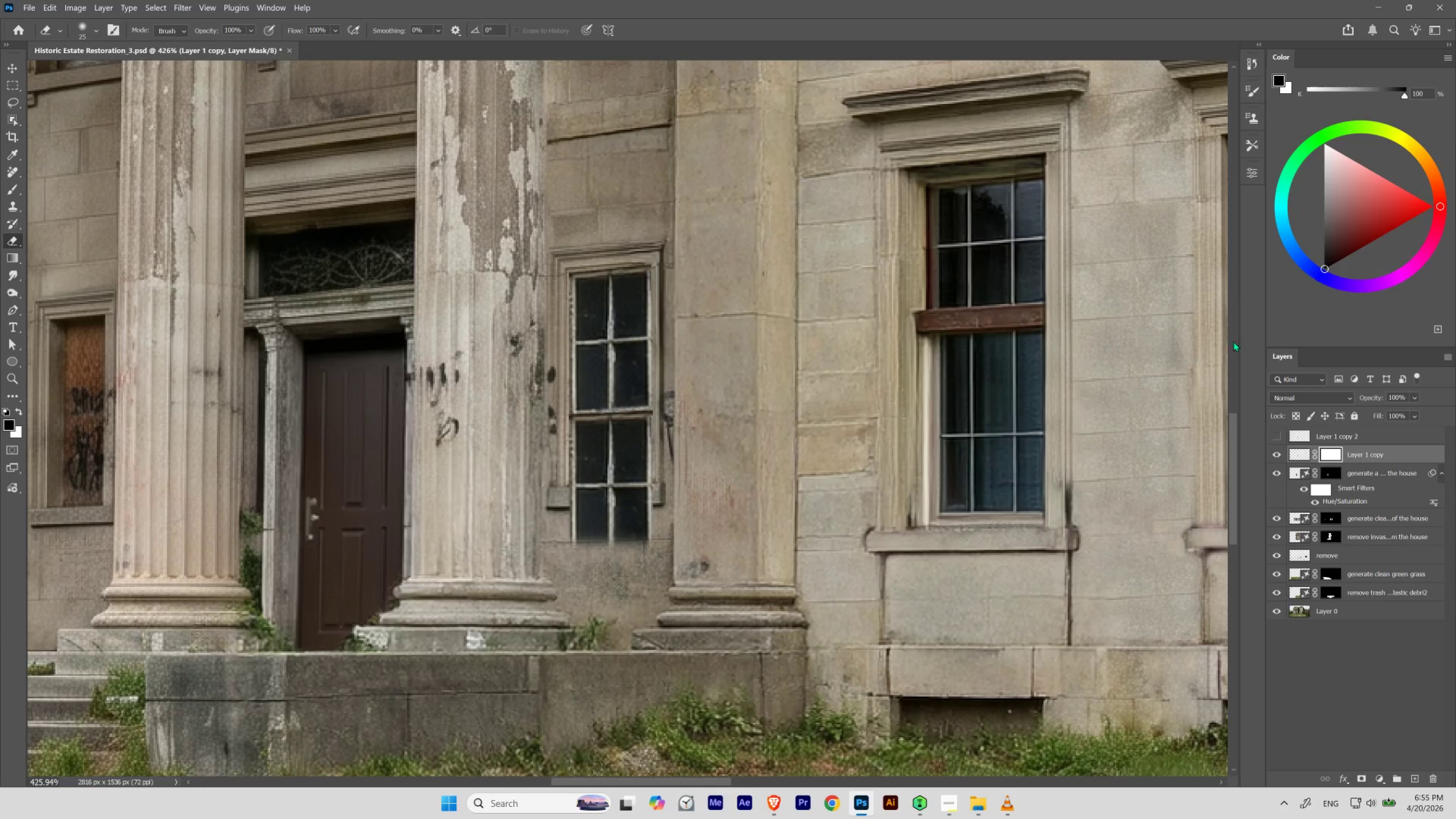 
left_click([1275, 453])
 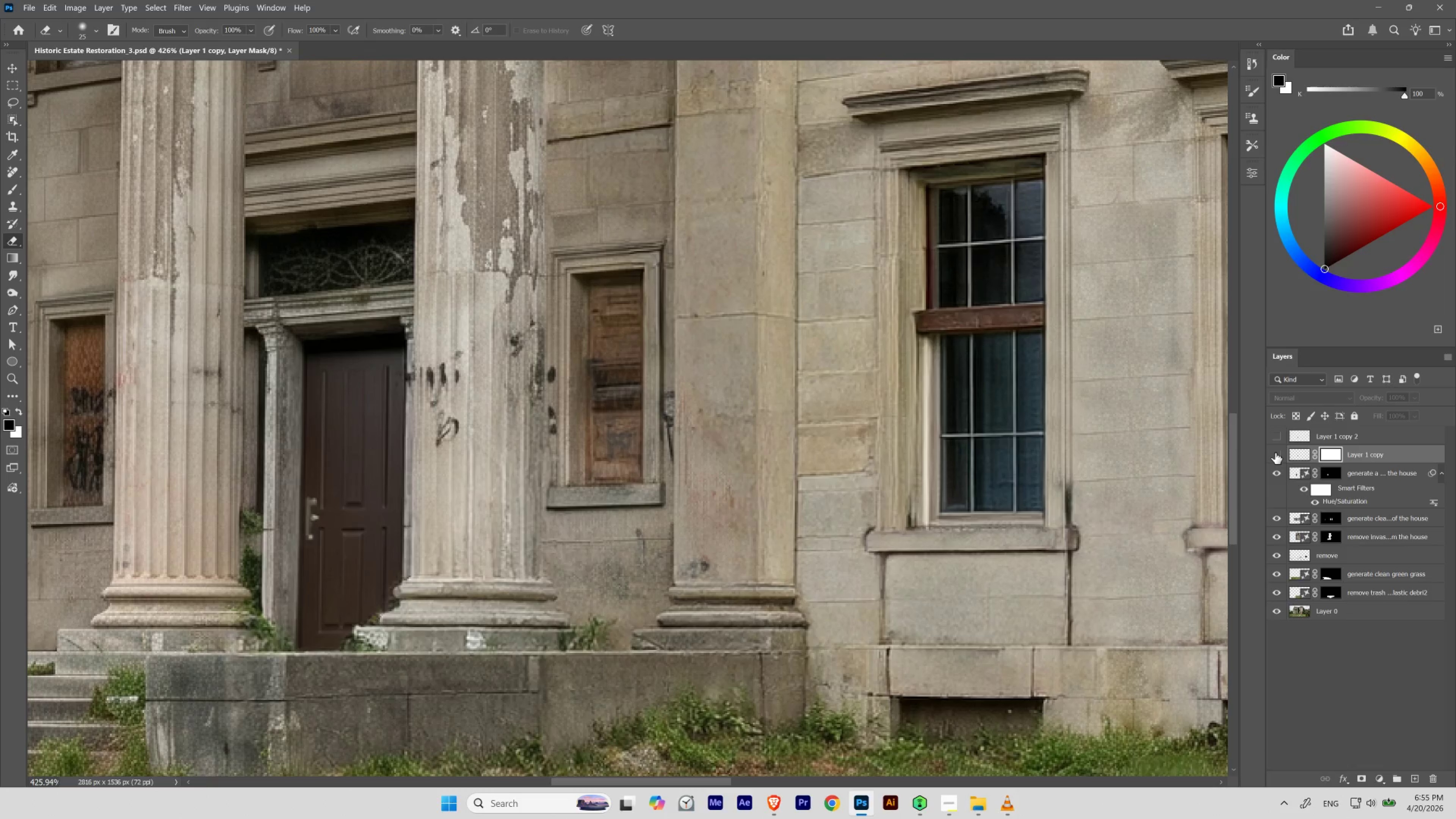 
left_click([1275, 453])
 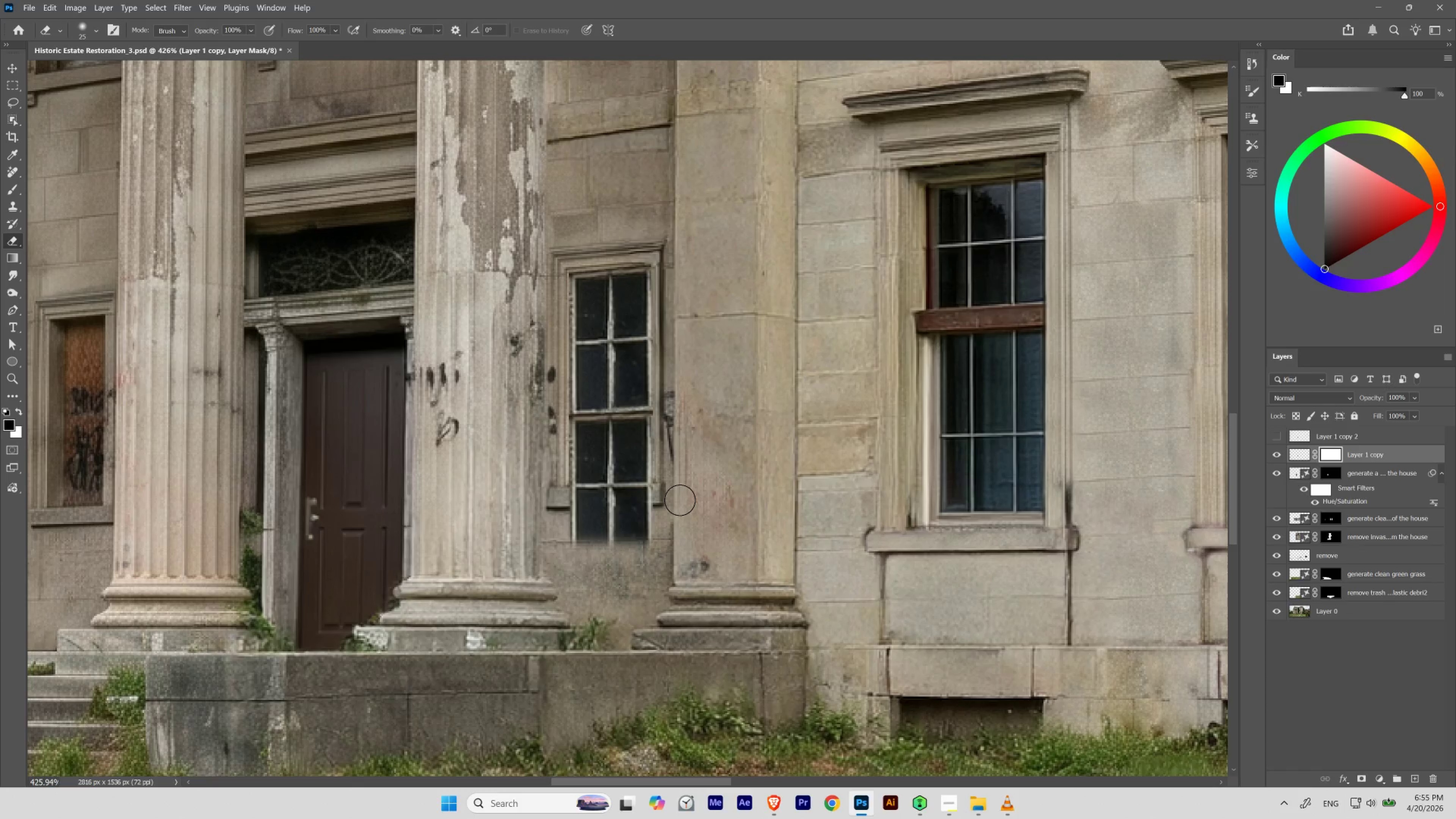 
key(B)
 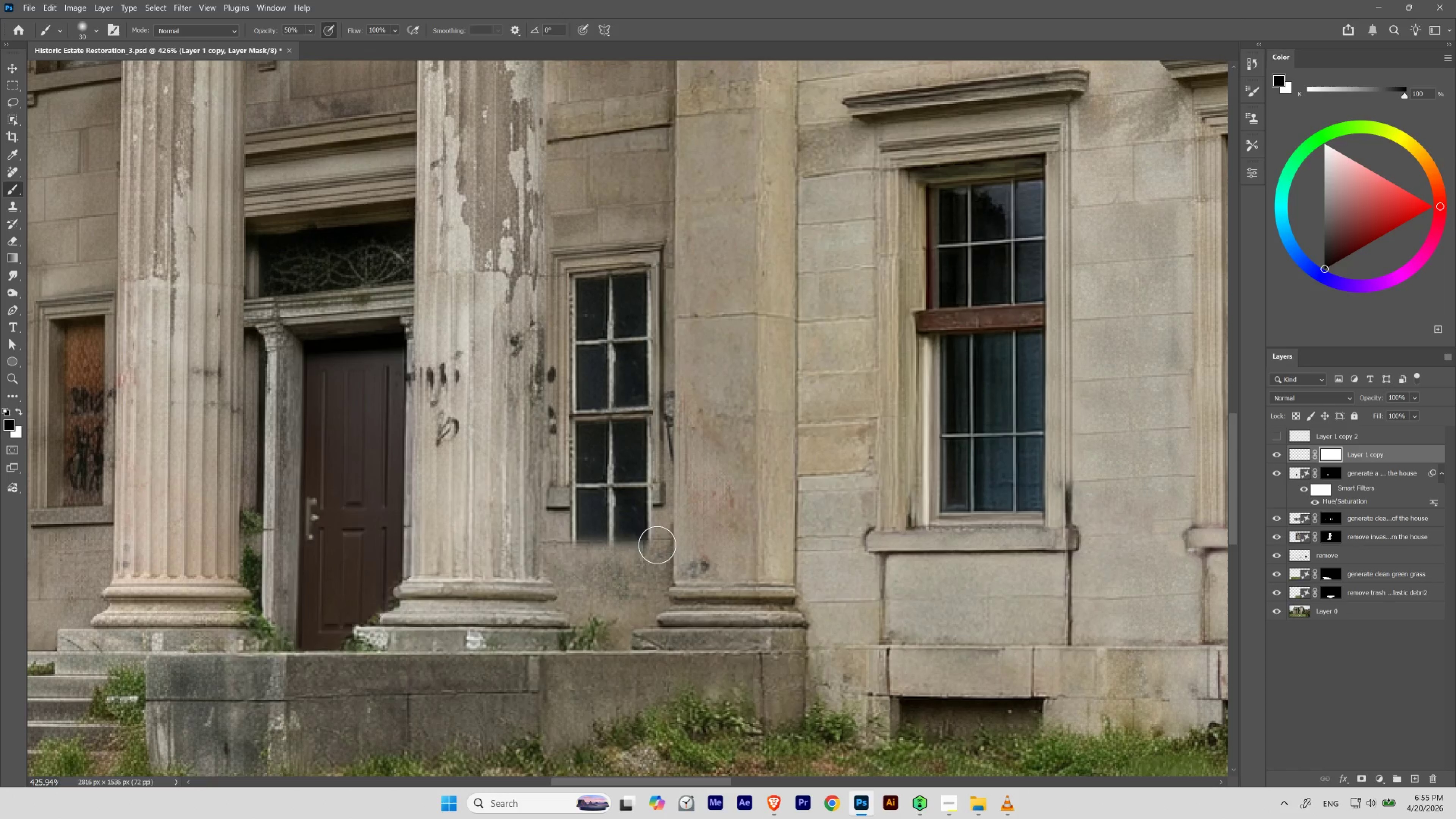 
left_click_drag(start_coordinate=[658, 545], to_coordinate=[588, 540])
 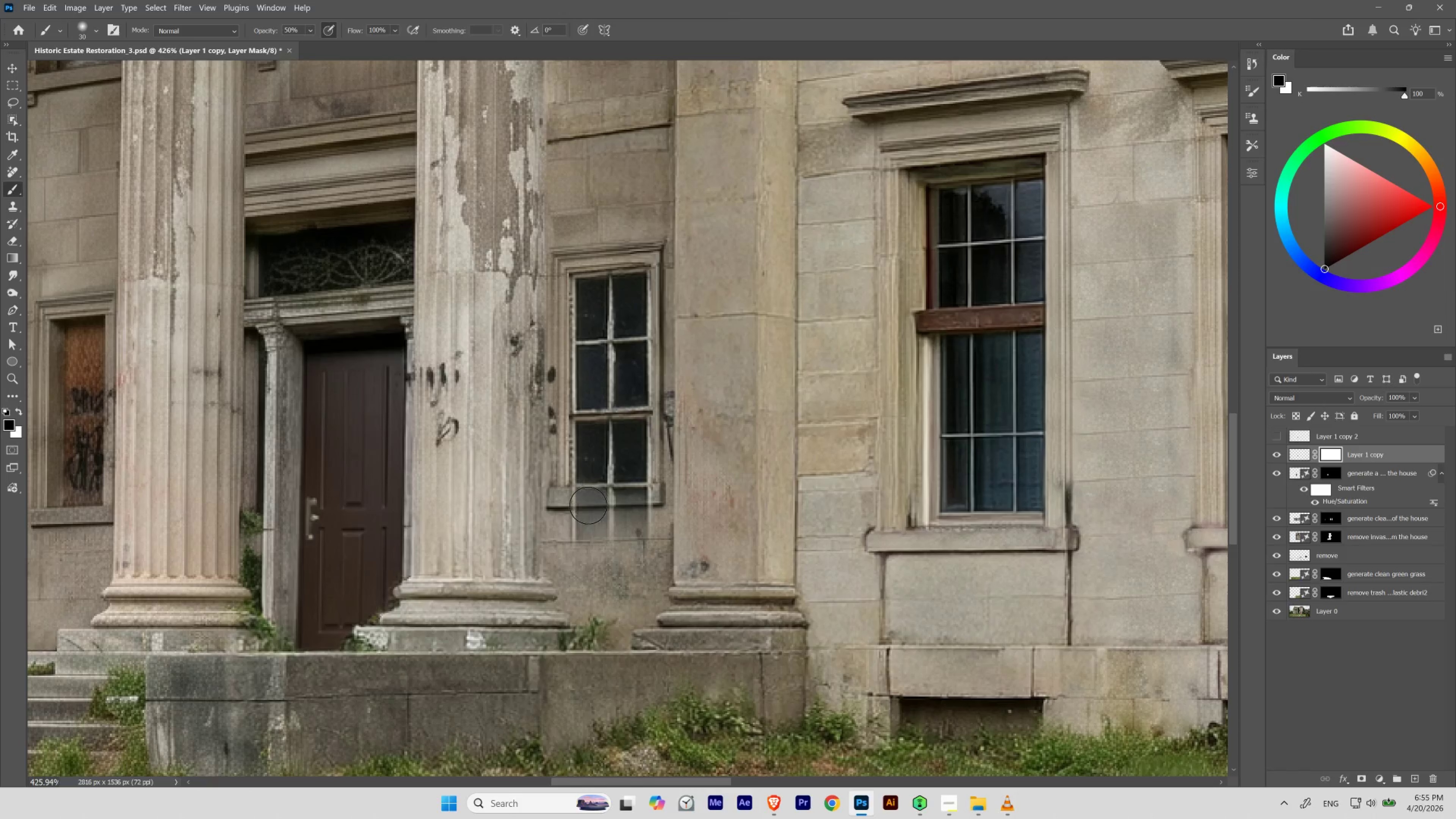 
wait(6.77)
 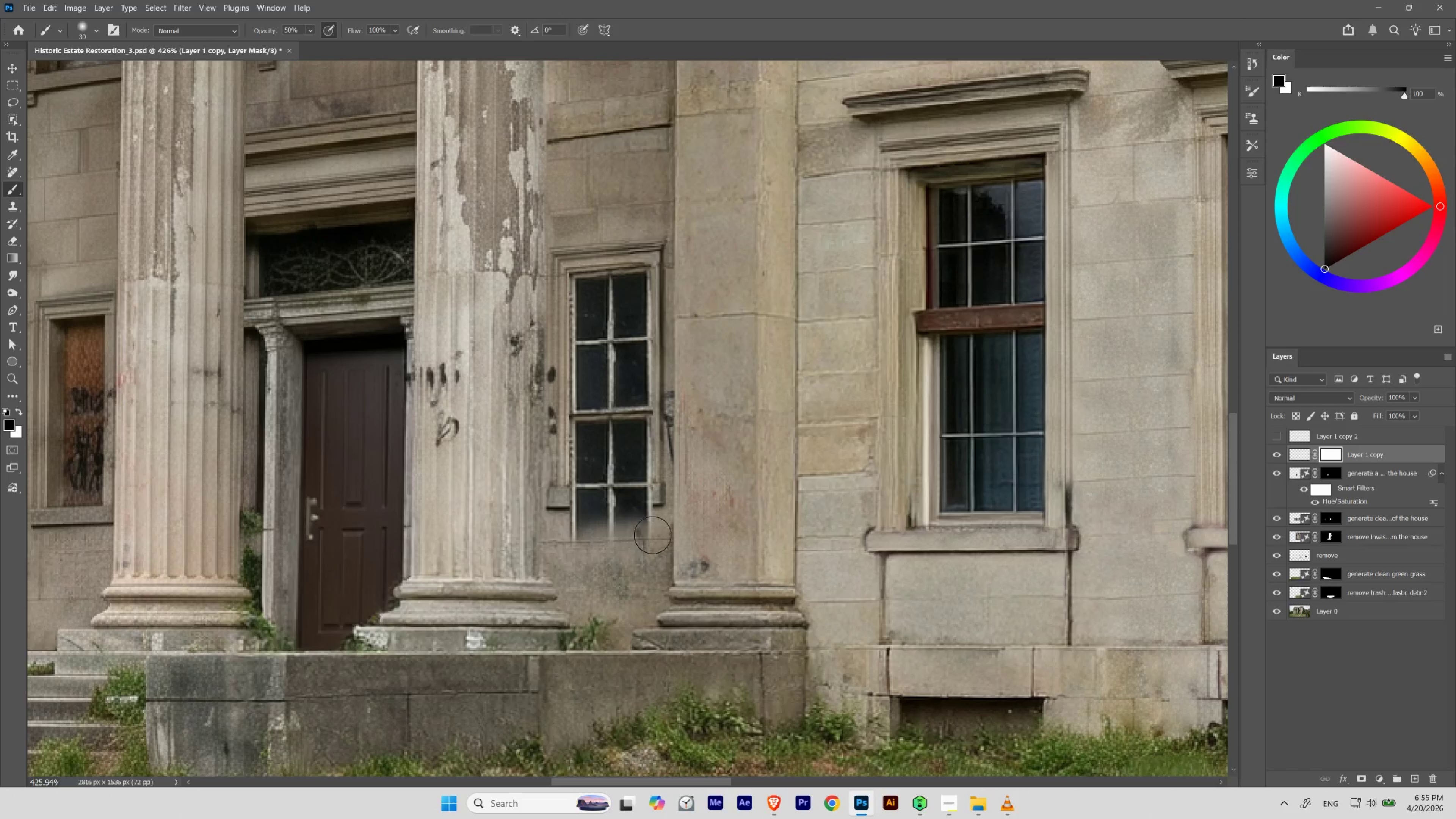 
hold_key(key=Space, duration=1.36)
 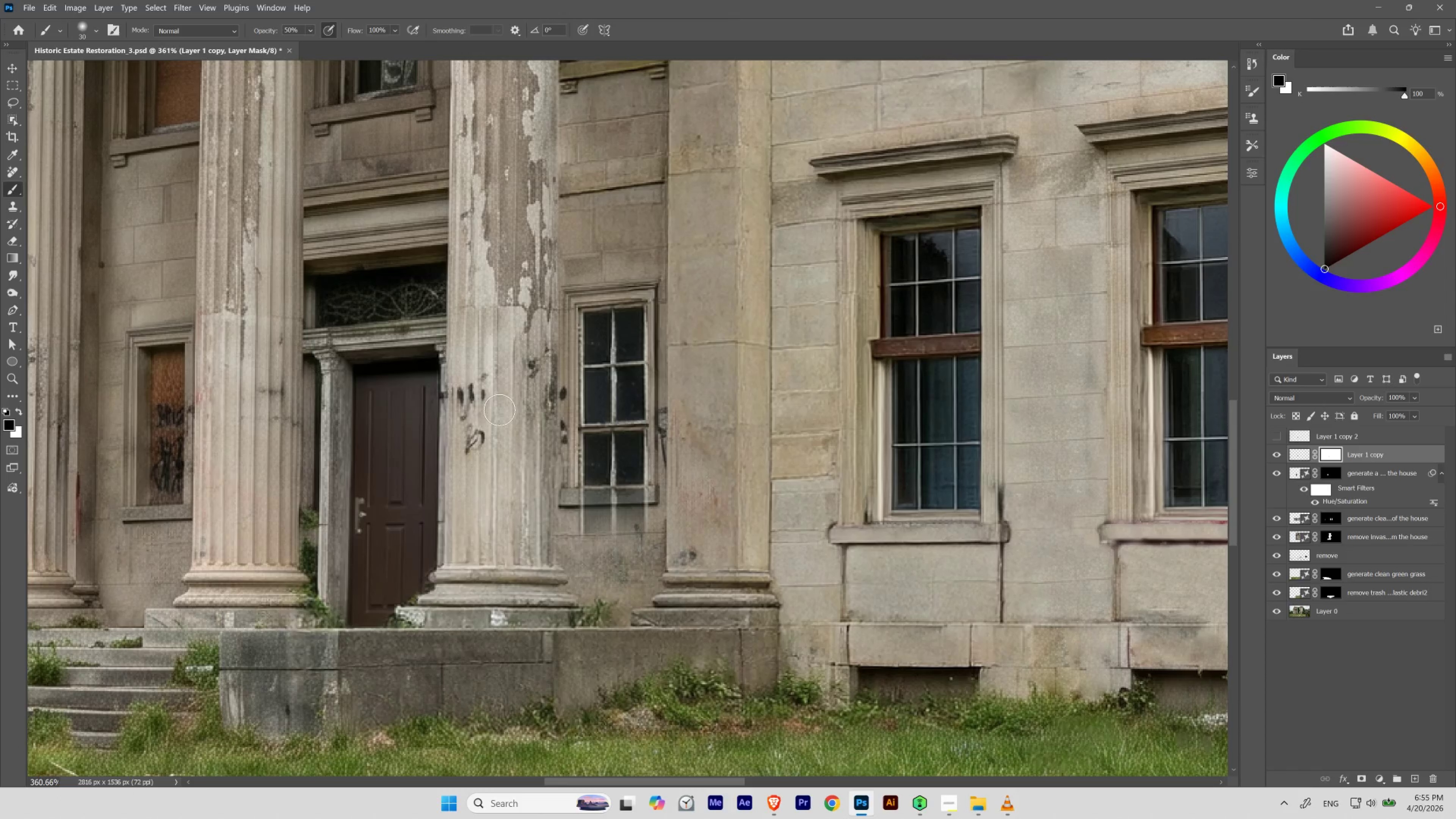 
hold_key(key=ControlLeft, duration=1.28)
left_click_drag(start_coordinate=[628, 495], to_coordinate=[608, 557])
 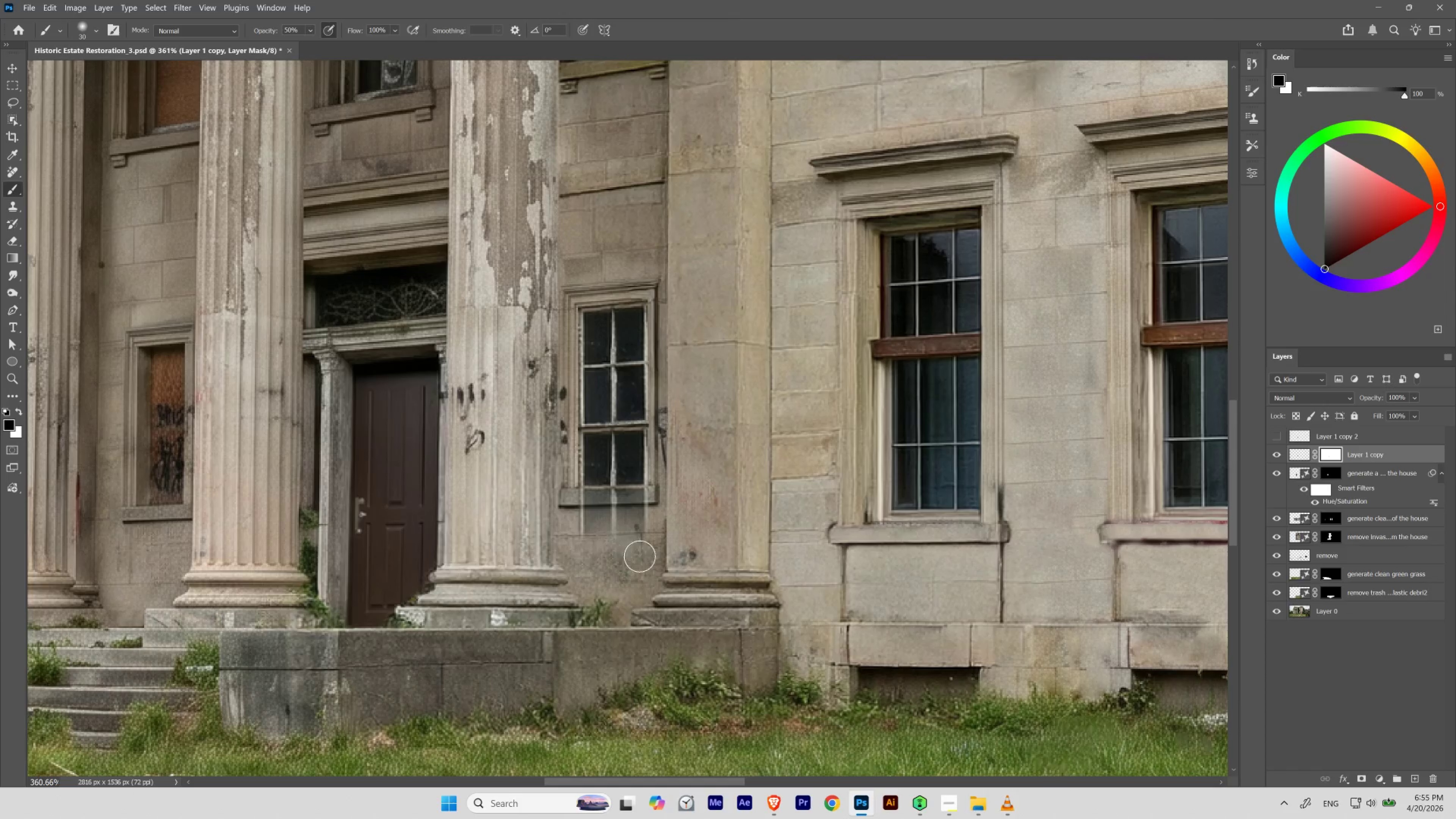 
key(Numpad0)
 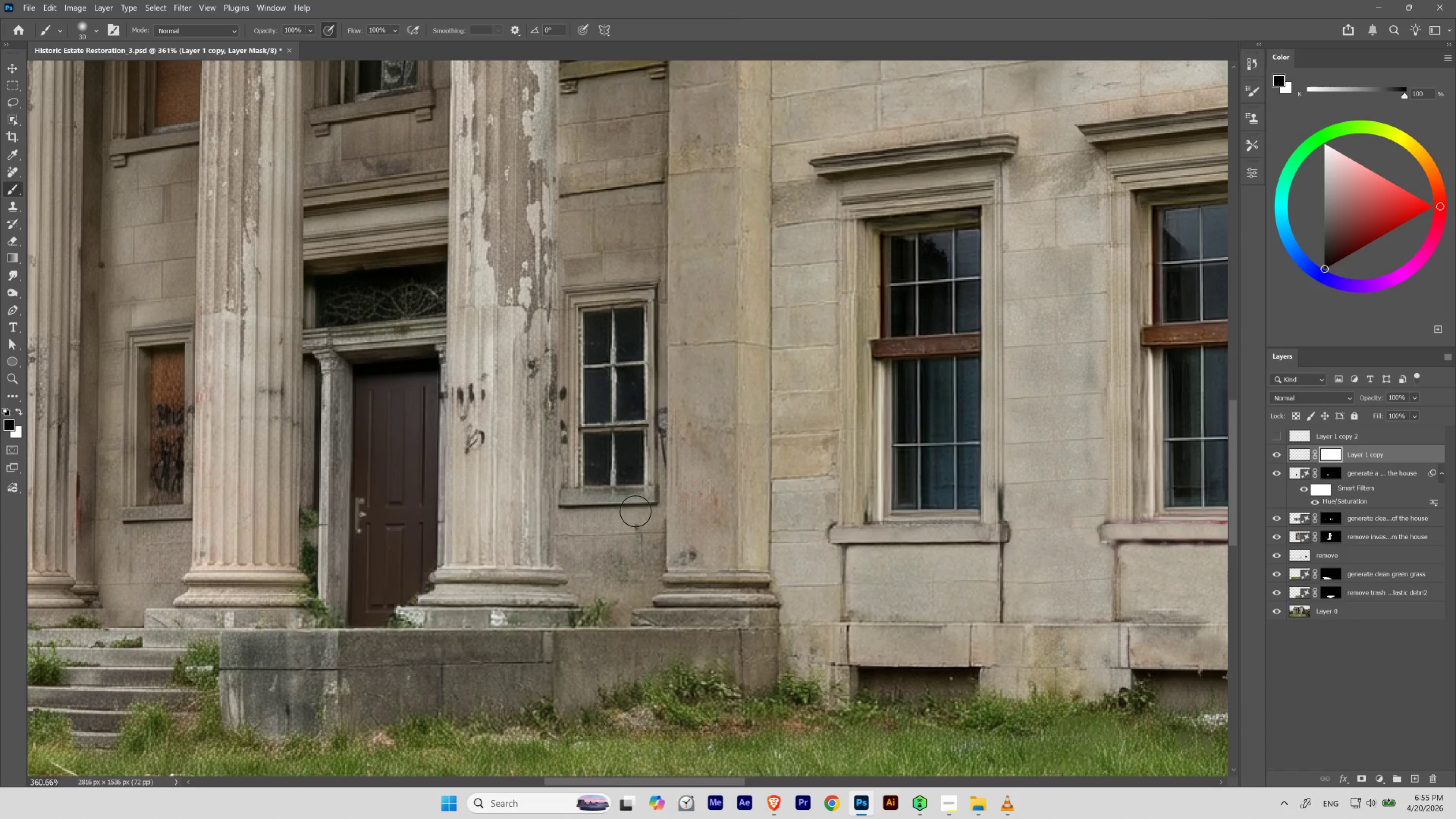 
right_click([754, 468])
 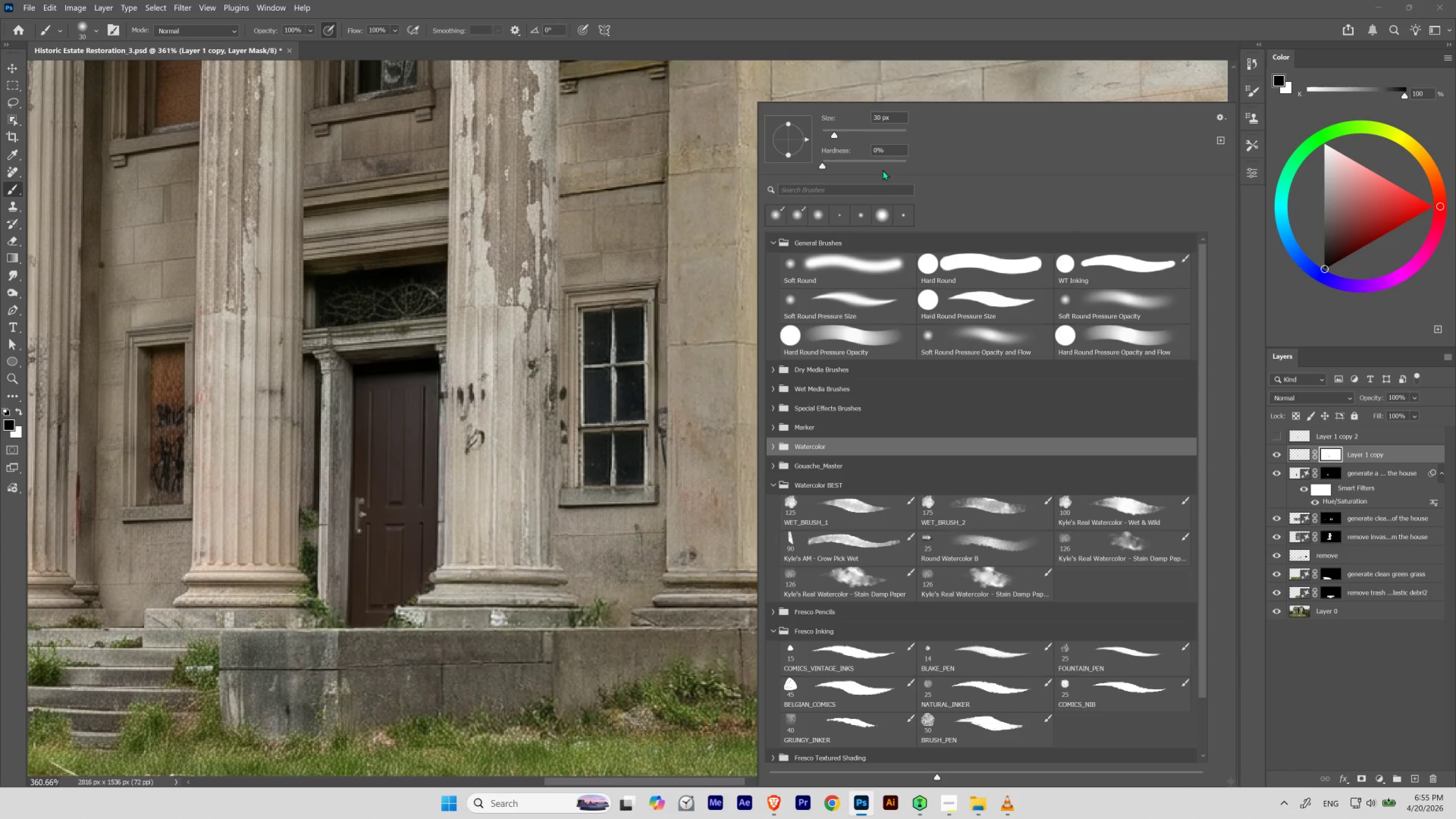 
left_click_drag(start_coordinate=[896, 150], to_coordinate=[845, 167])
 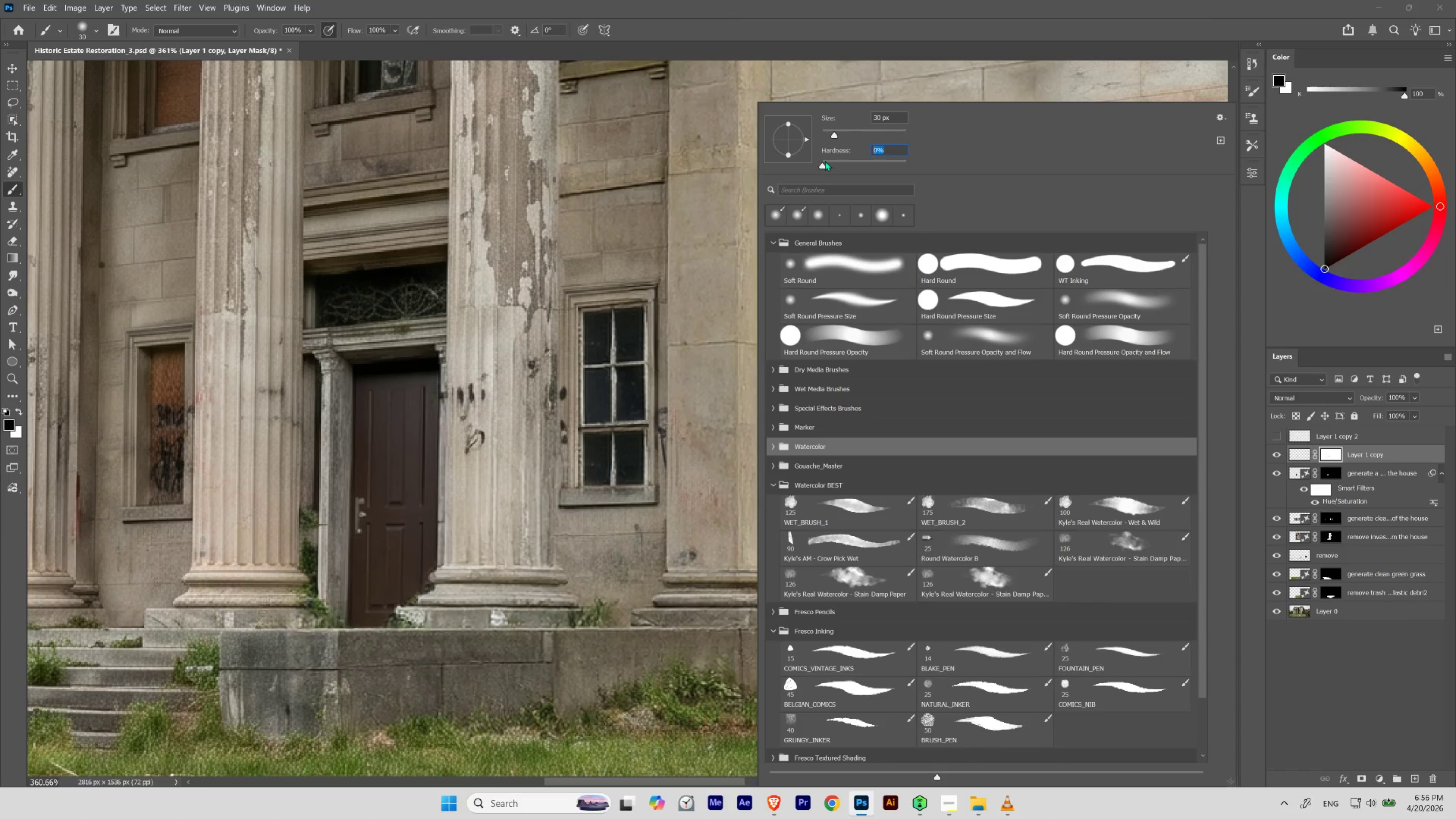 
key(Numpad5)
 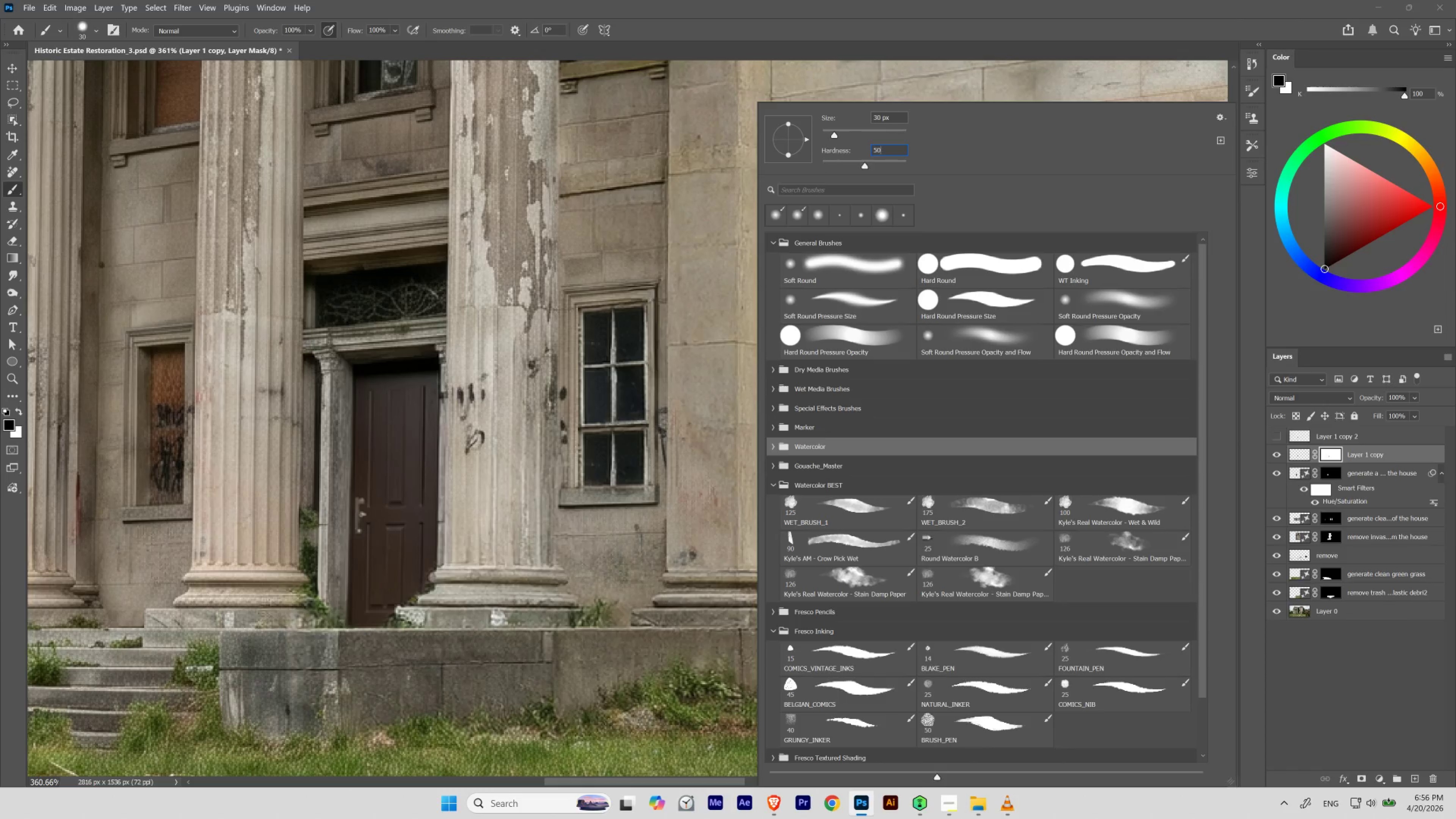 
key(Numpad0)
 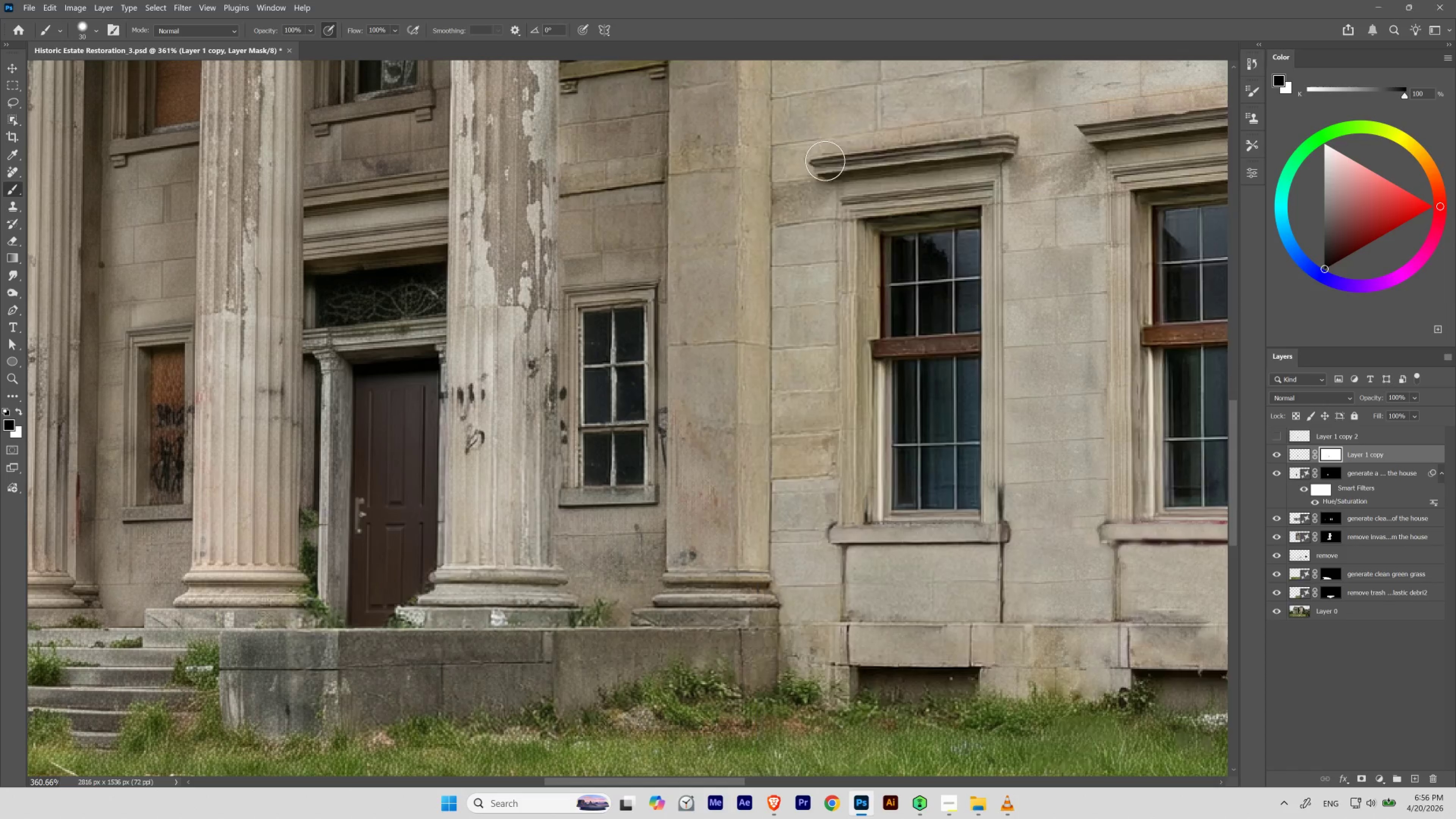 
key(NumpadEnter)
 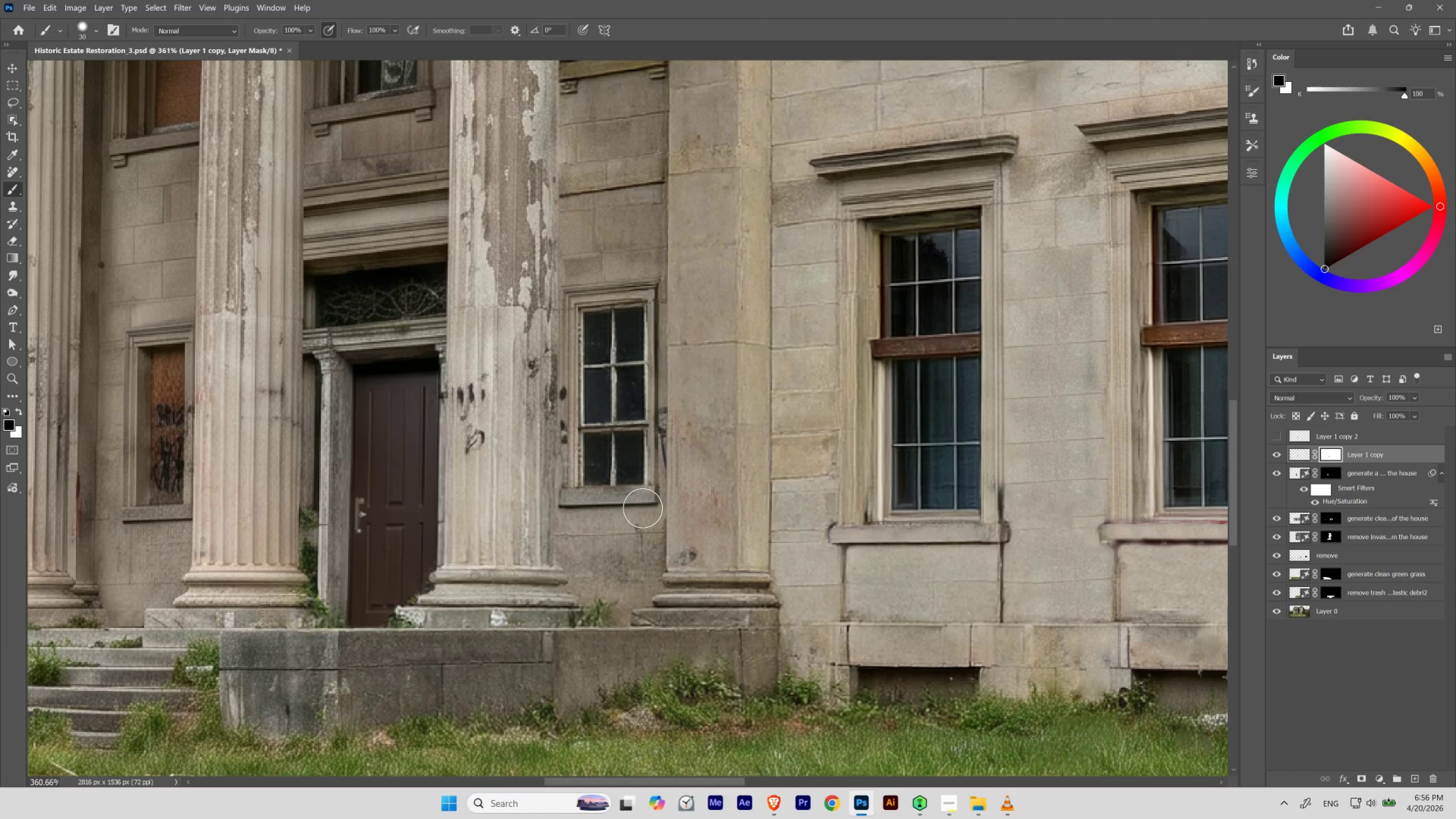 
wait(6.25)
 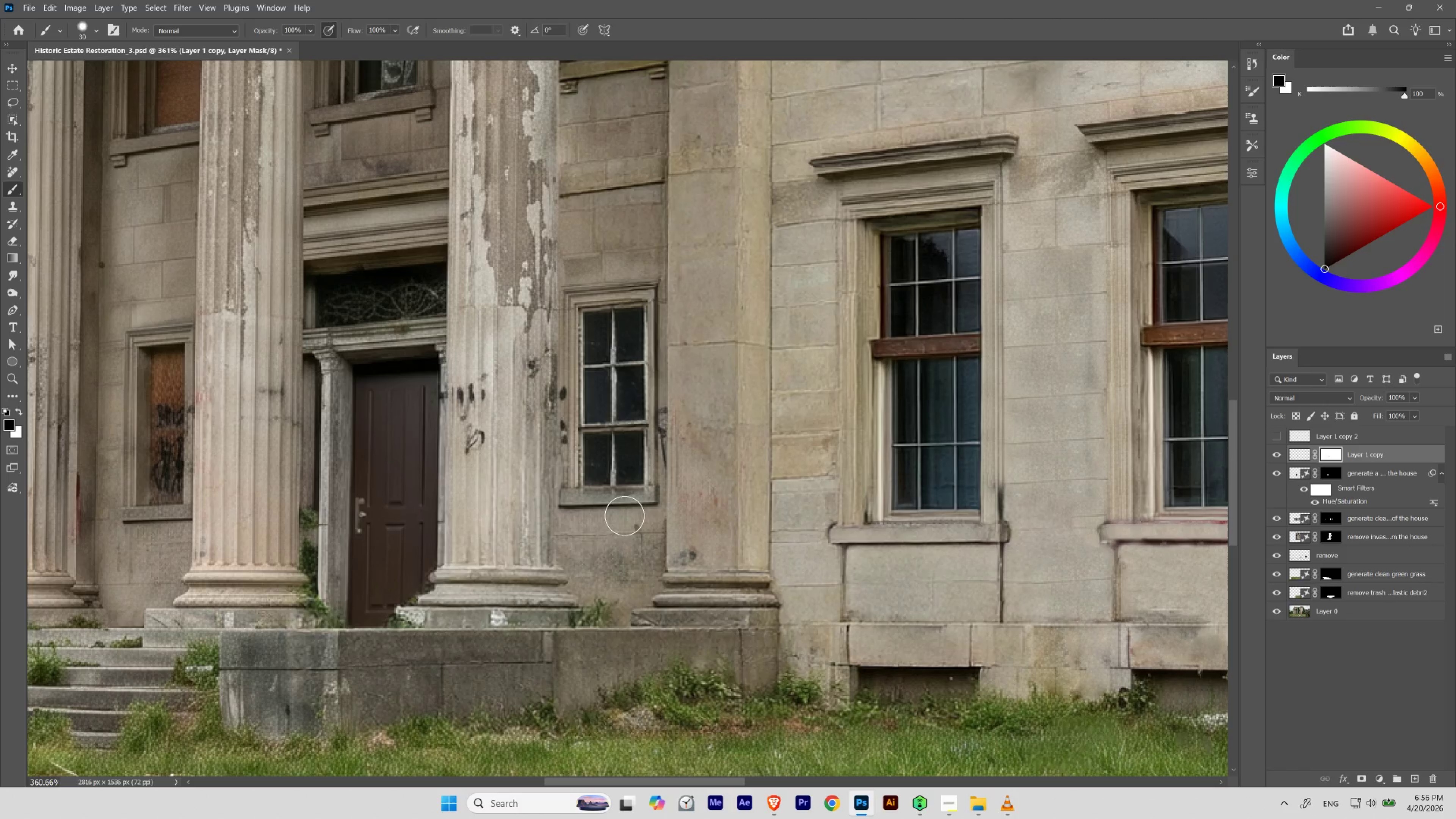 
hold_key(key=ControlLeft, duration=0.58)
 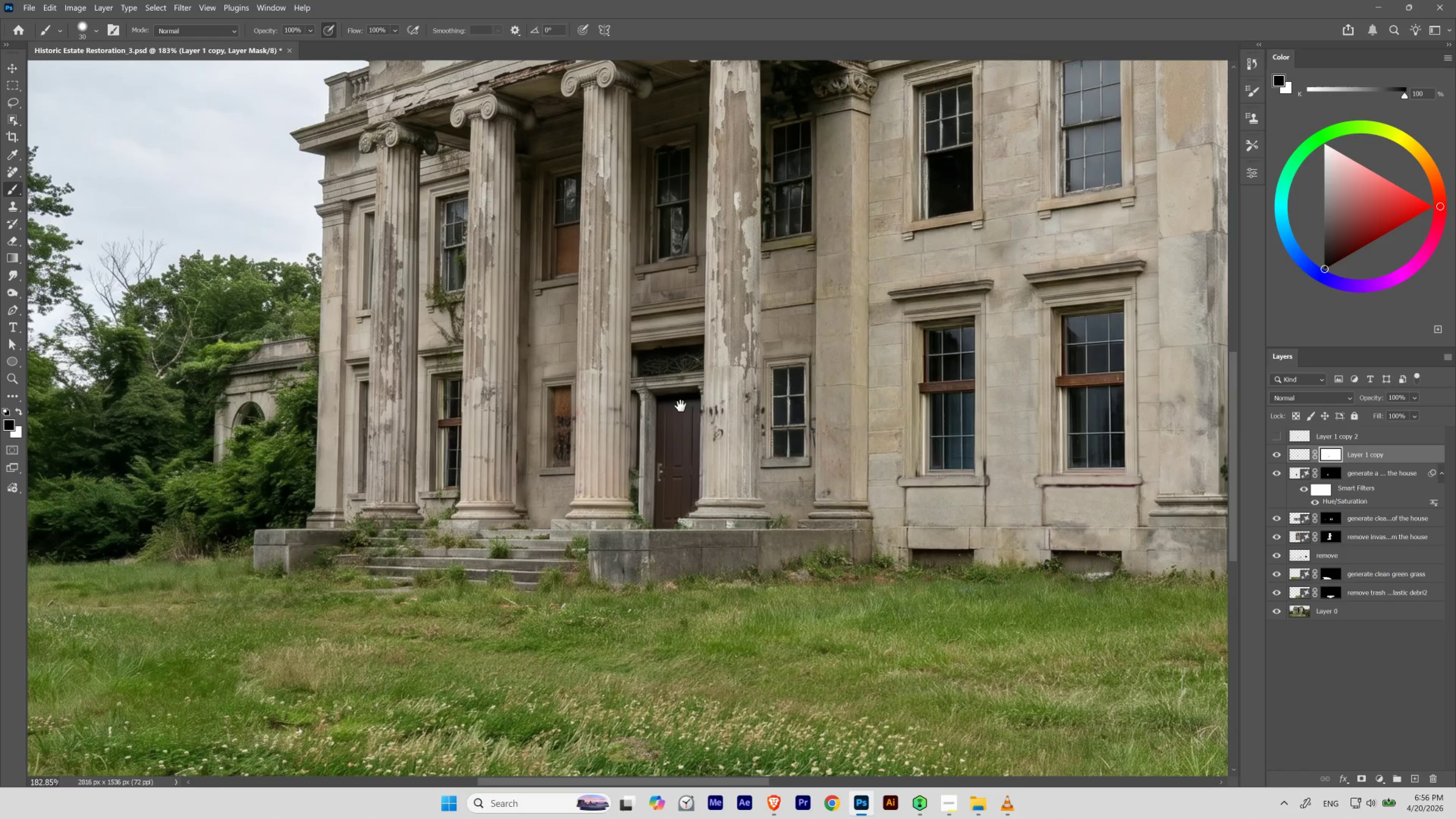 
hold_key(key=Space, duration=1.5)
 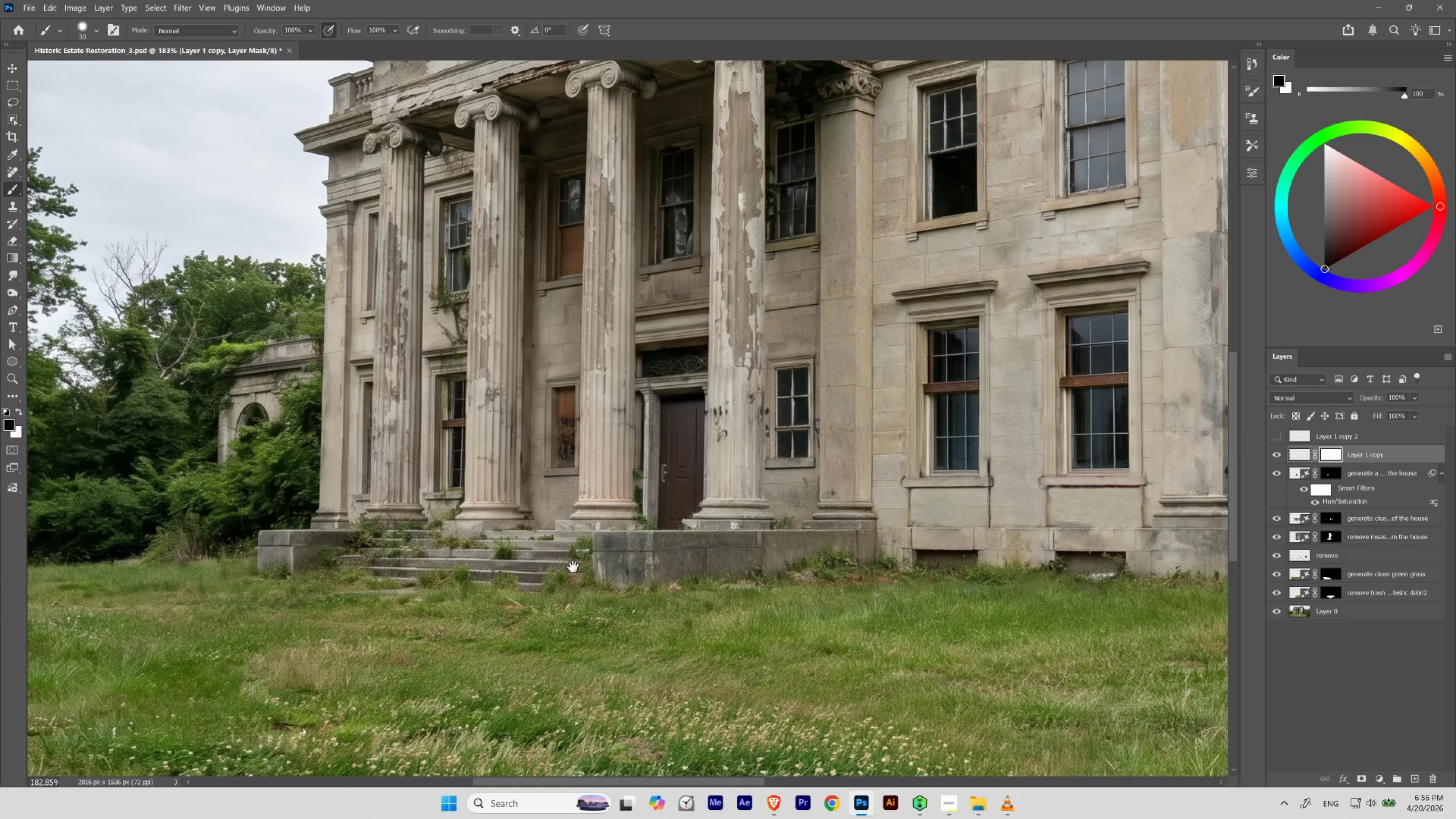 
left_click_drag(start_coordinate=[603, 472], to_coordinate=[569, 502])
 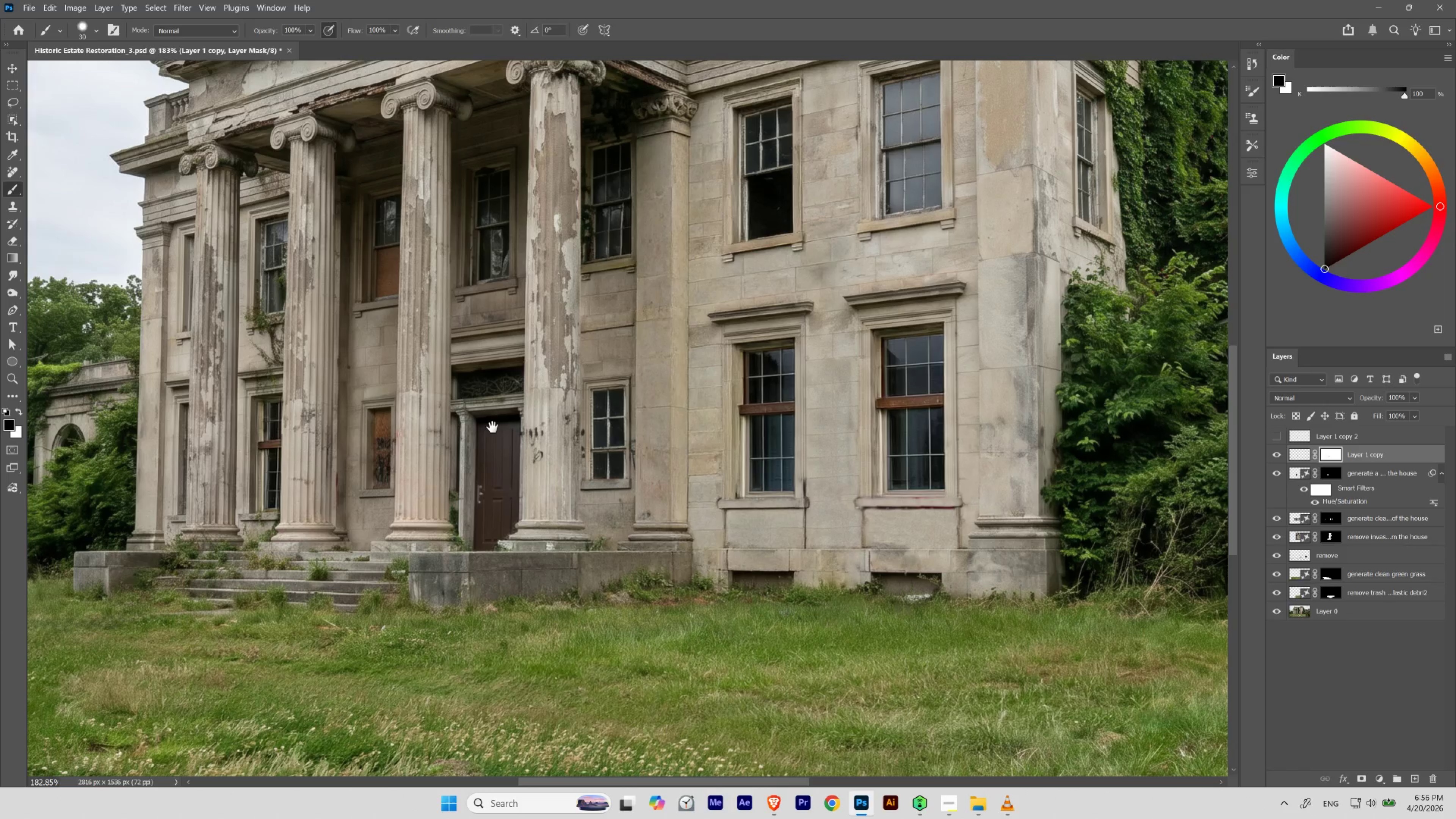 
left_click_drag(start_coordinate=[495, 428], to_coordinate=[679, 407])
 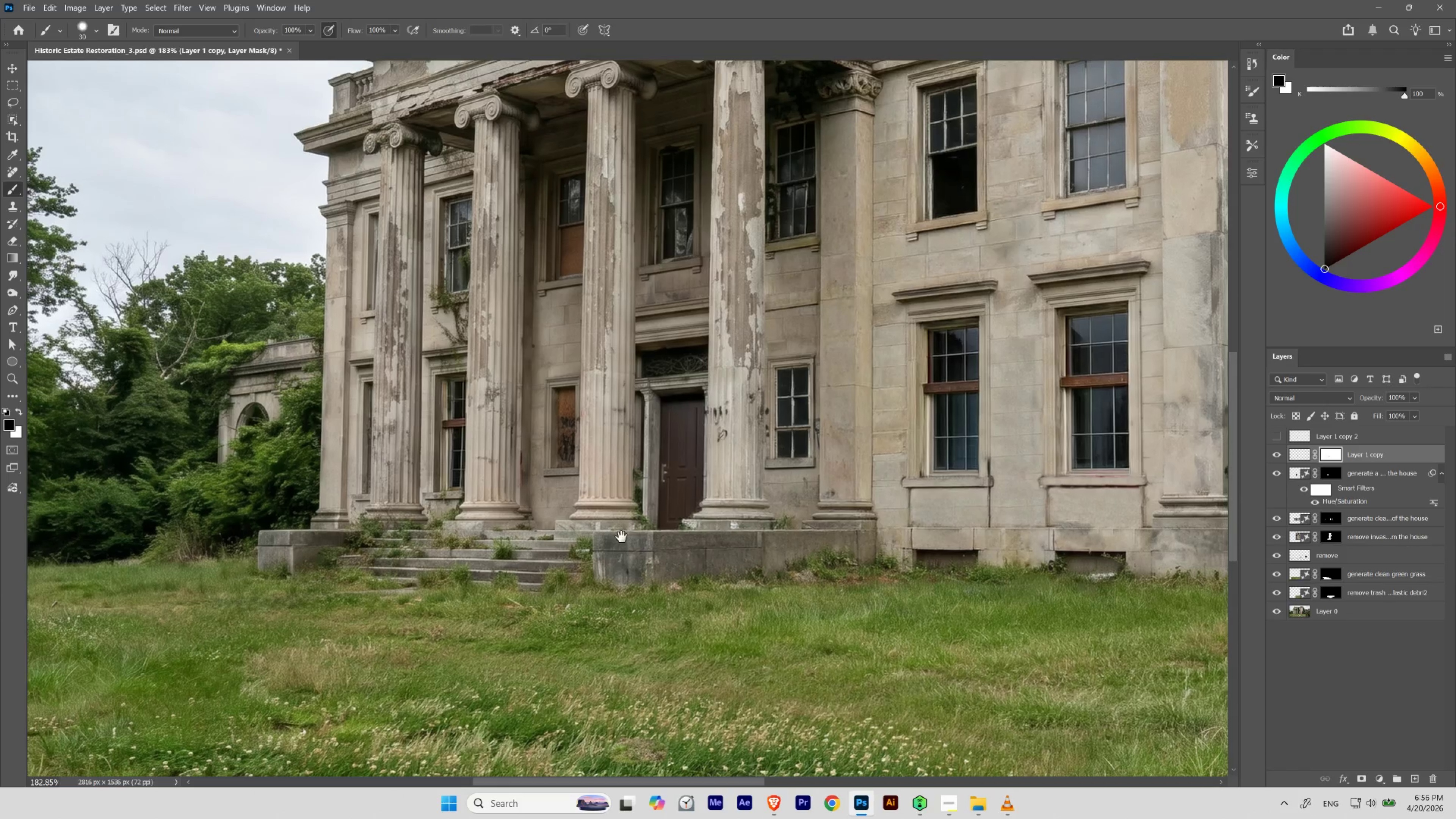 
hold_key(key=Space, duration=1.52)
 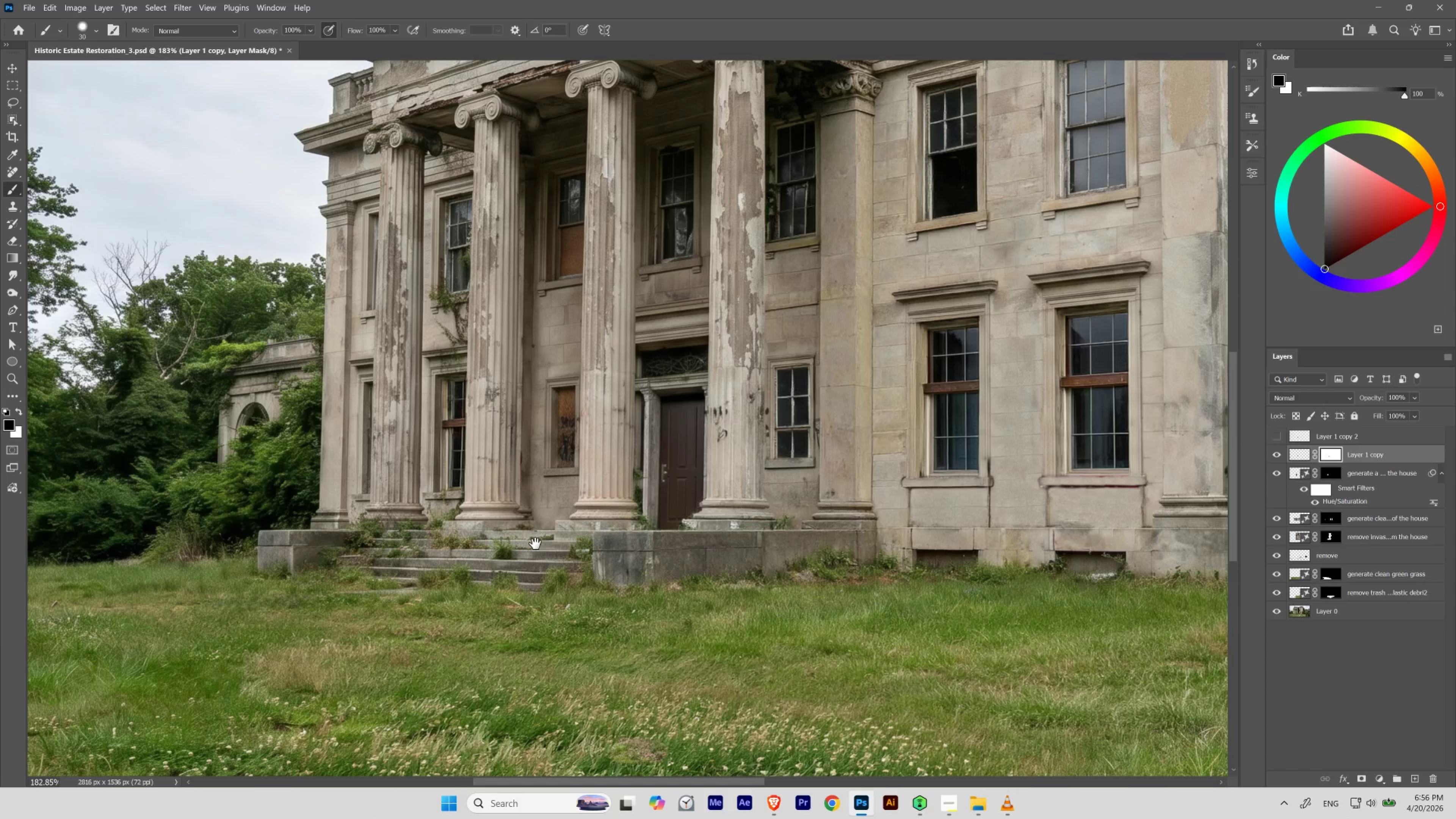 
hold_key(key=Space, duration=1.51)
 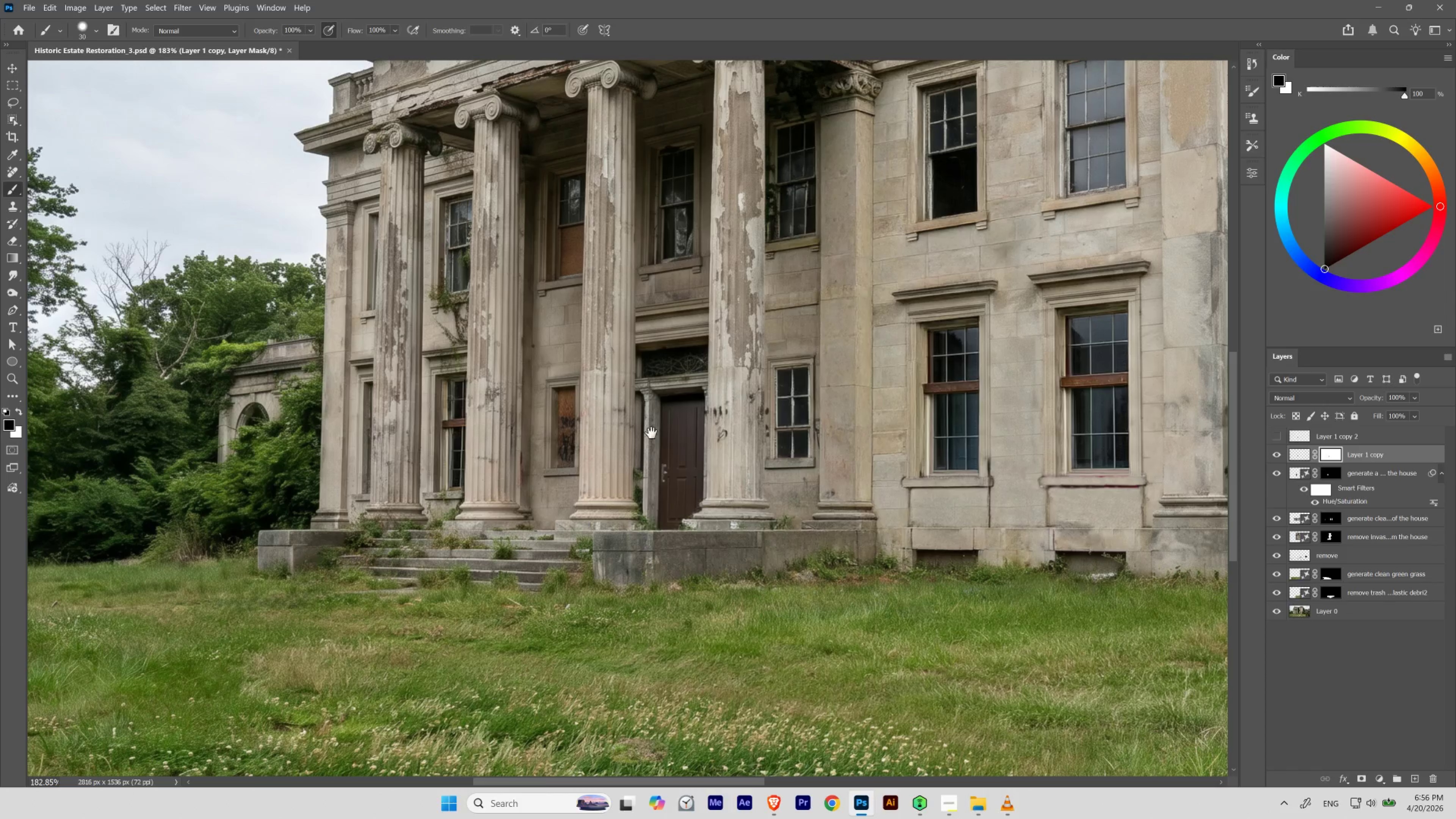 
hold_key(key=Space, duration=1.53)
 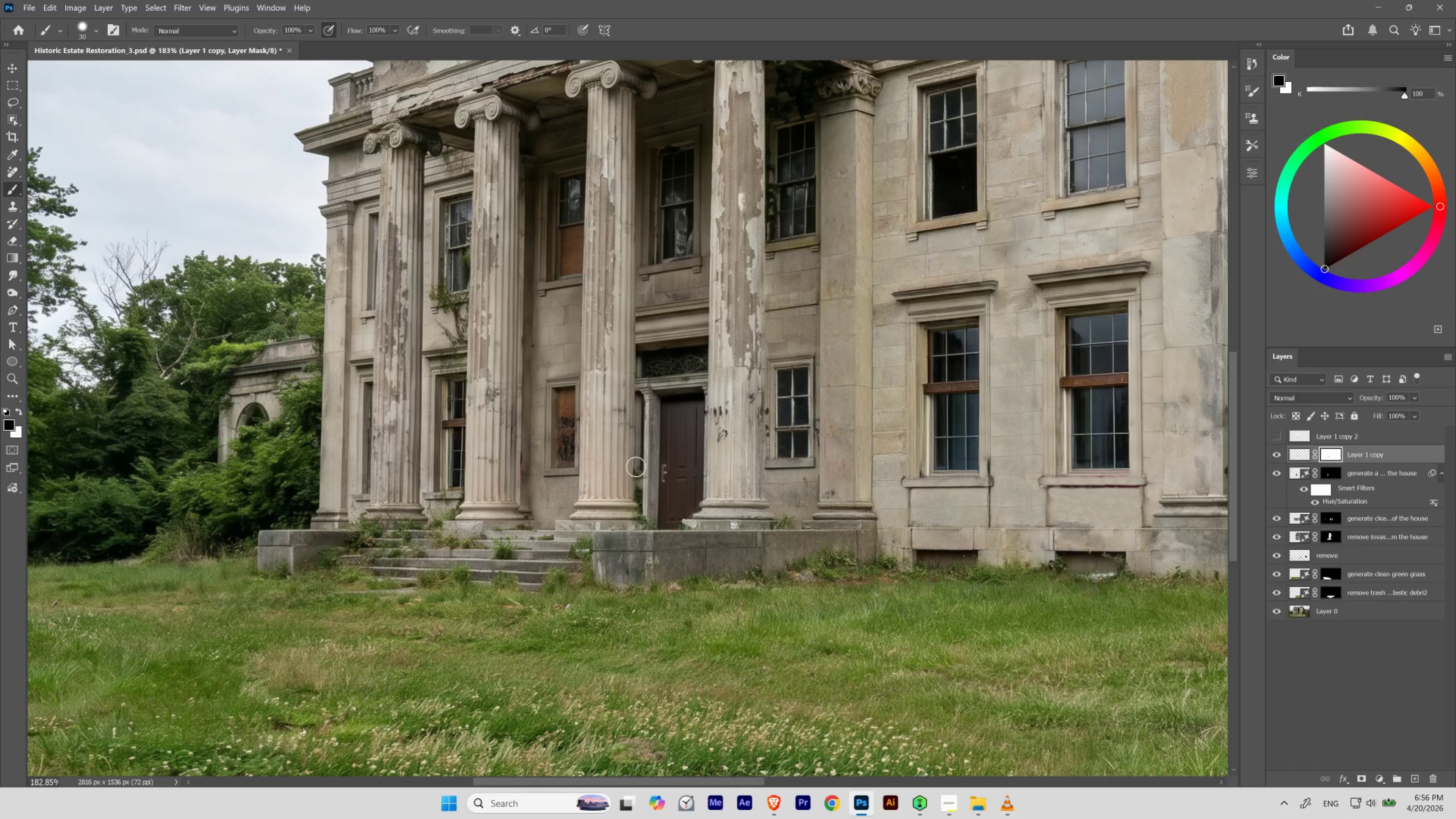 
key(Space)
 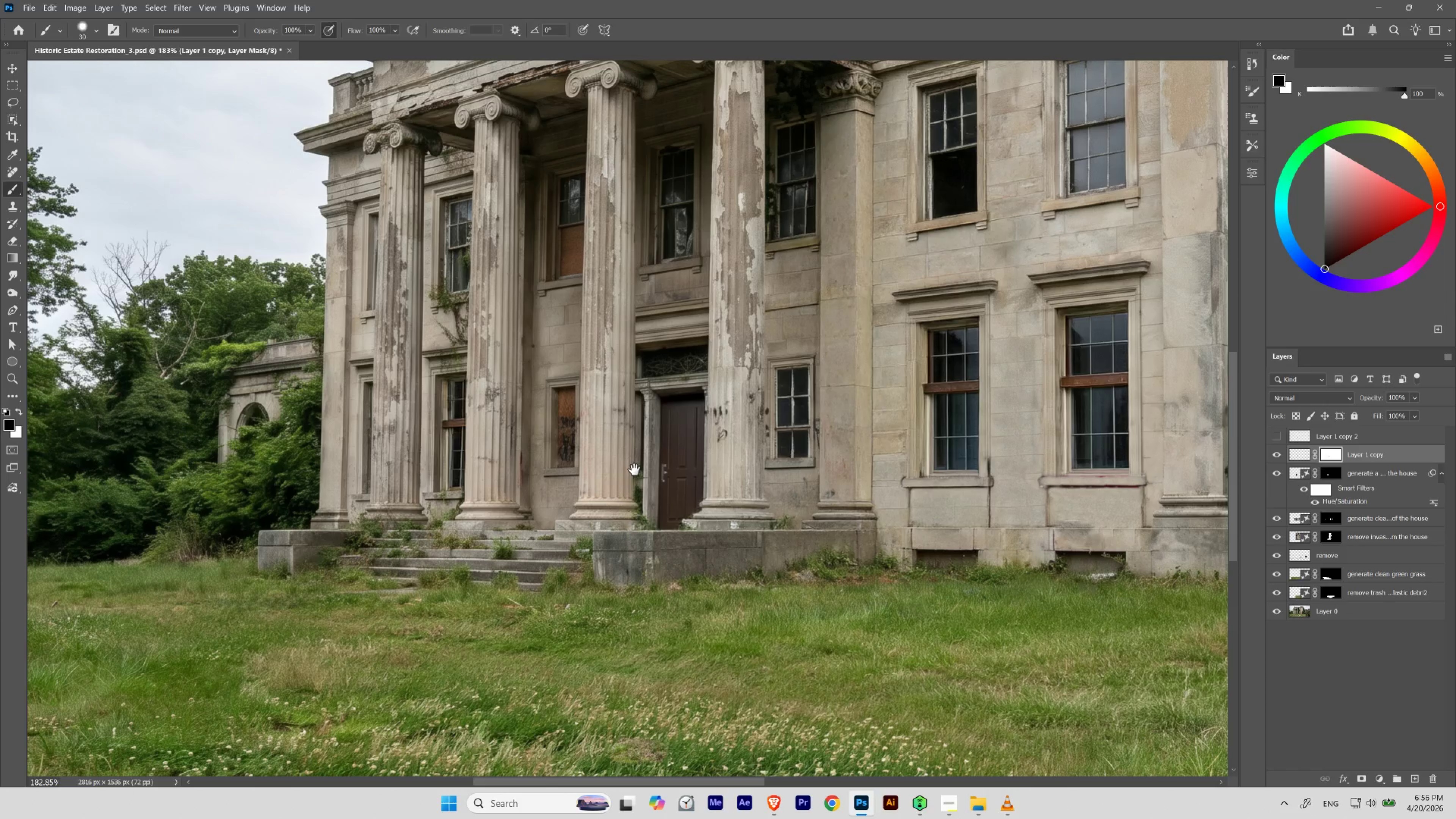 
key(Space)
 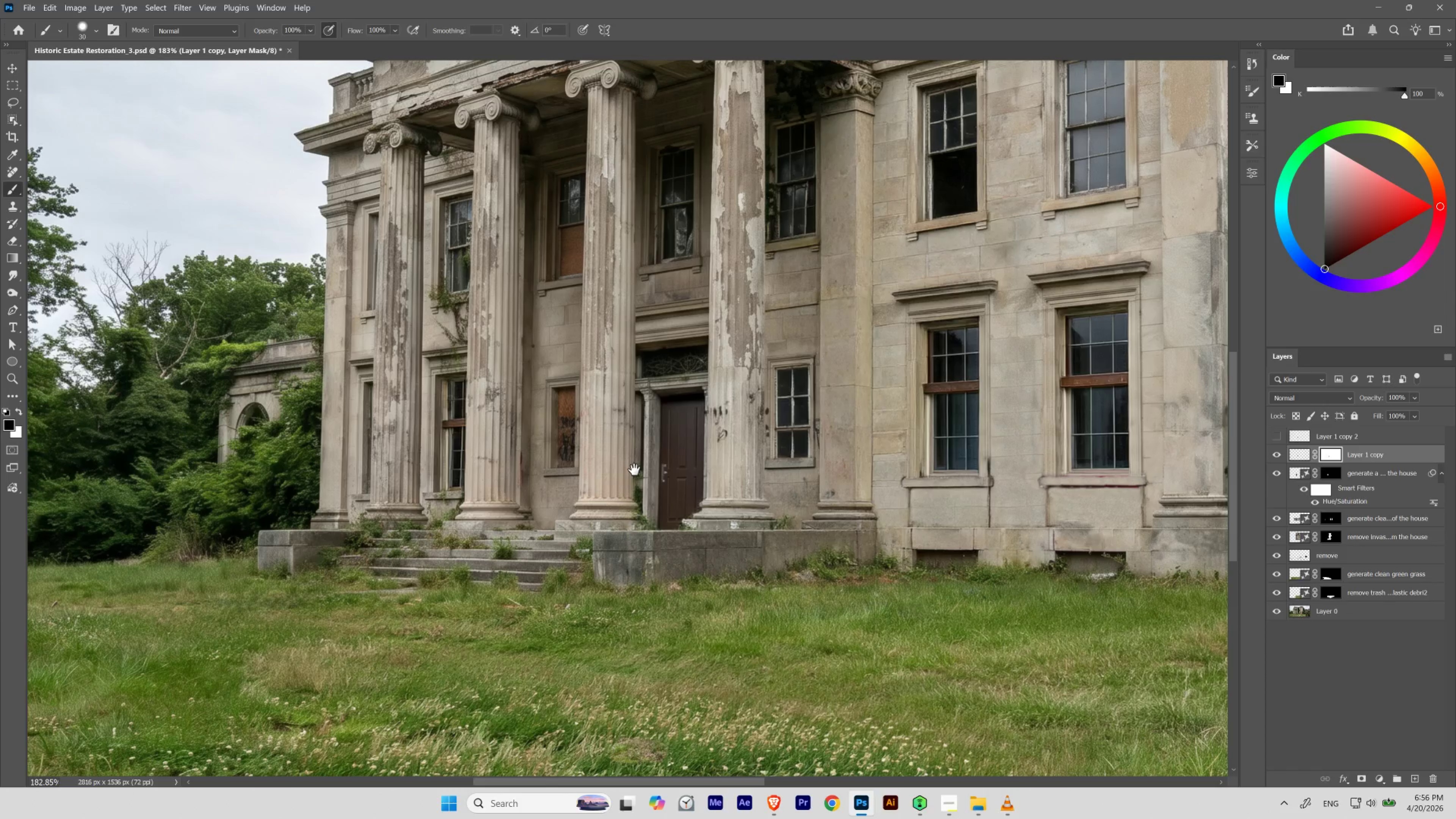 
key(Space)
 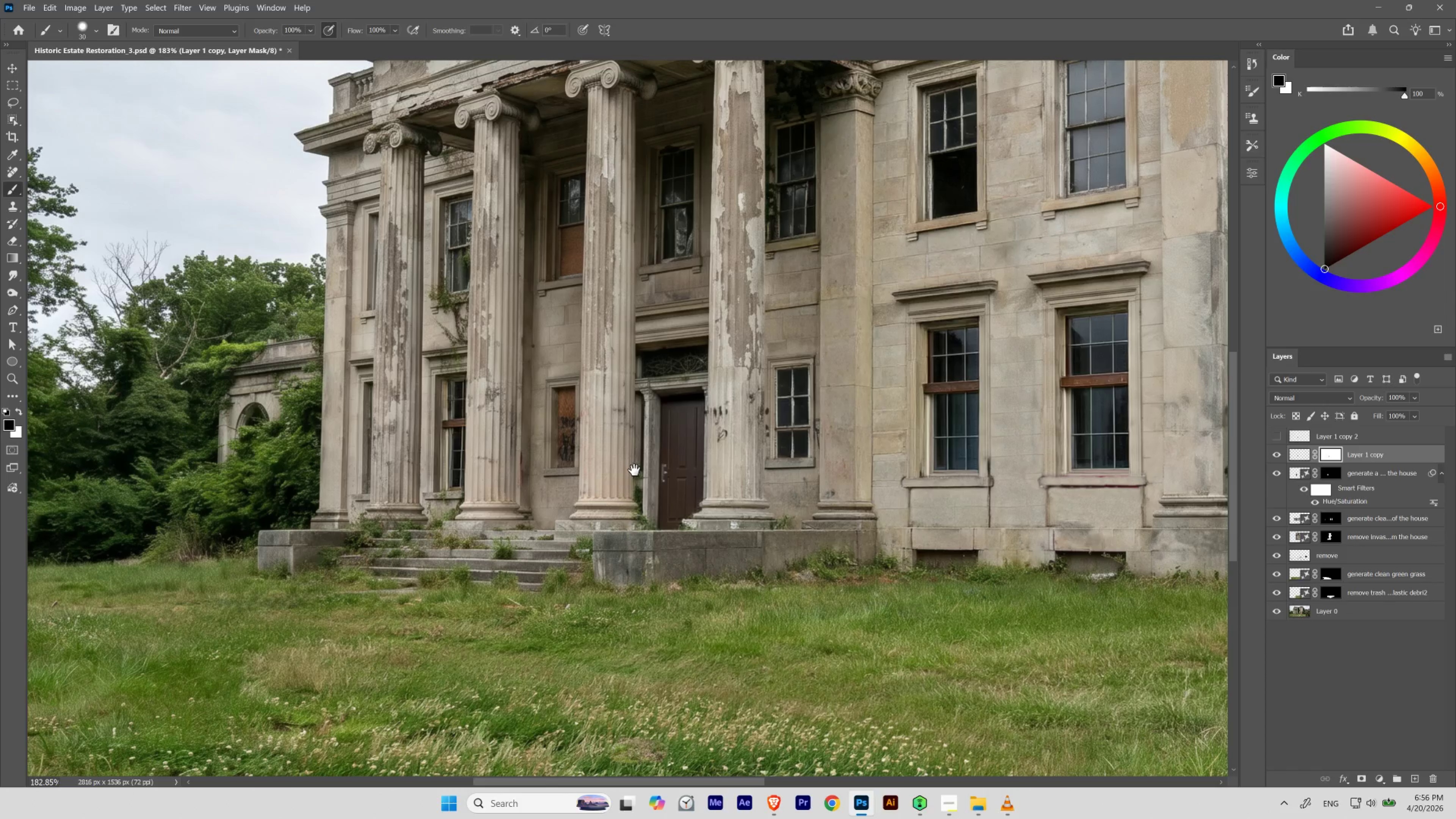 
key(Space)
 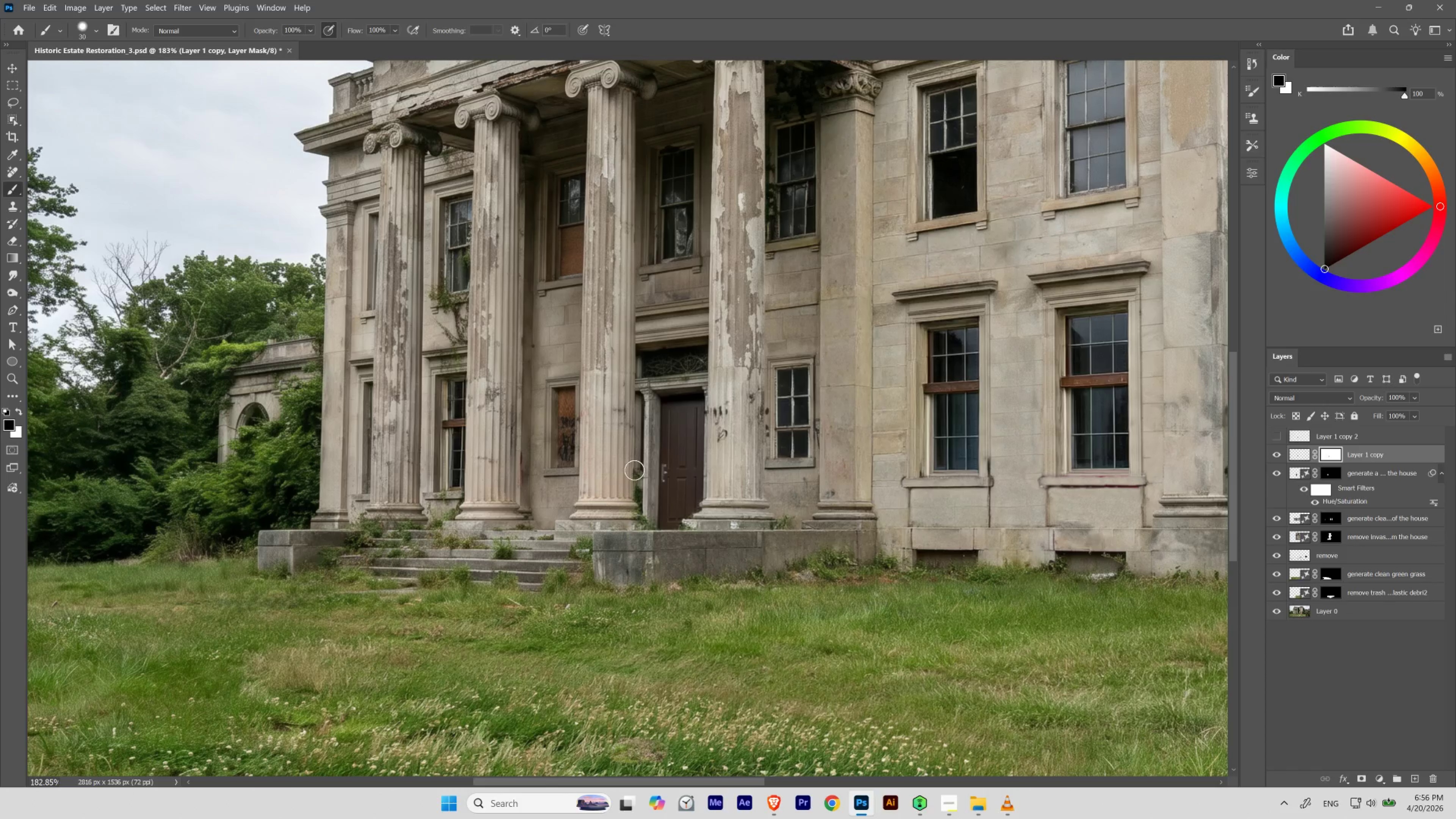 
key(Space)
 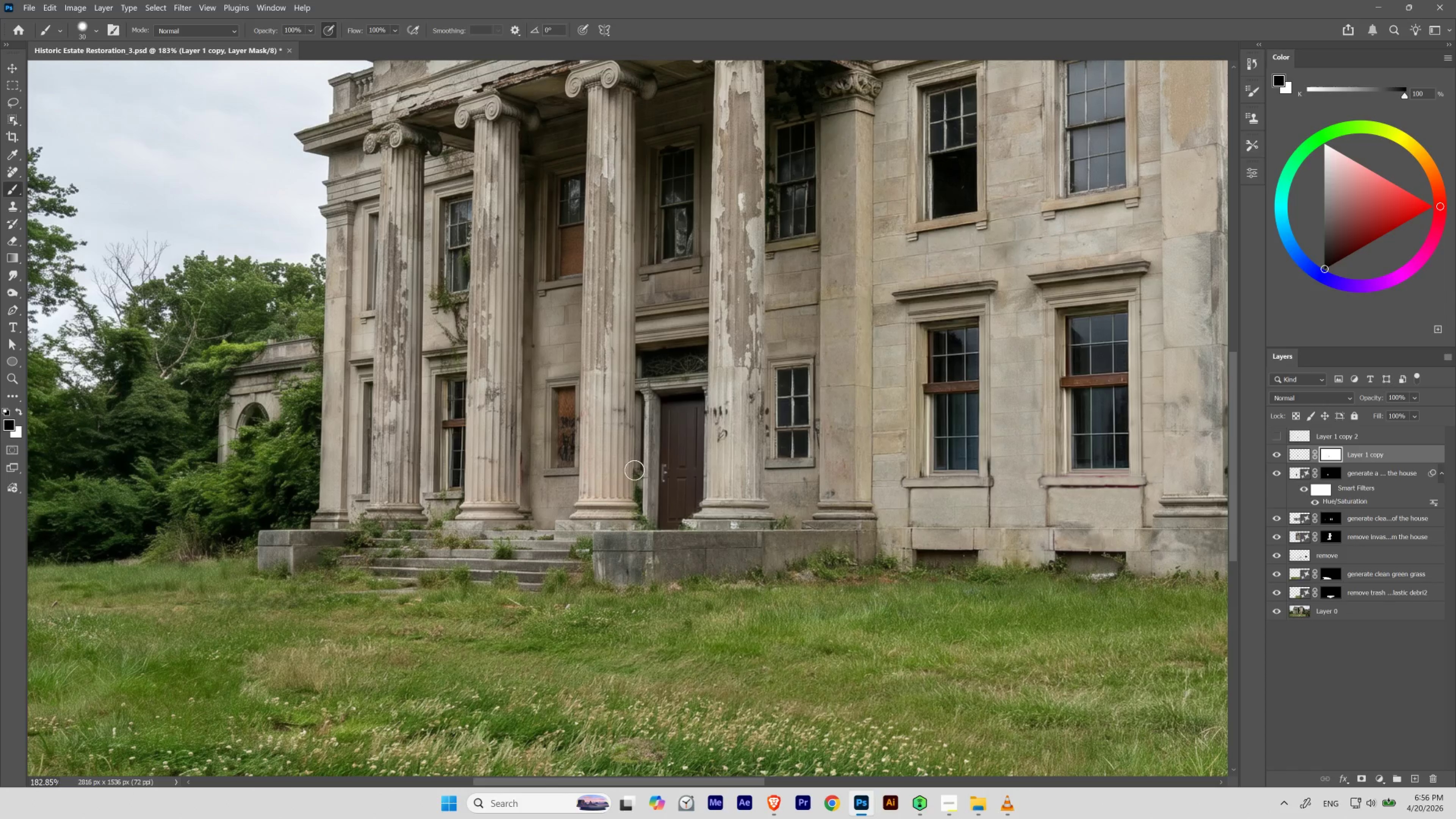 
key(Space)
 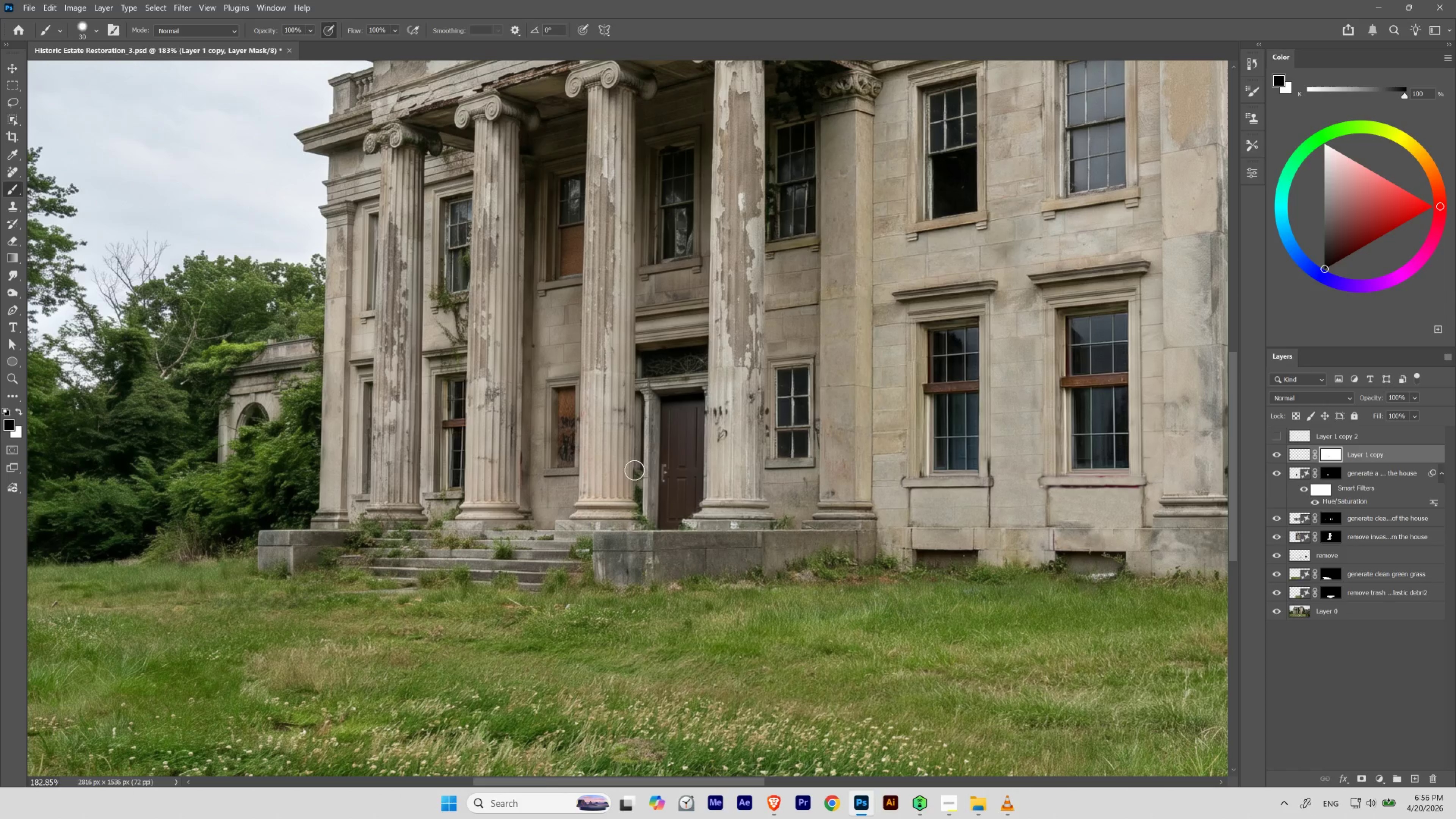 
hold_key(key=Space, duration=3.08)
 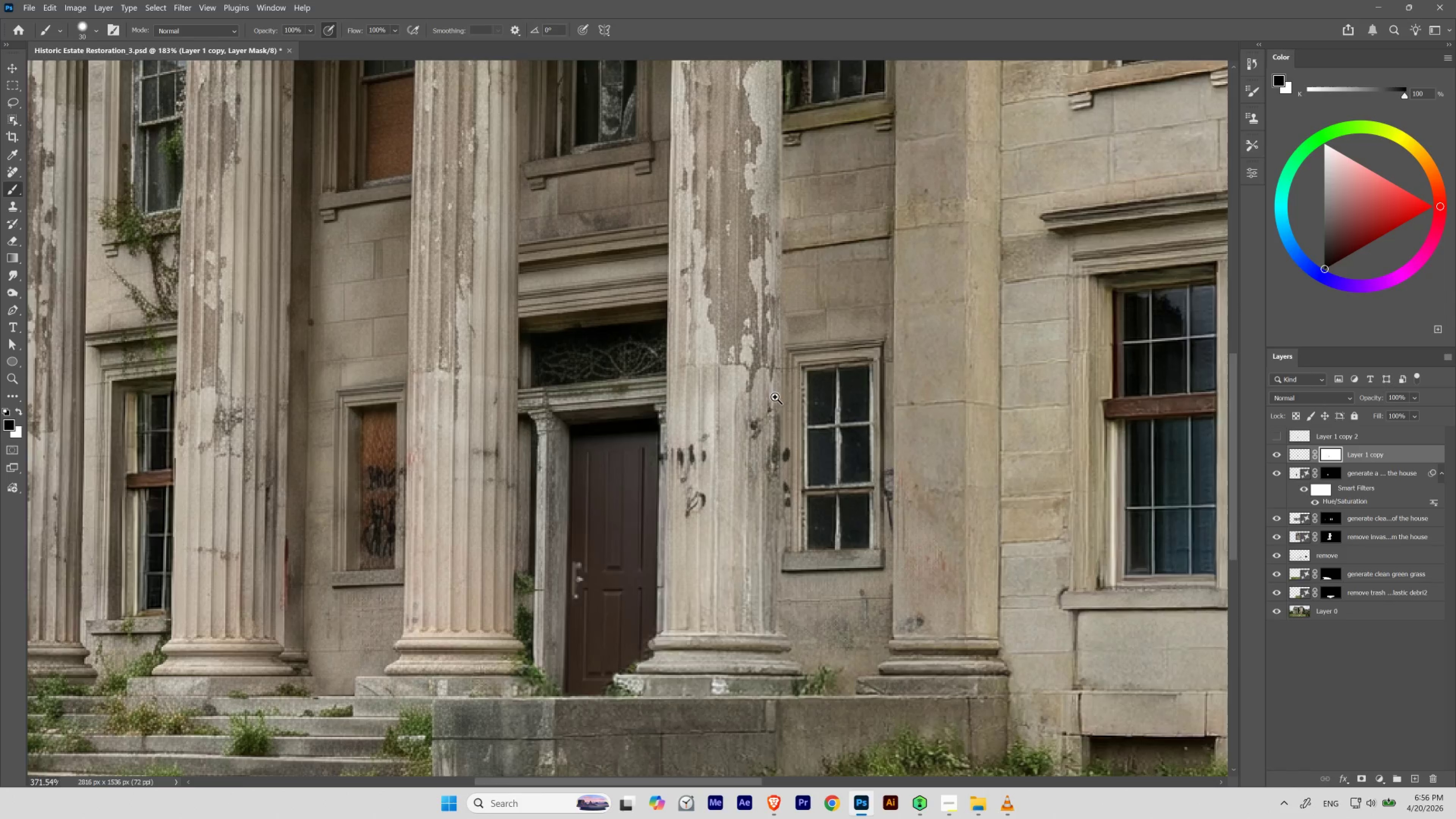 
hold_key(key=ControlLeft, duration=0.86)
 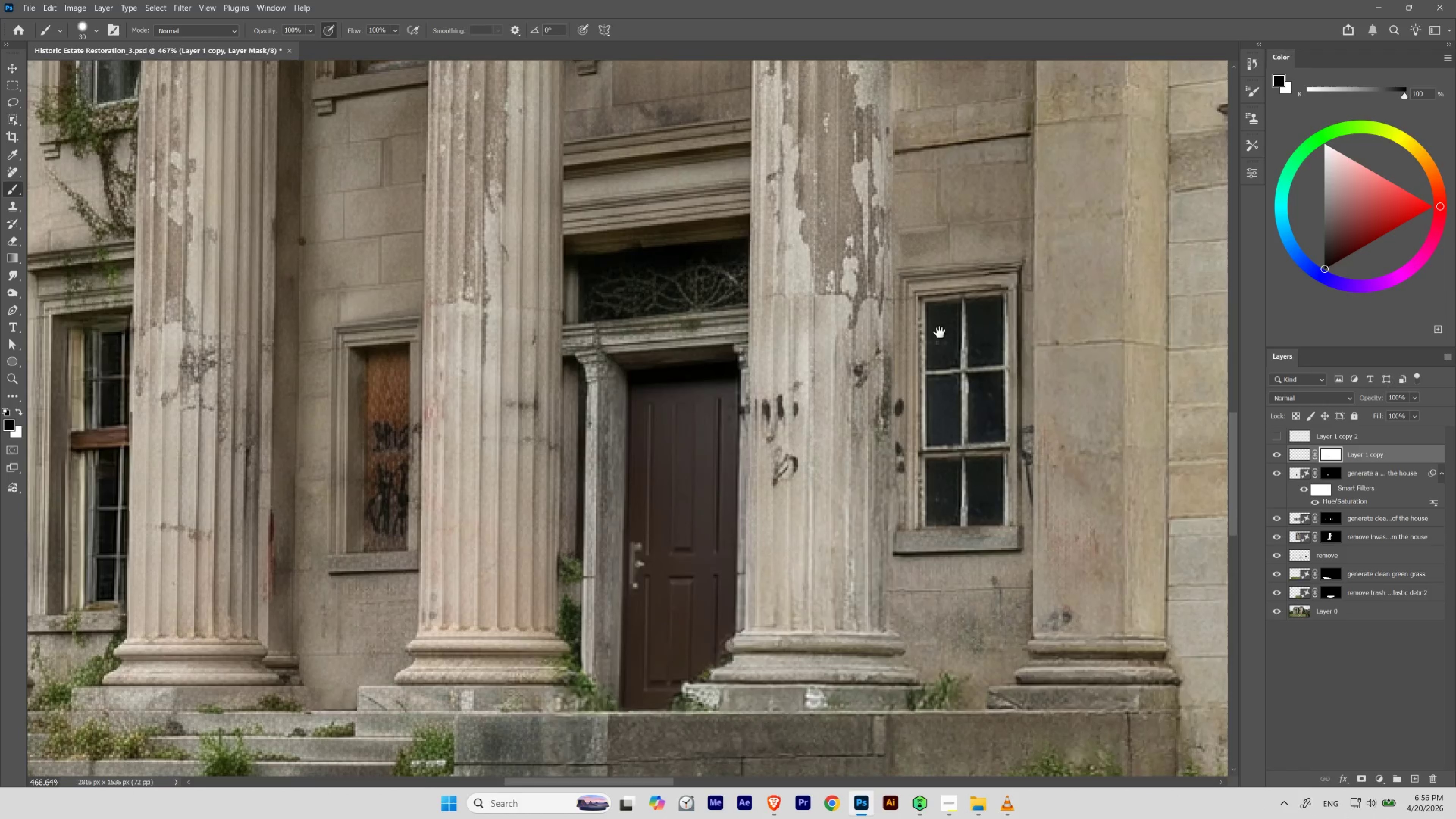 
hold_key(key=Space, duration=1.53)
 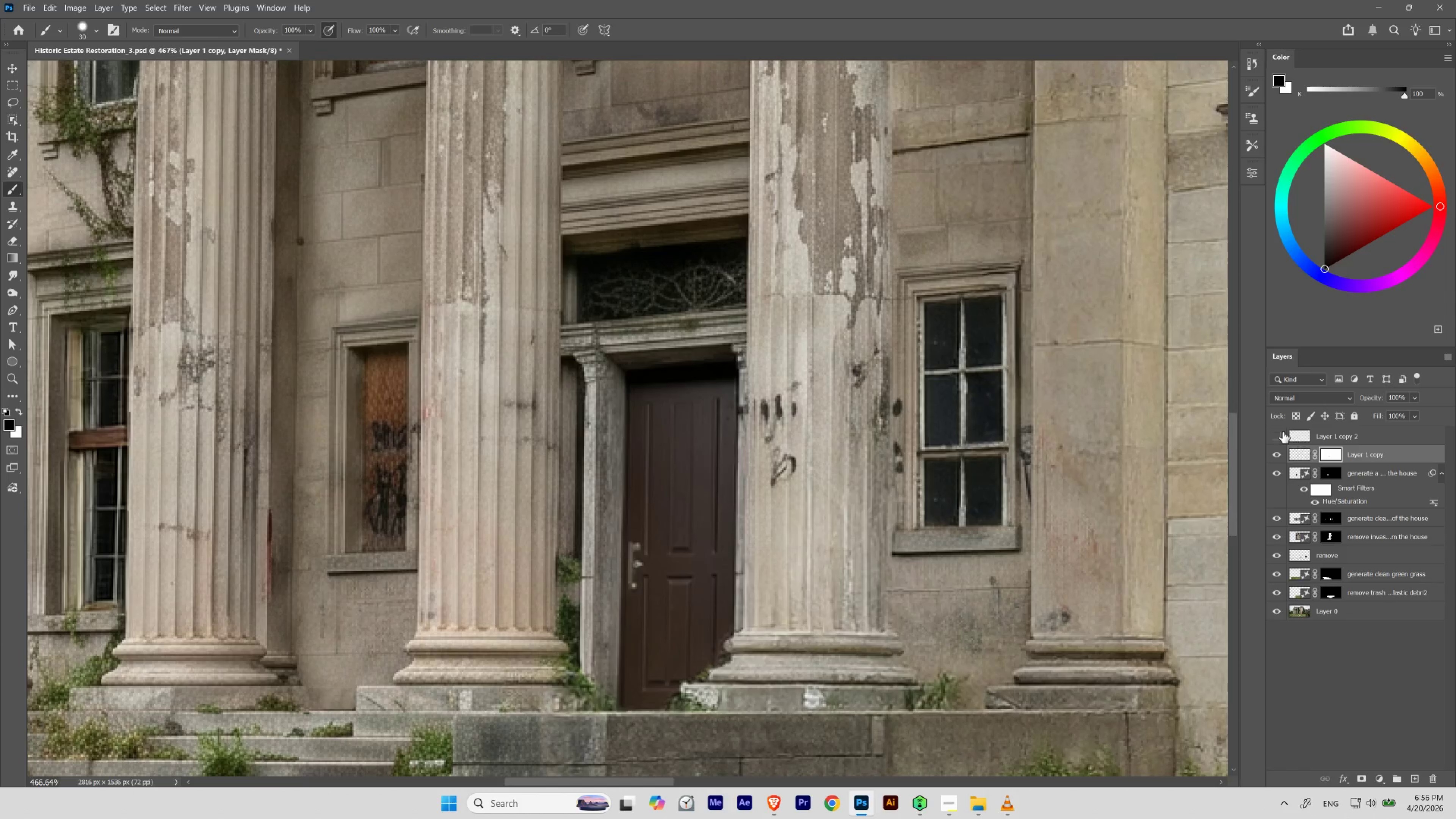 
left_click_drag(start_coordinate=[748, 368], to_coordinate=[779, 402])
 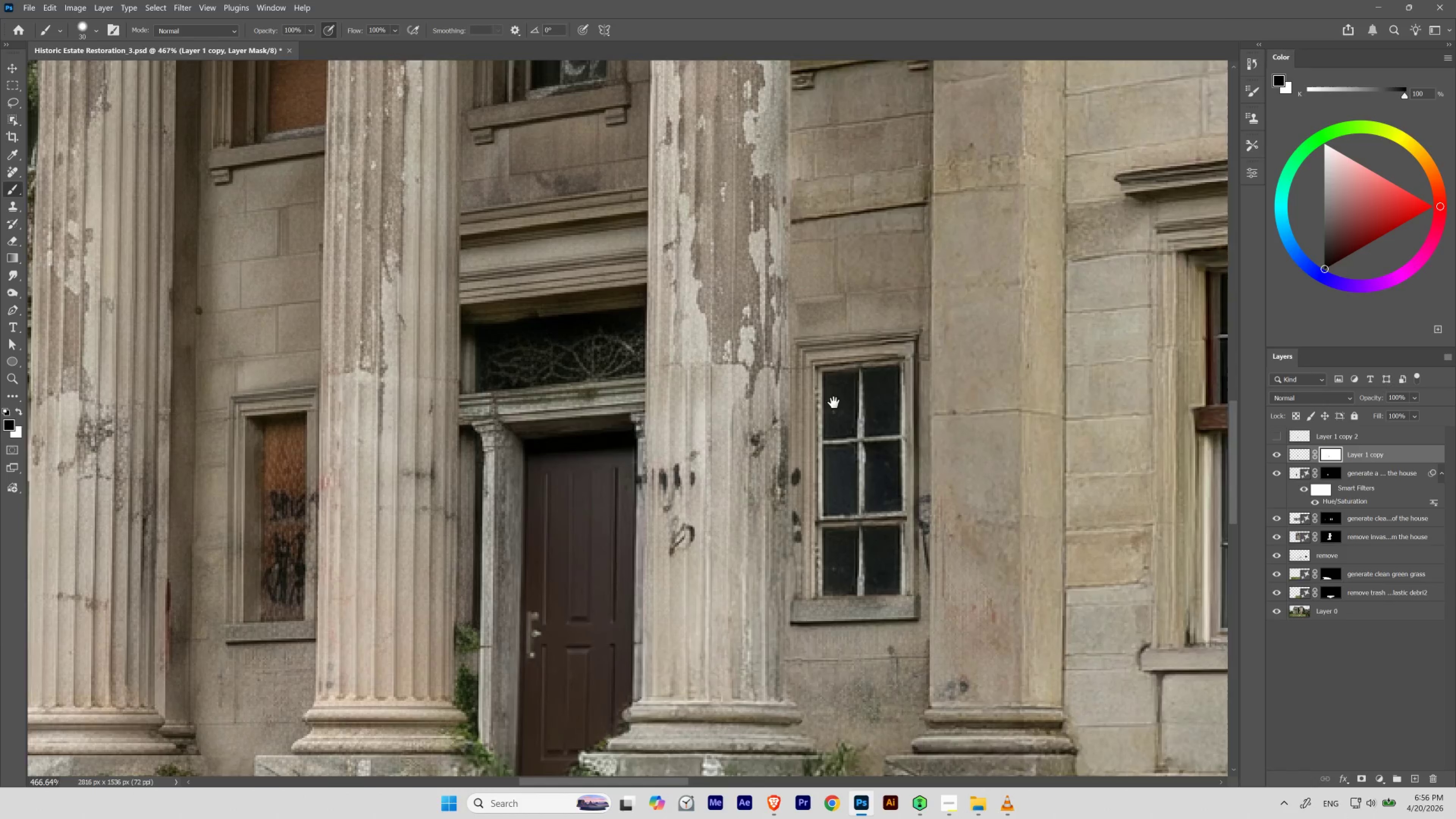 
left_click_drag(start_coordinate=[837, 402], to_coordinate=[939, 332])
 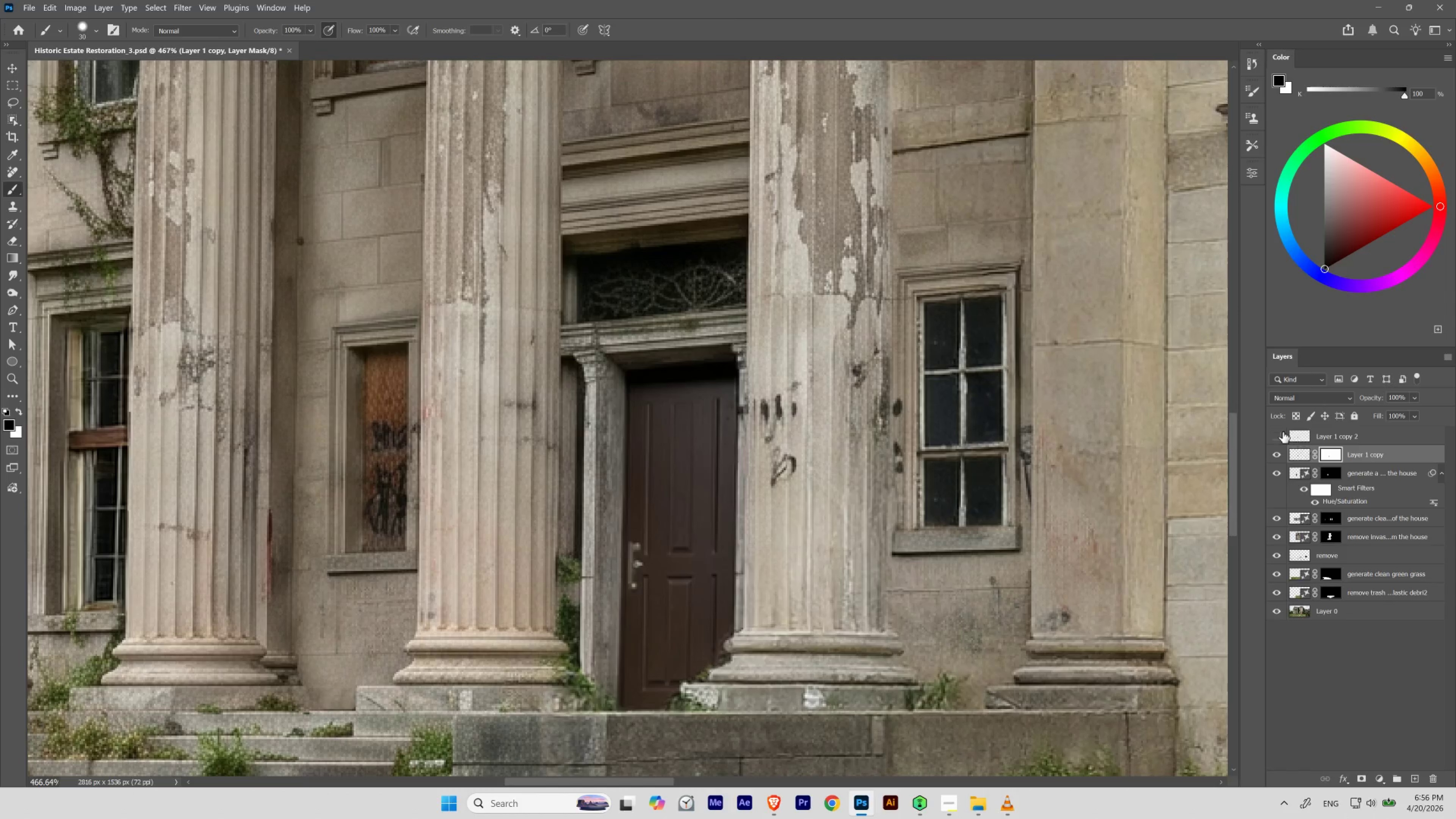 
left_click([1277, 435])
 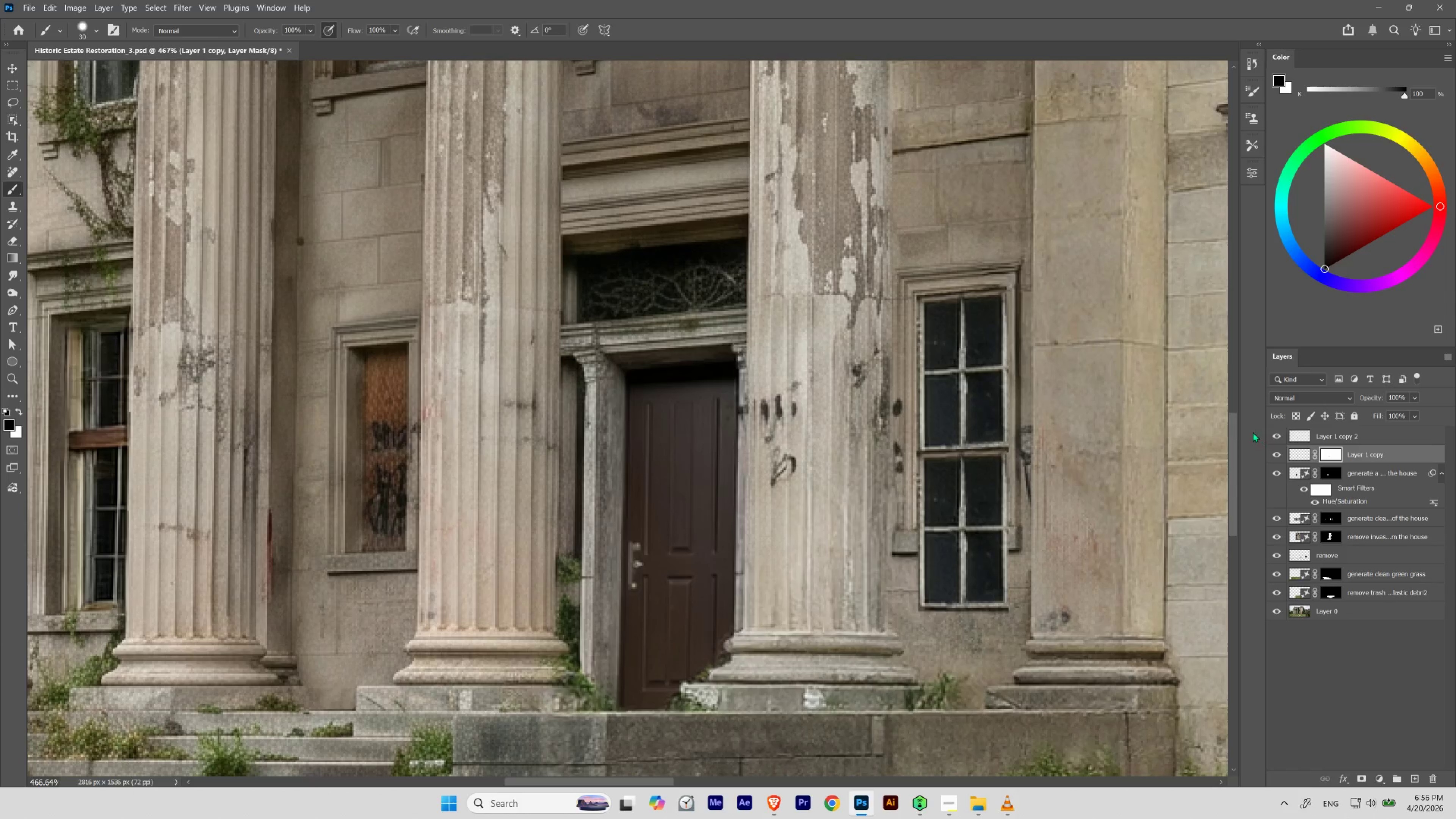 
key(V)
 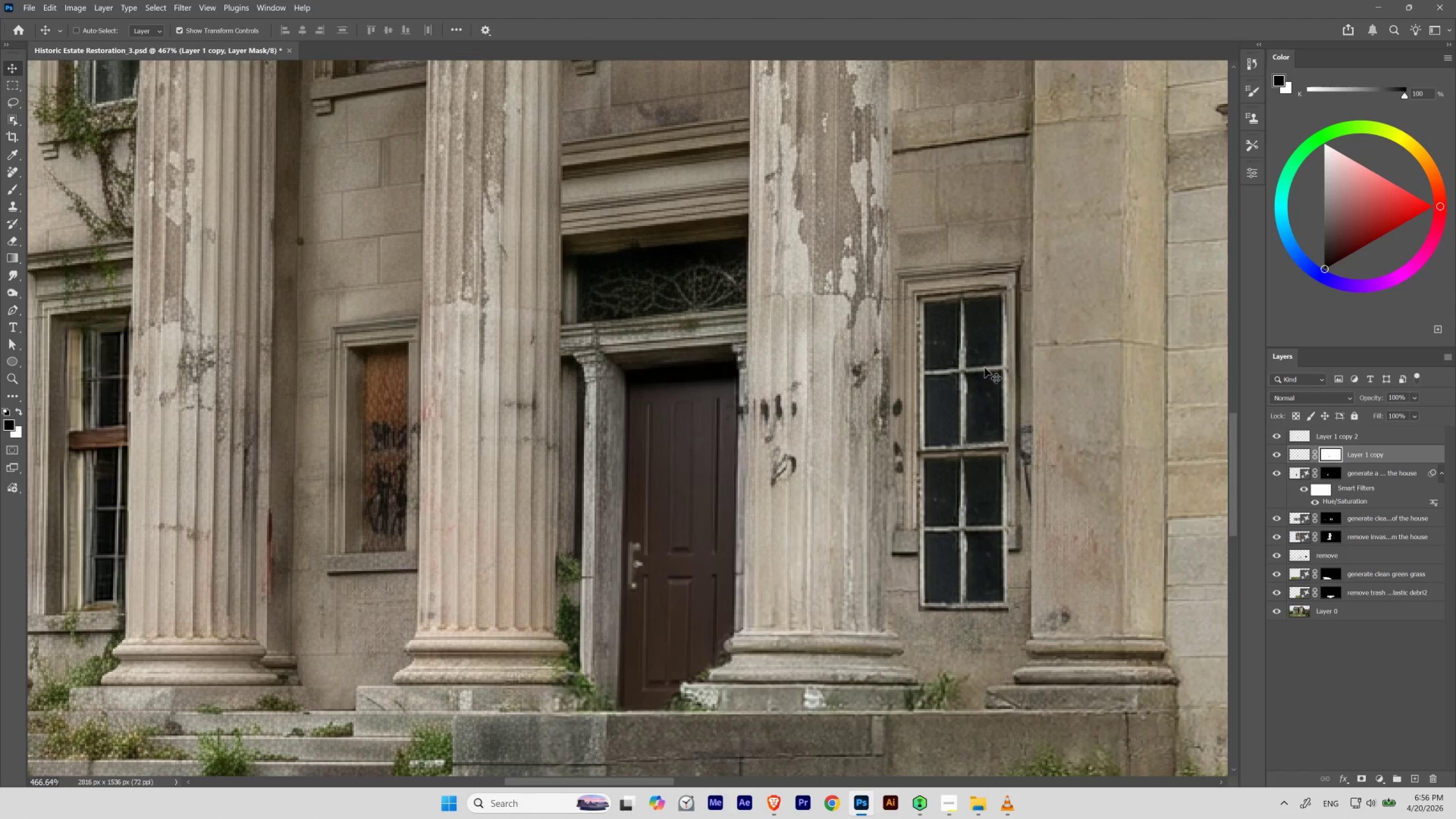 
left_click_drag(start_coordinate=[961, 374], to_coordinate=[394, 425])
 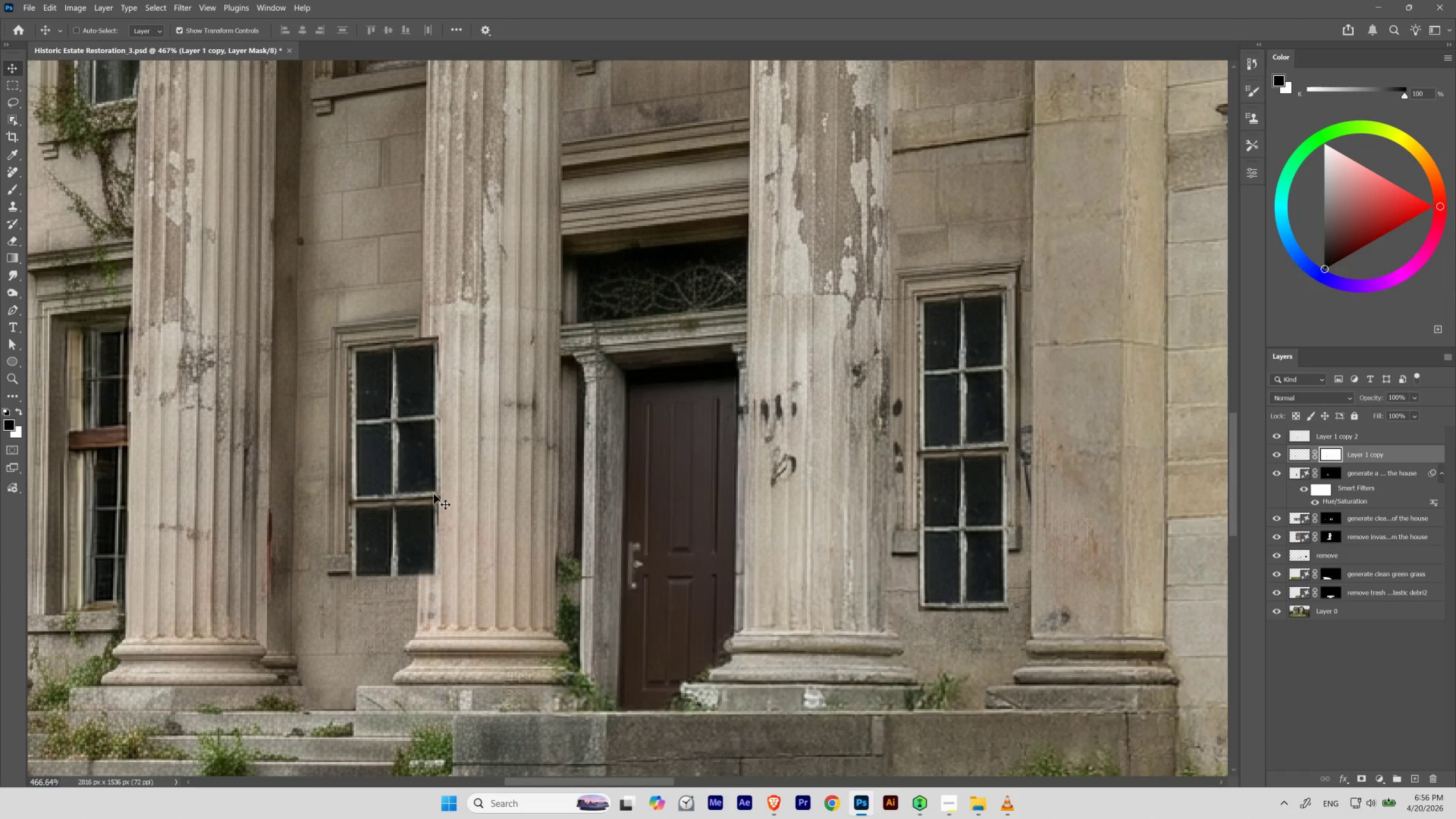 
key(Control+T)
 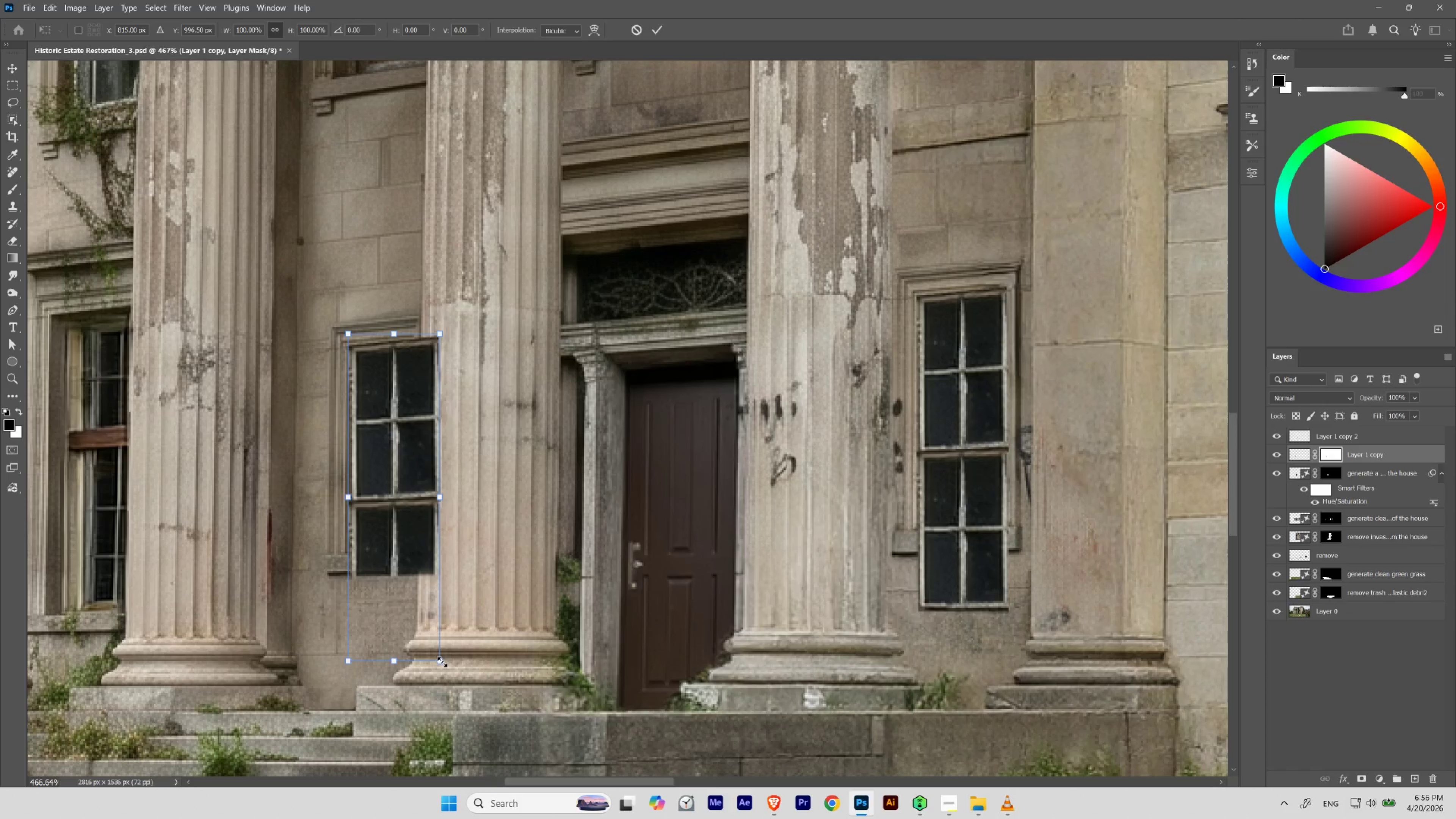 
left_click_drag(start_coordinate=[442, 661], to_coordinate=[418, 632])
 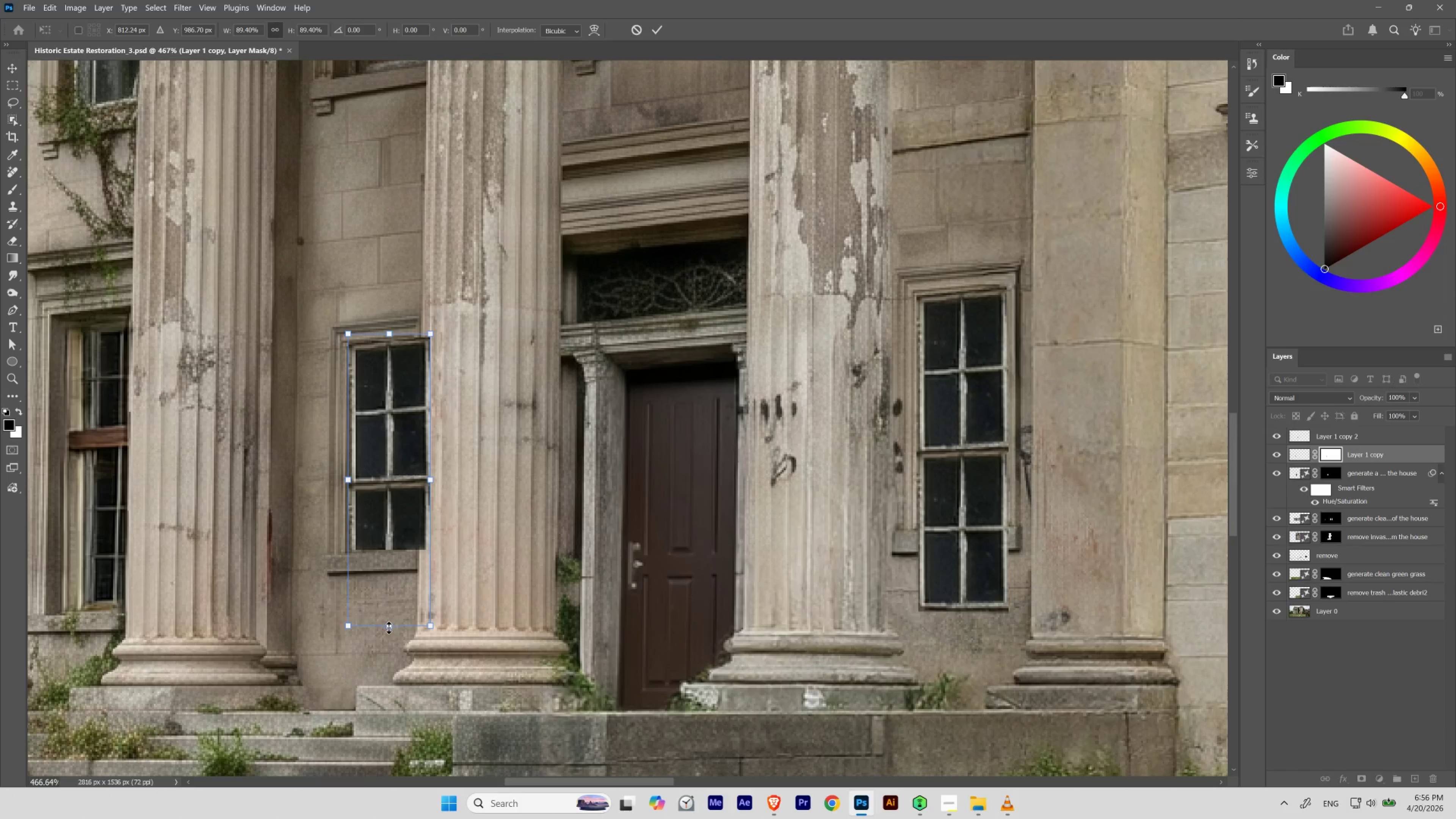 
hold_key(key=ControlLeft, duration=0.56)
 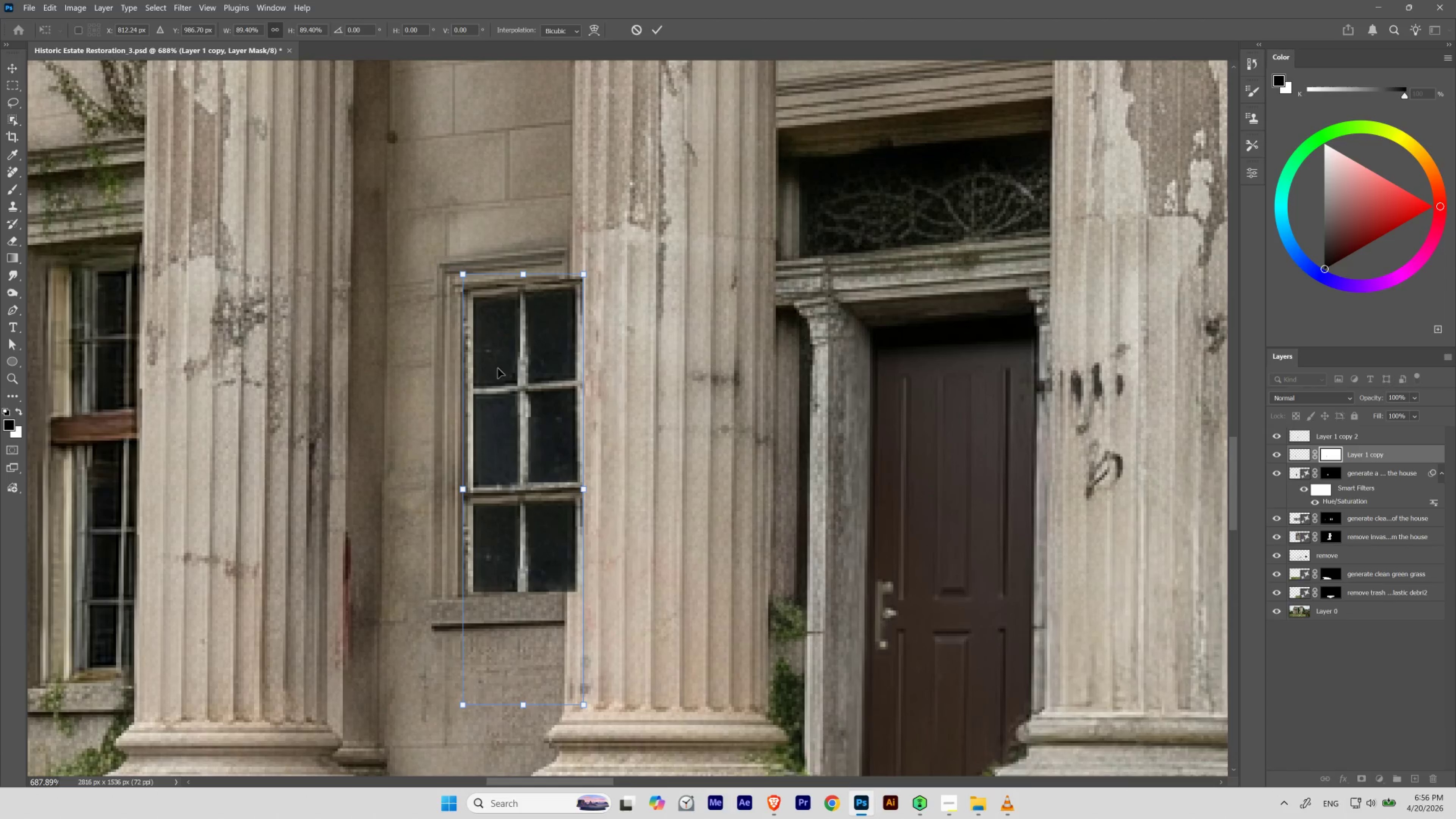 
hold_key(key=Space, duration=1.09)
 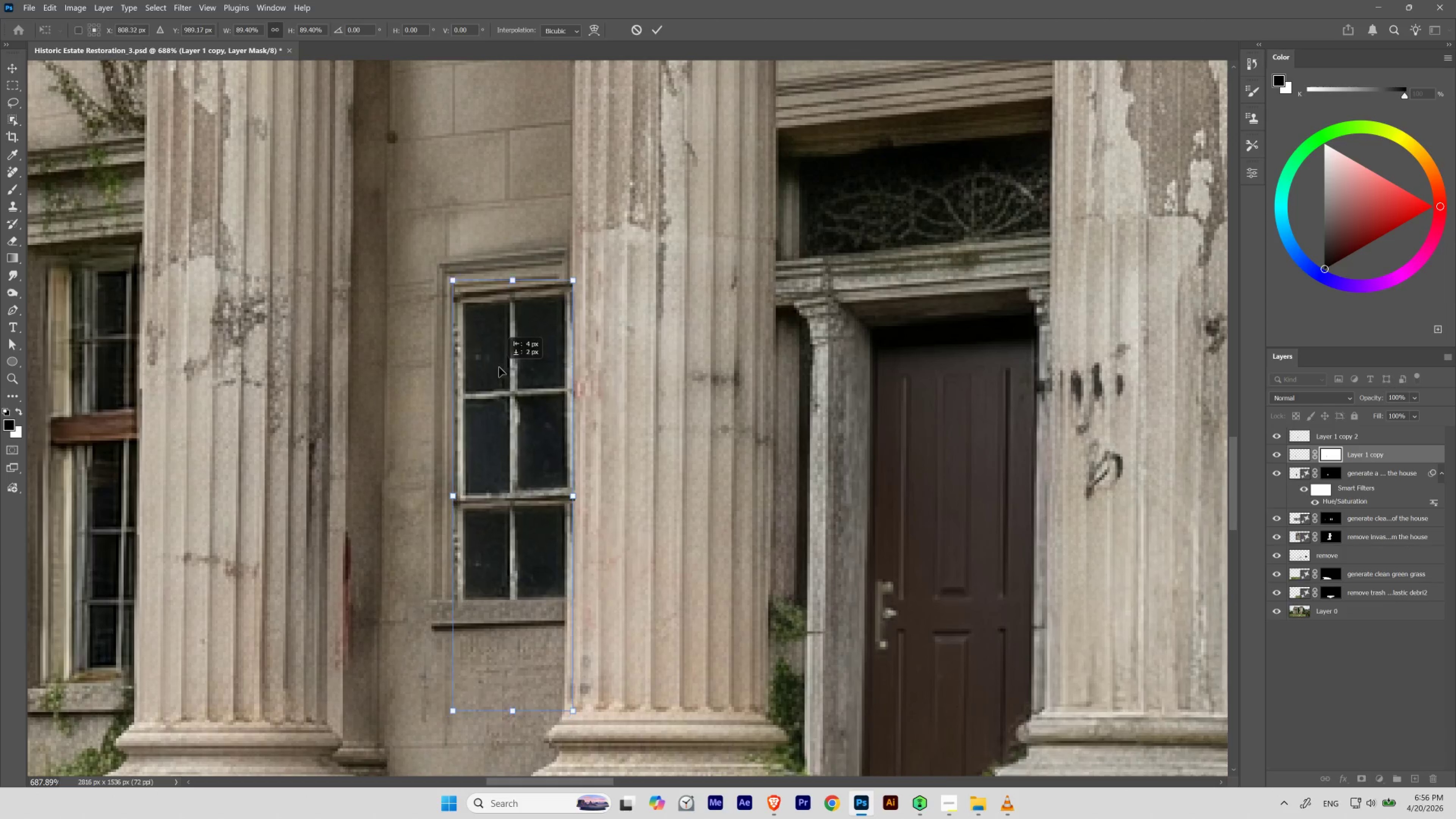 
left_click_drag(start_coordinate=[343, 388], to_coordinate=[358, 409])
 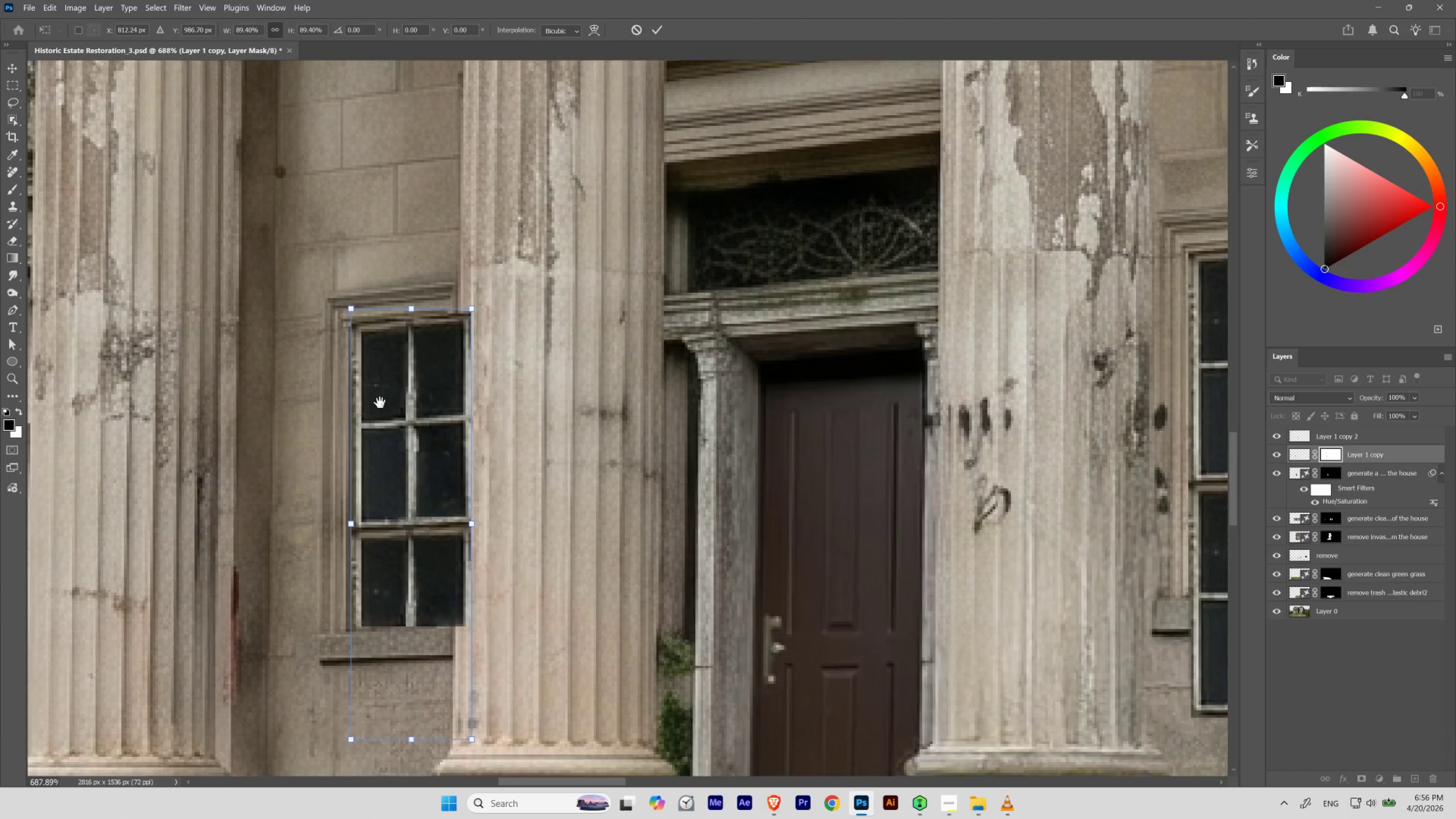 
left_click_drag(start_coordinate=[380, 402], to_coordinate=[492, 368])
 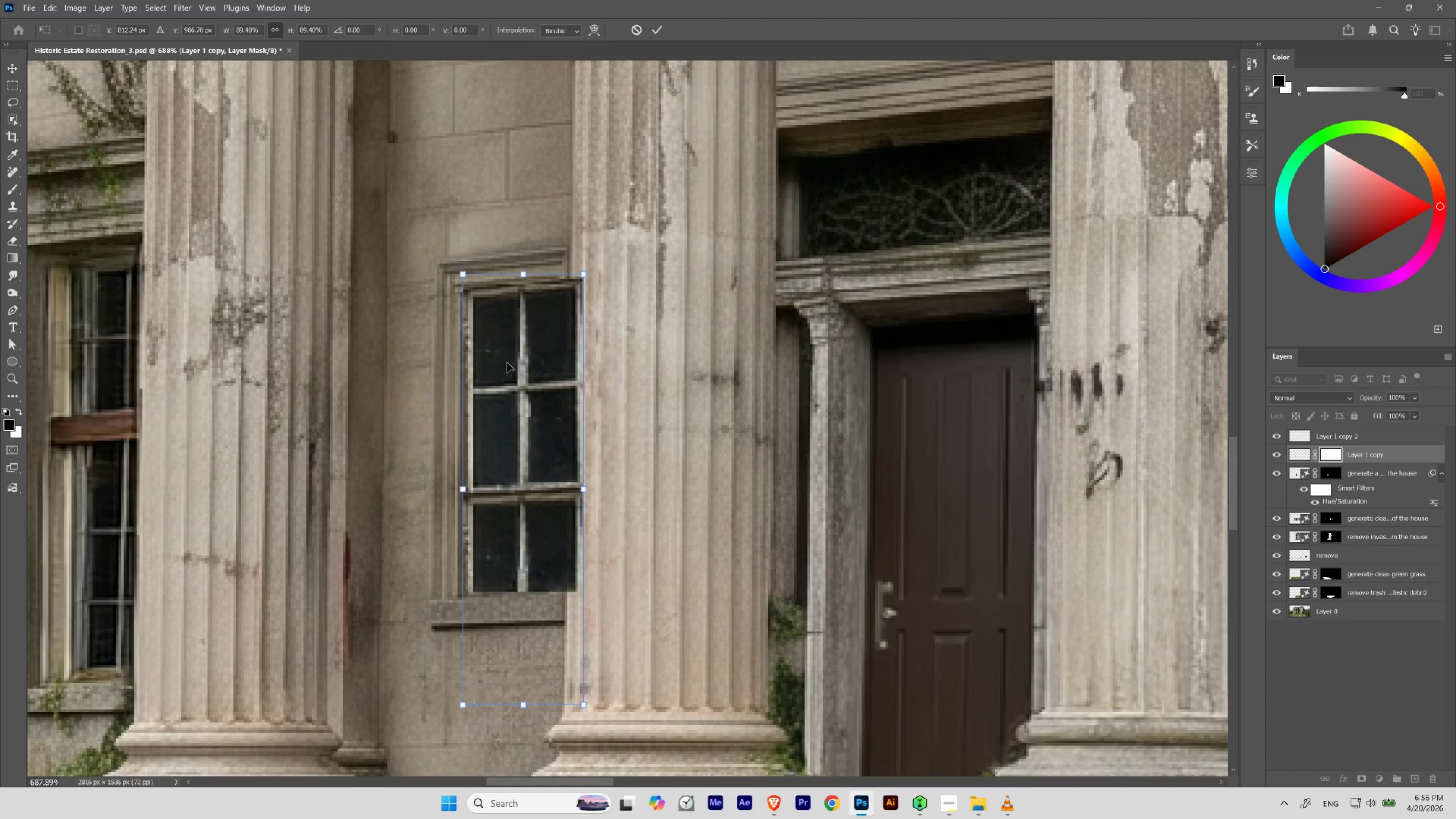 
left_click_drag(start_coordinate=[507, 362], to_coordinate=[502, 364])
 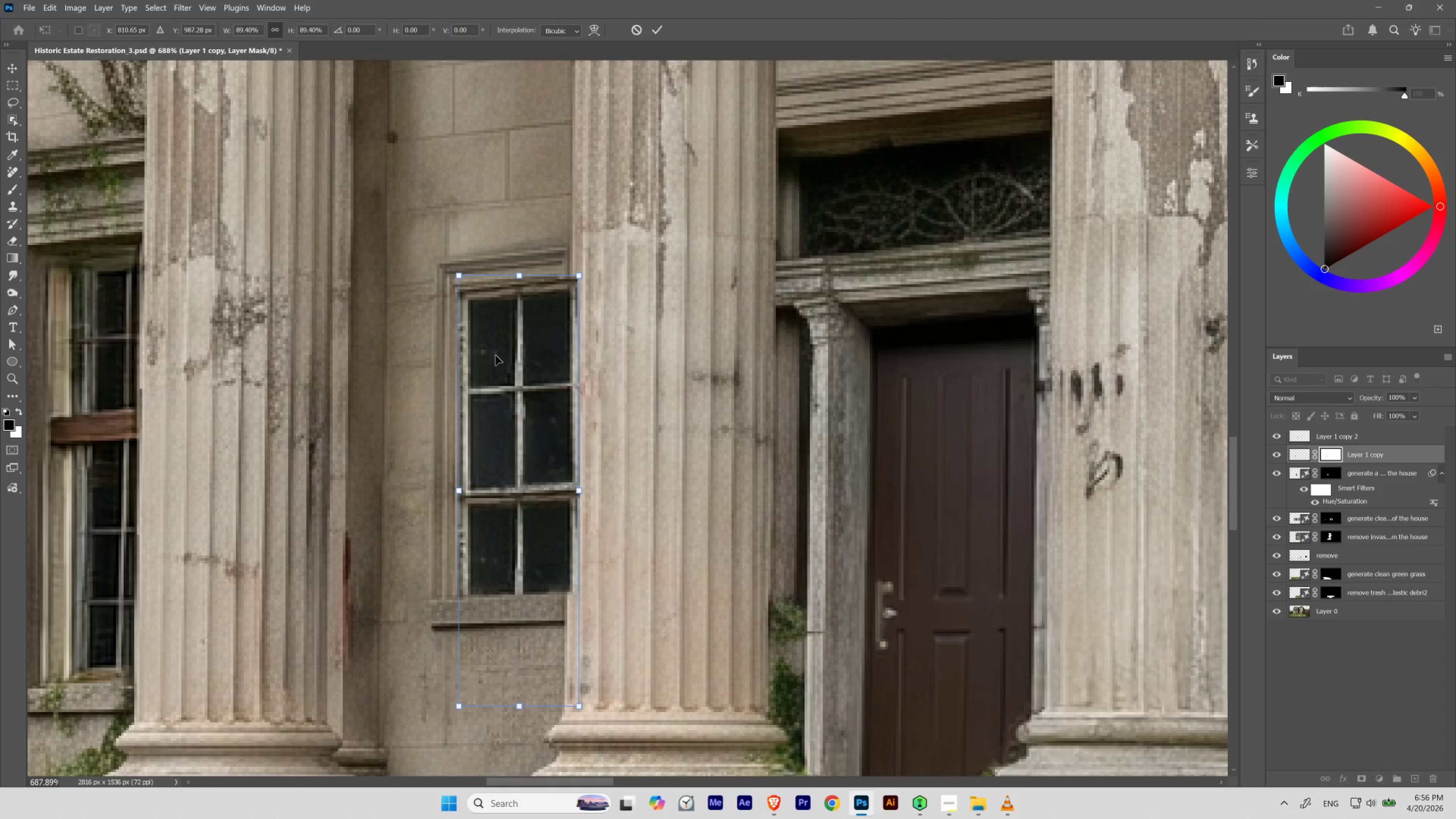 
key(Control+H)
 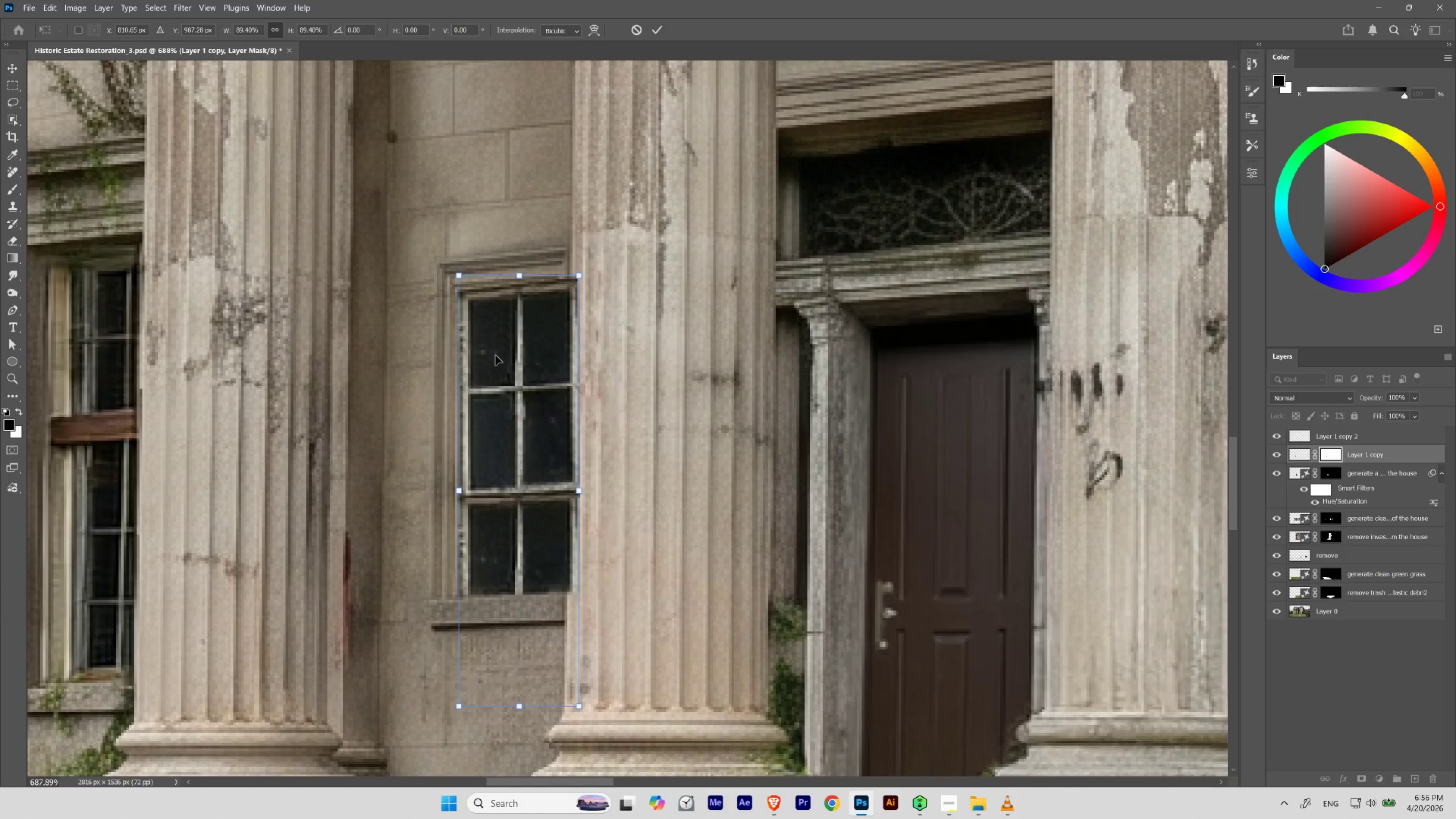 
key(Control+V)
 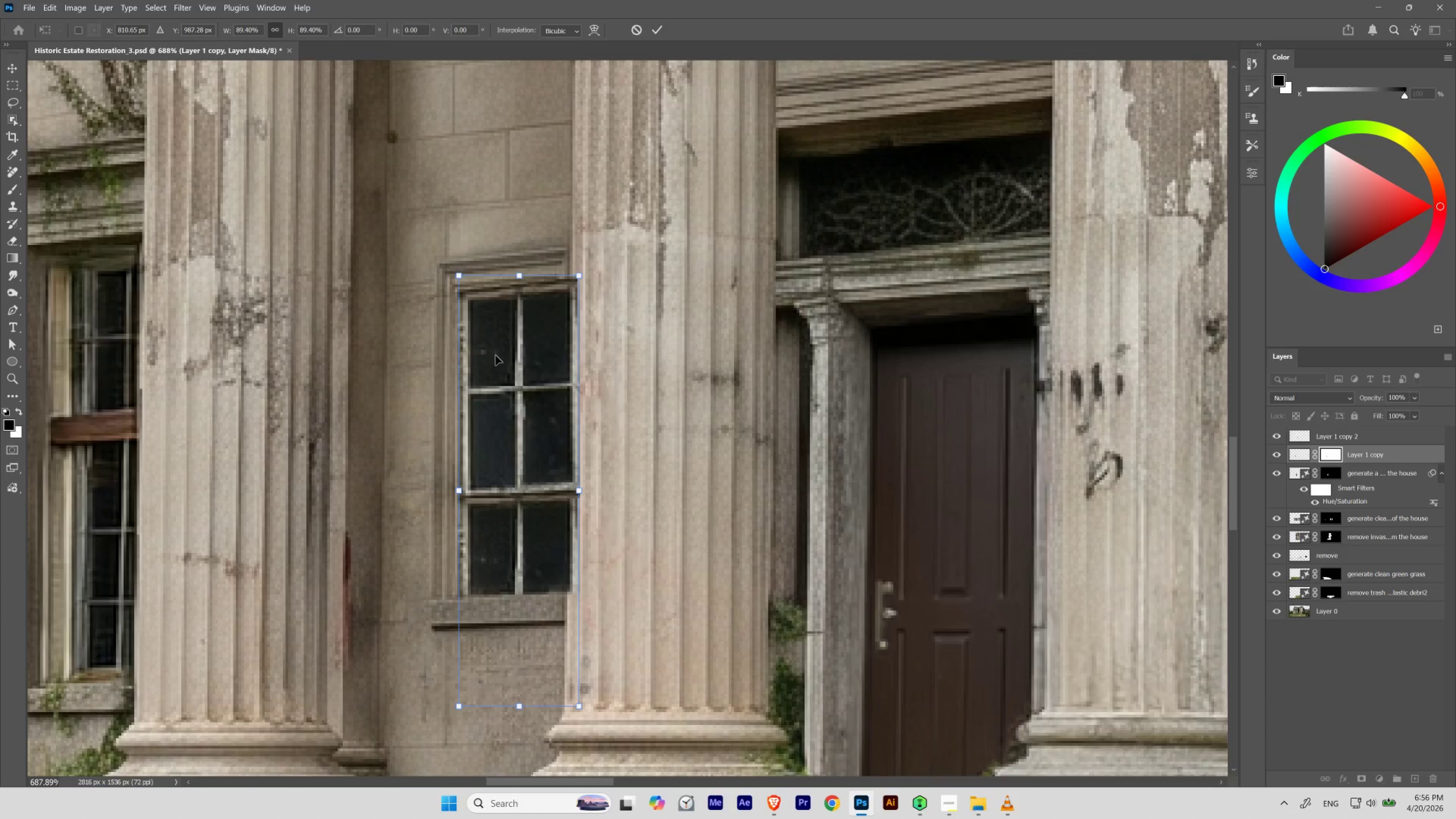 
key(Control+ArrowRight)
 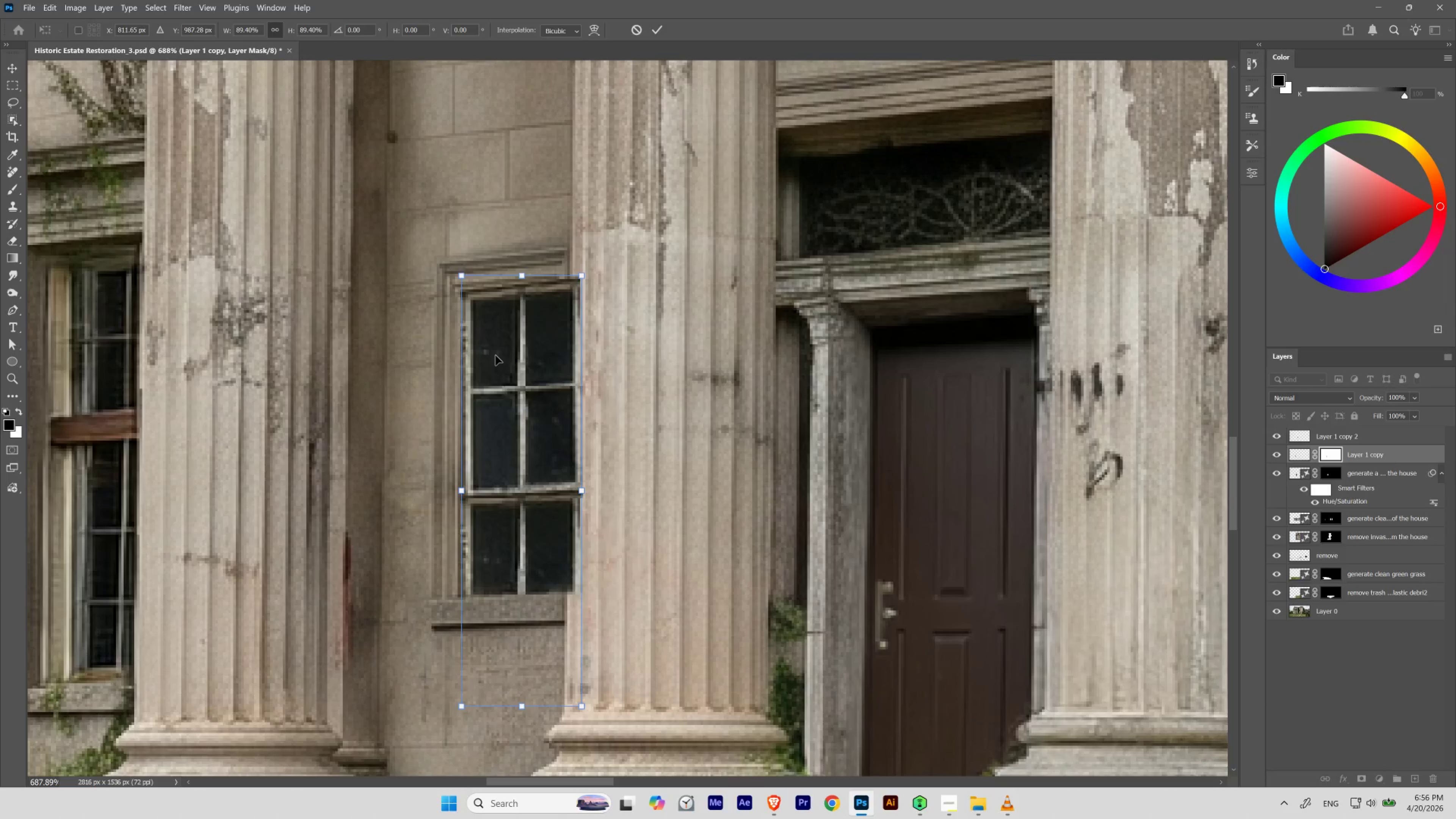 
key(ArrowRight)
 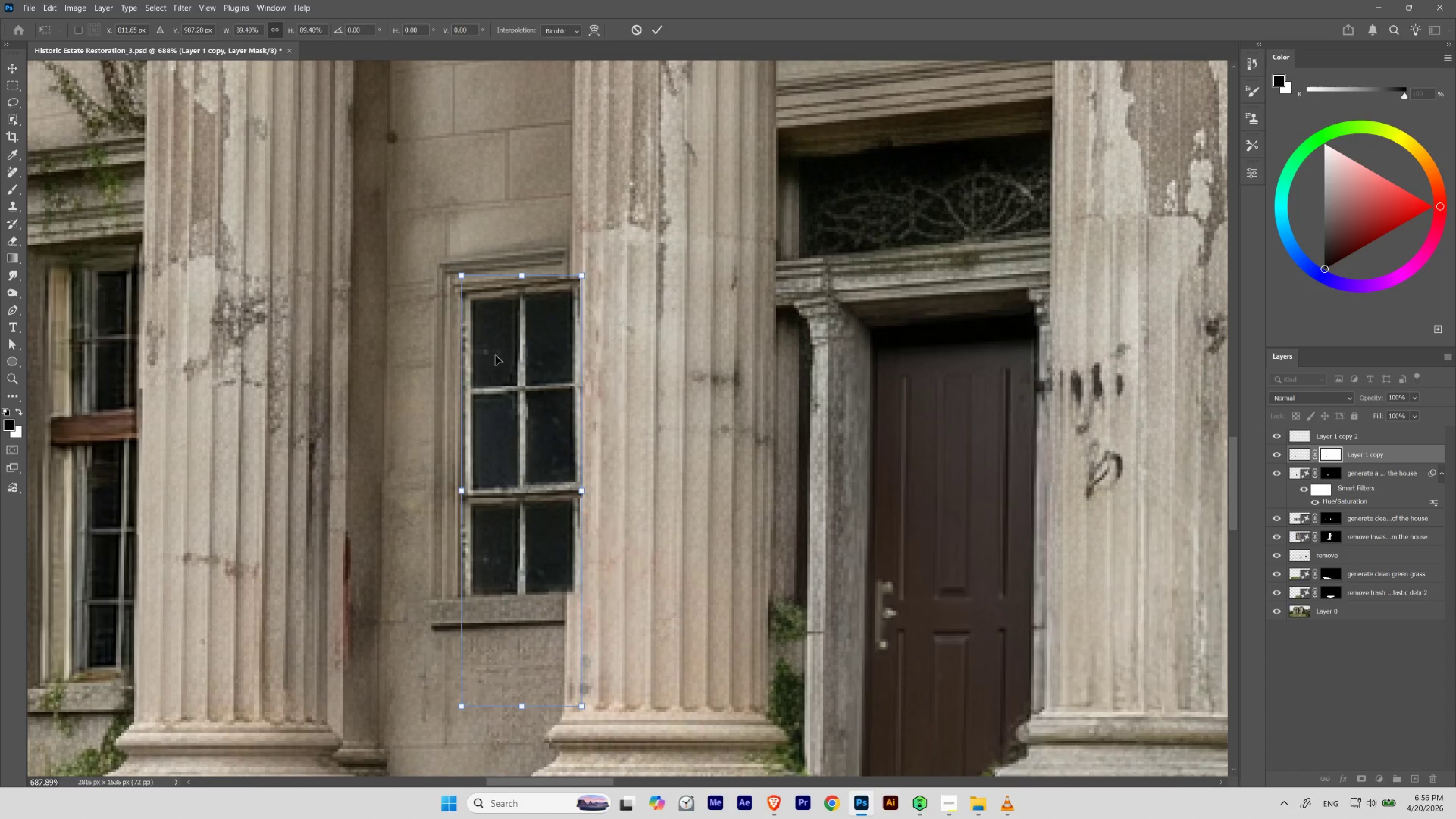 
key(ArrowLeft)
 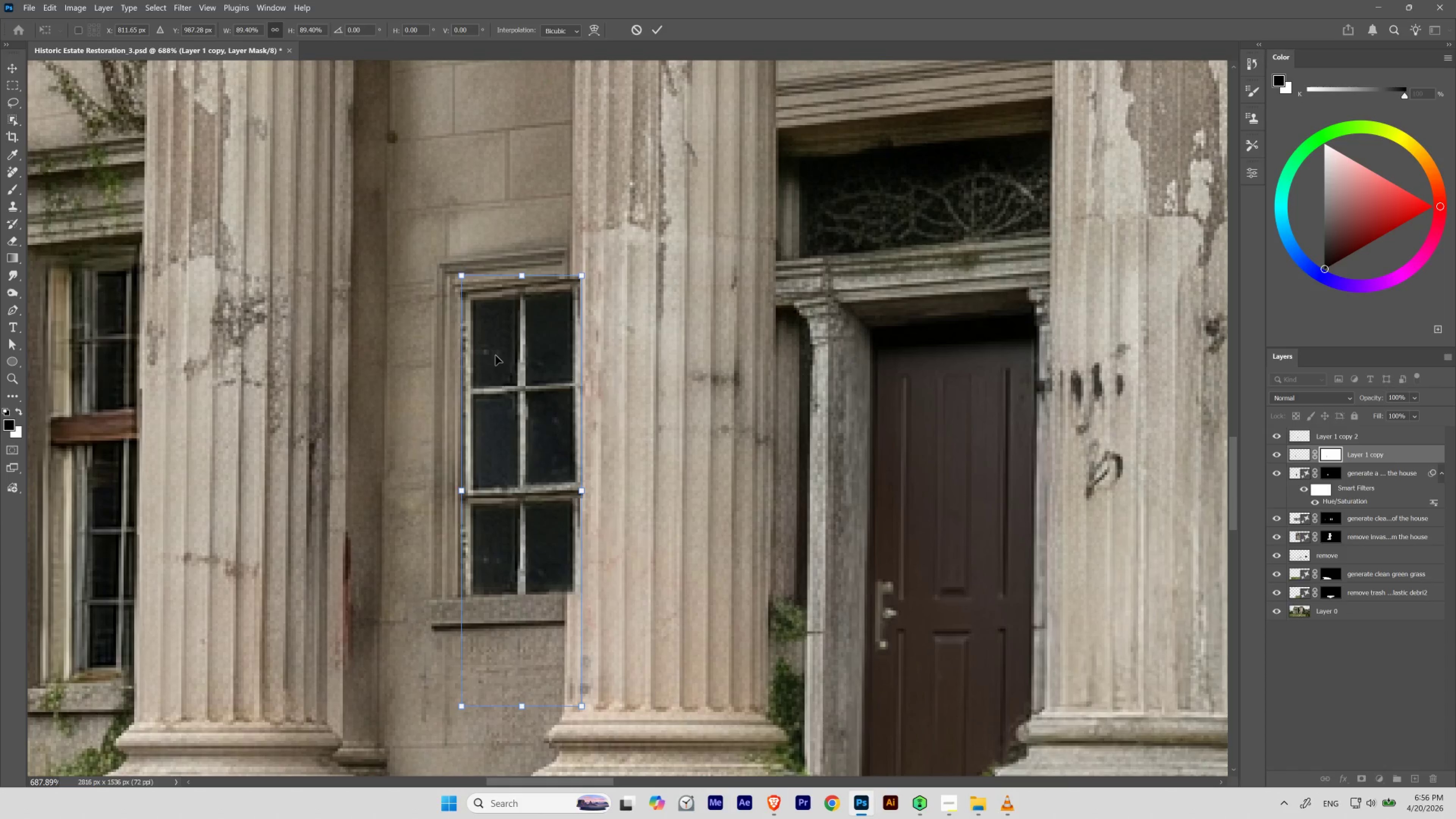 
key(ArrowLeft)
 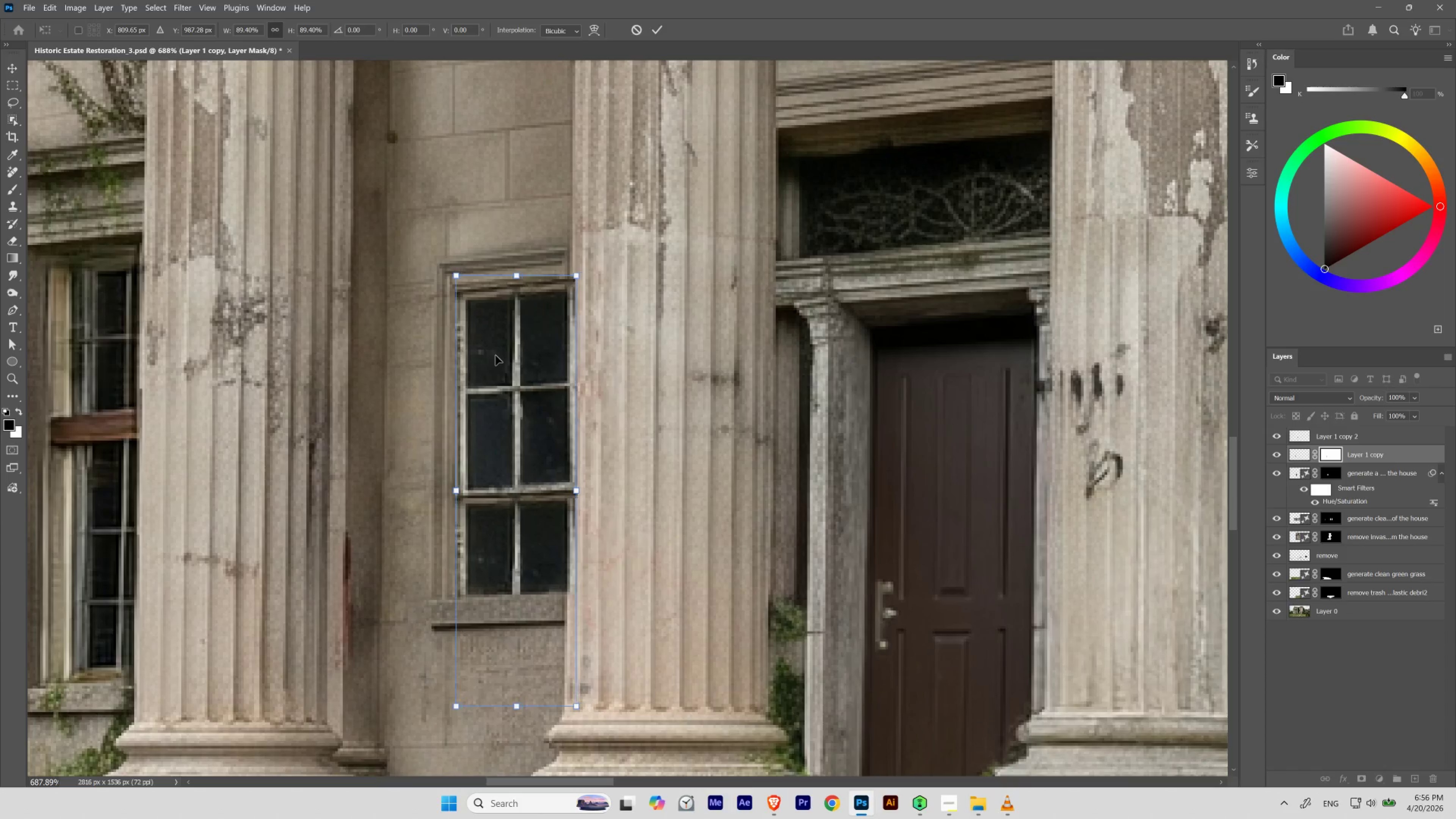 
key(ArrowLeft)
 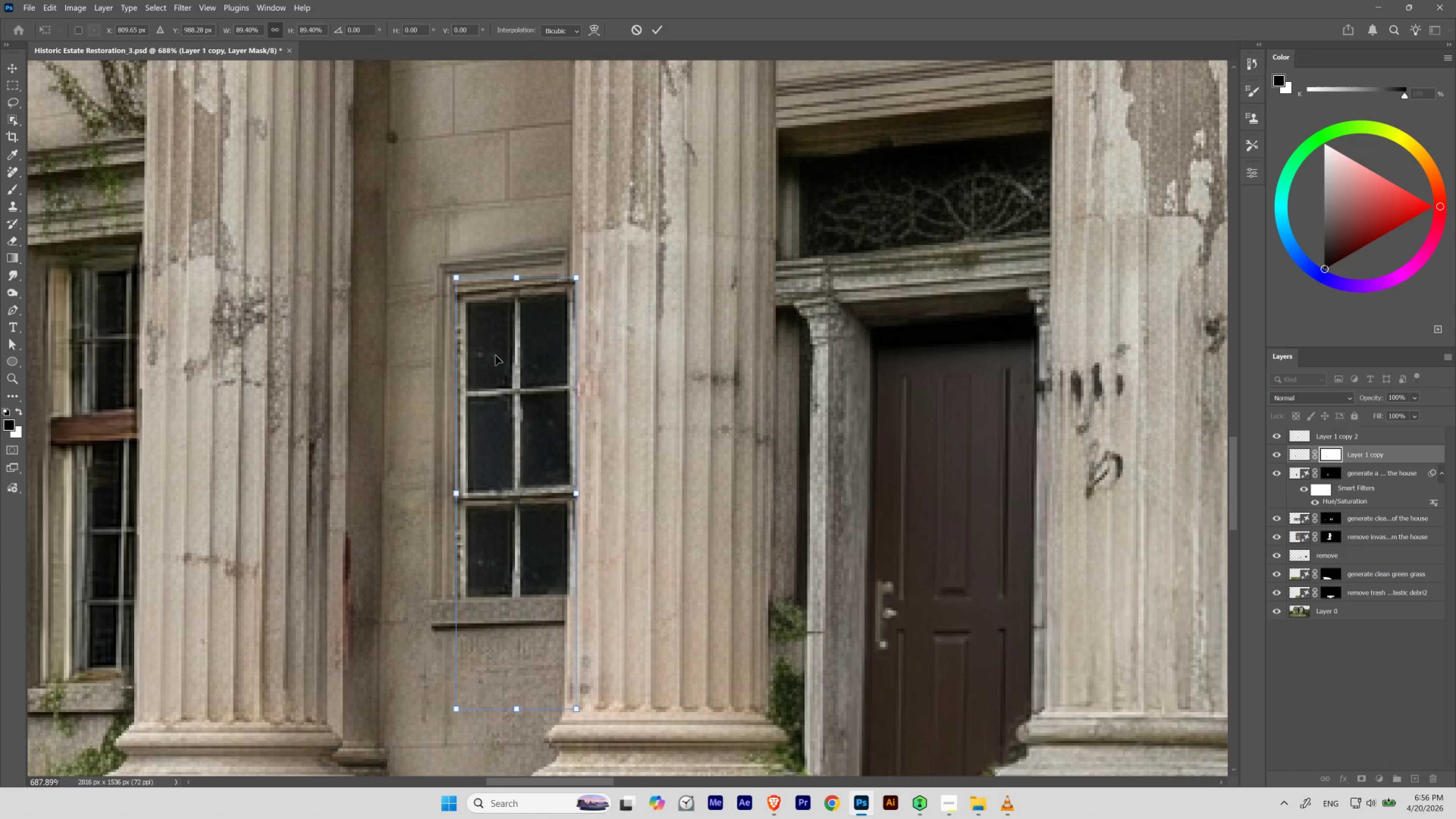 
key(ArrowDown)
 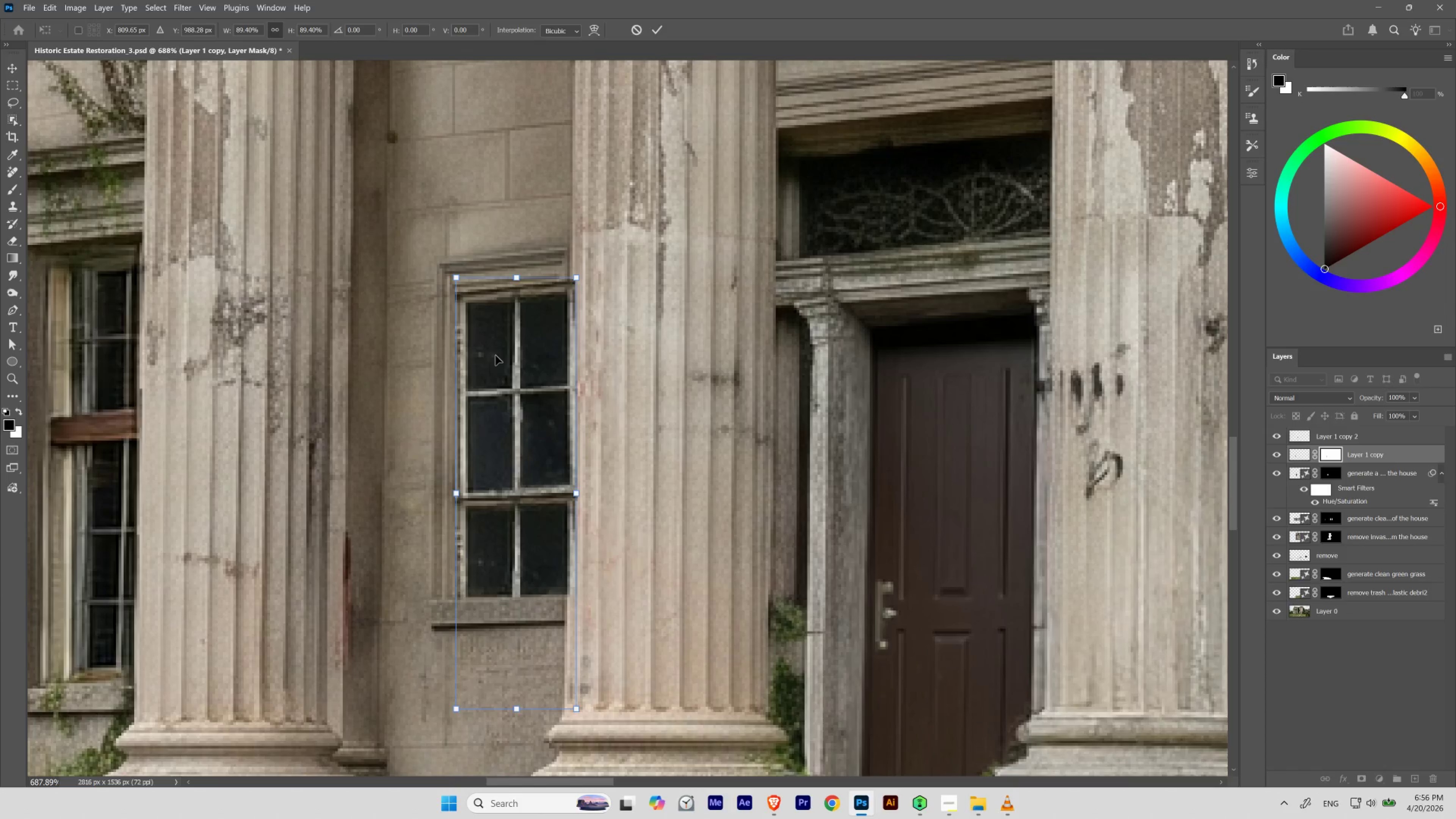 
key(ArrowUp)
 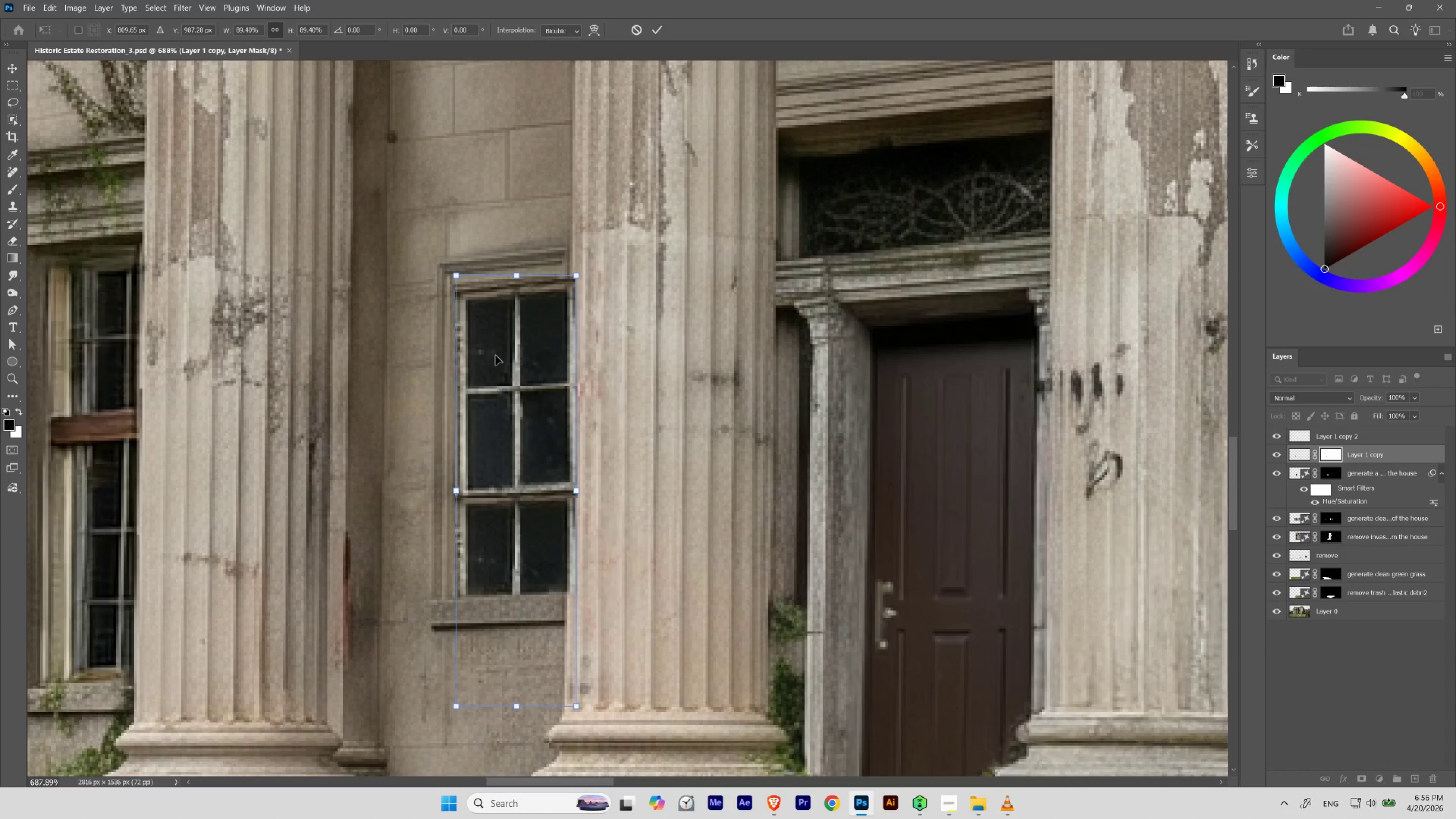 
key(ArrowUp)
 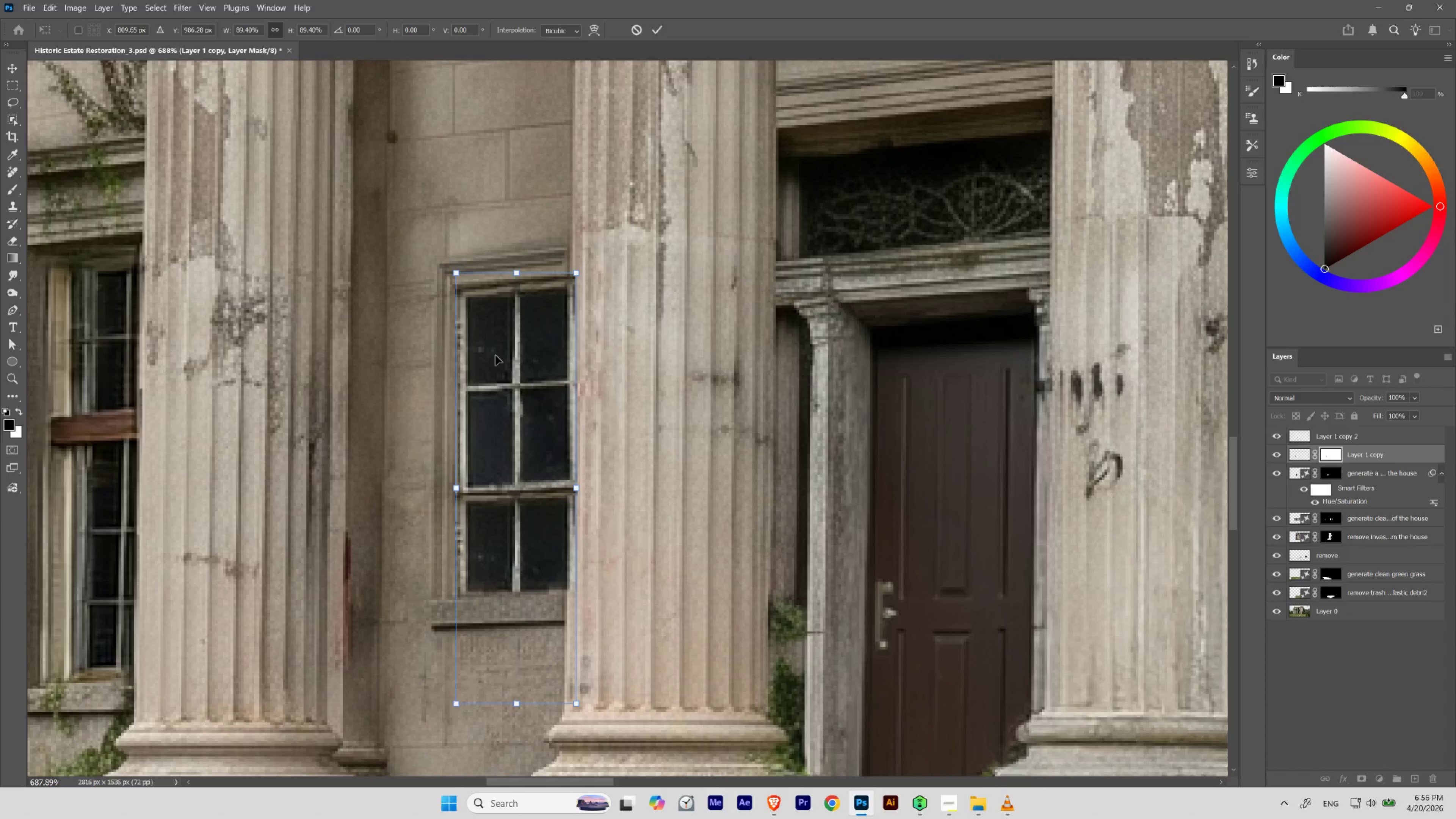 
key(ArrowDown)
 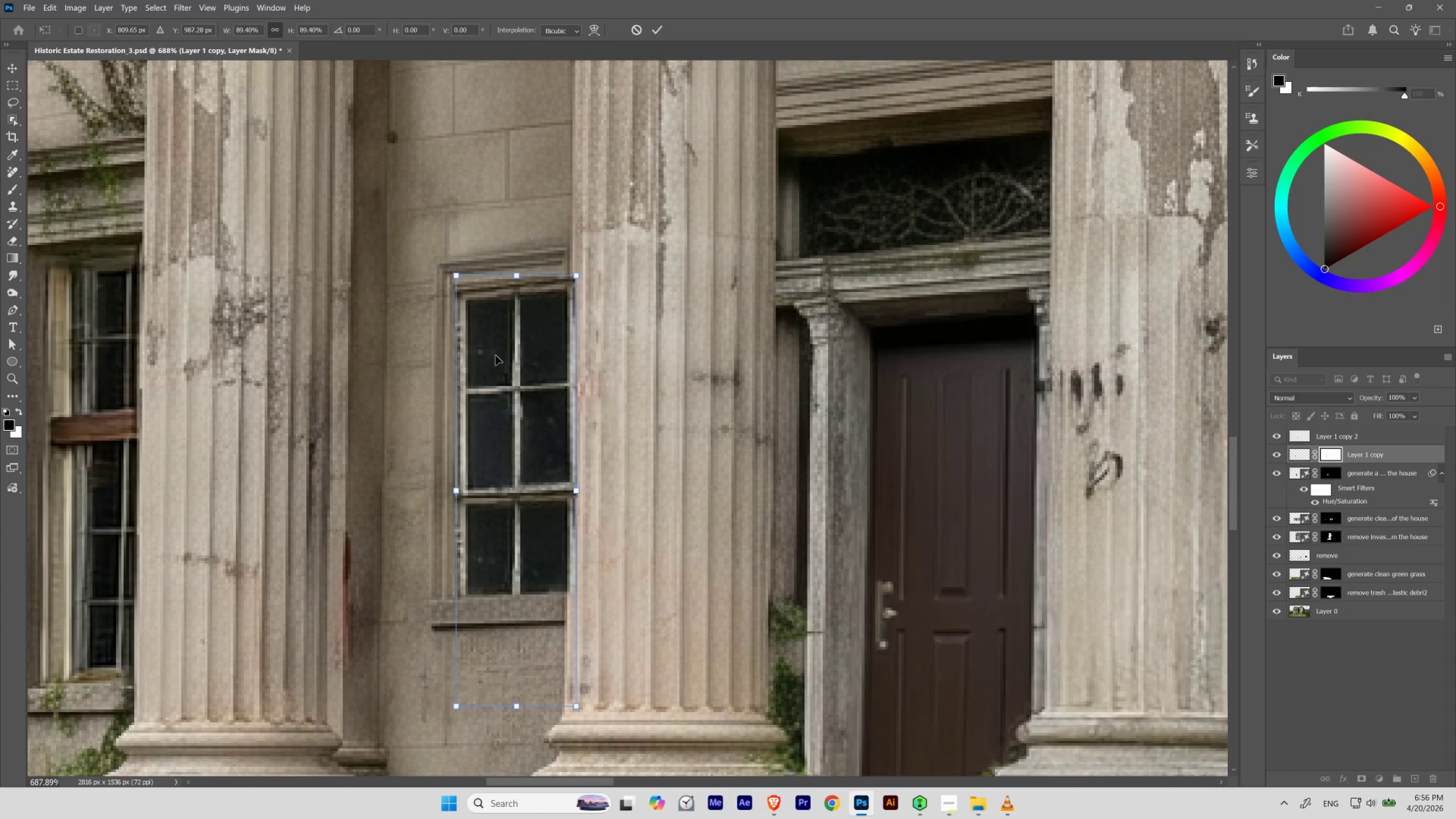 
key(ArrowDown)
 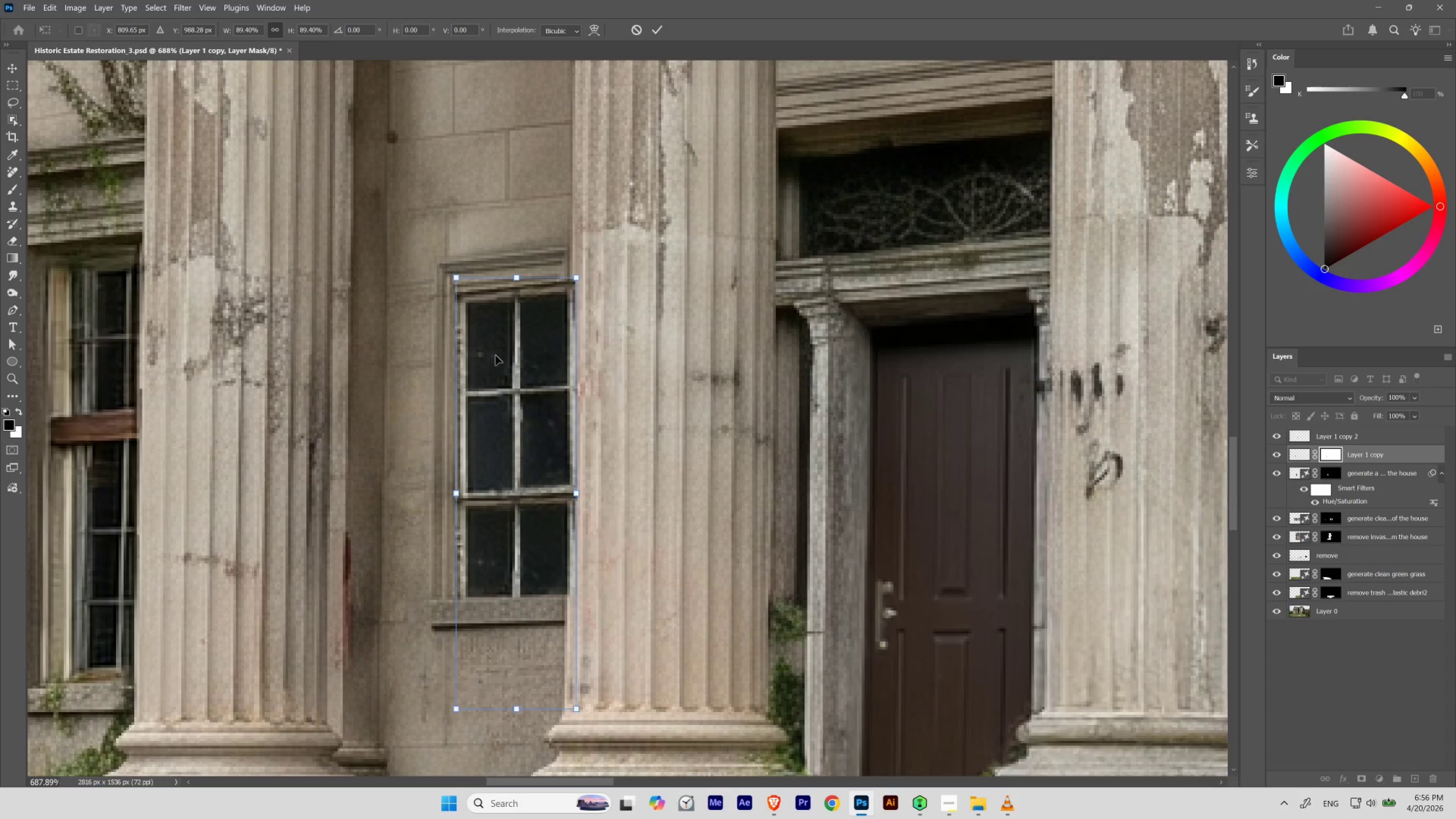 
key(ArrowUp)
 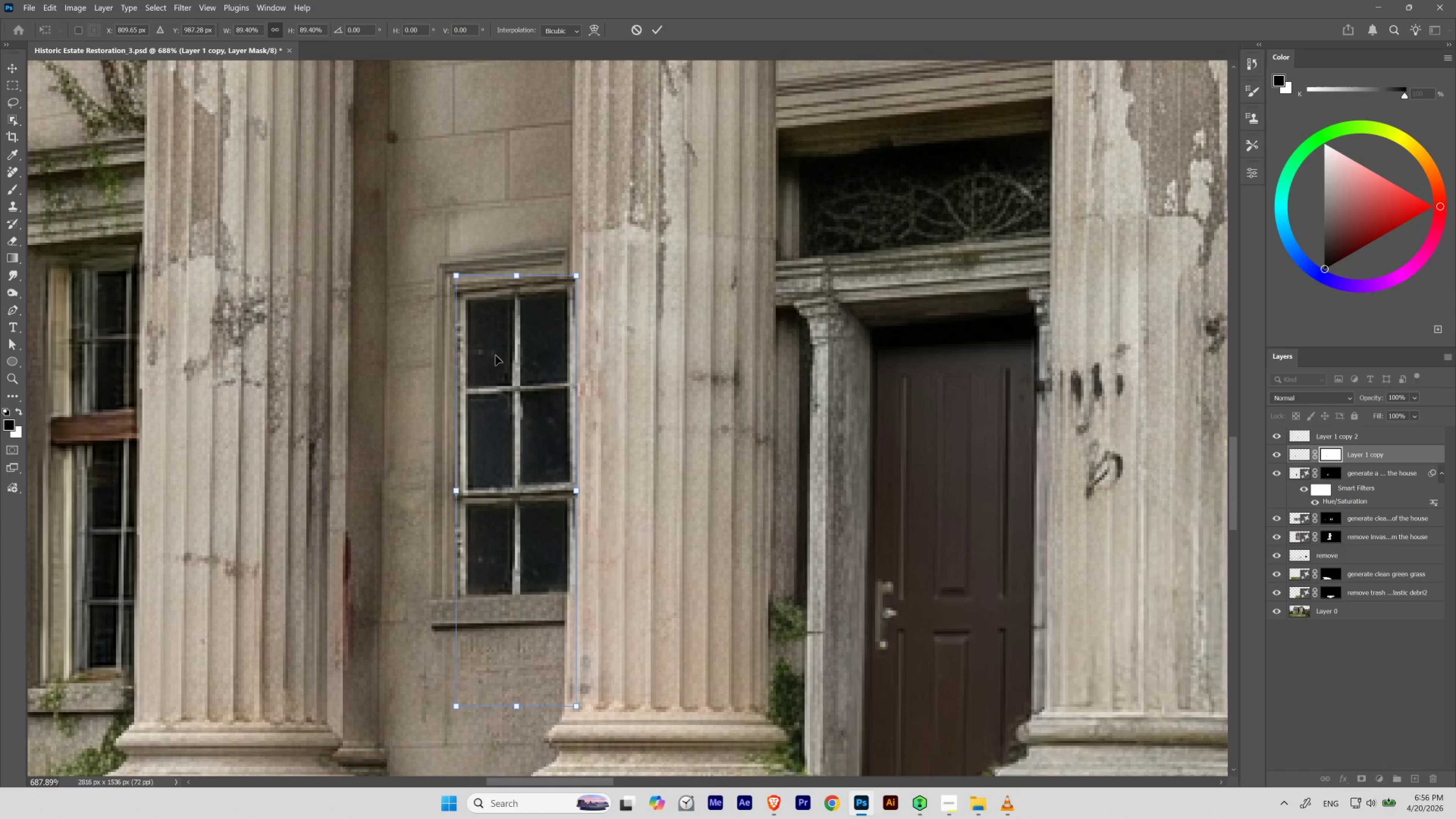 
key(ArrowDown)
 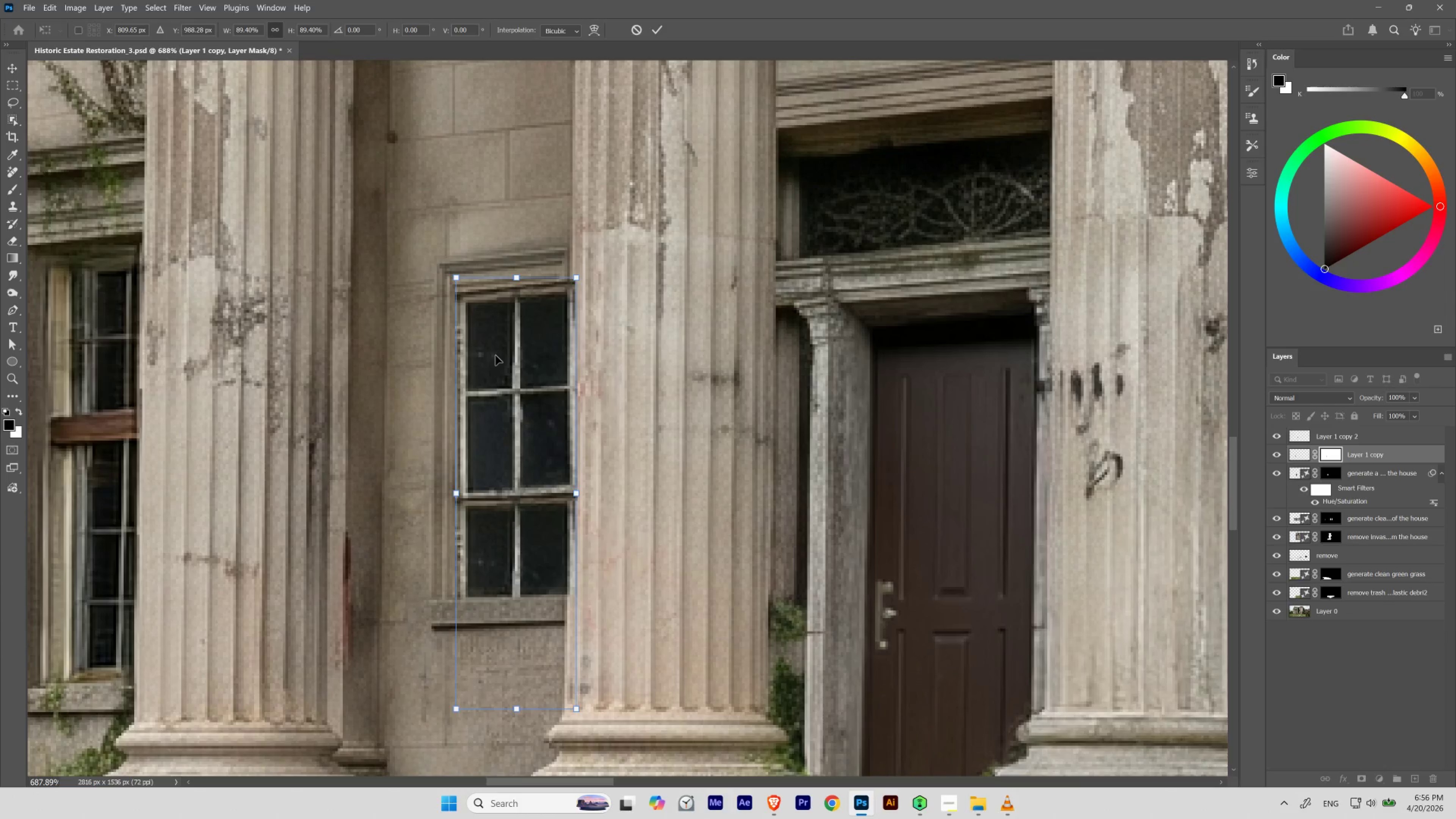 
key(ArrowUp)
 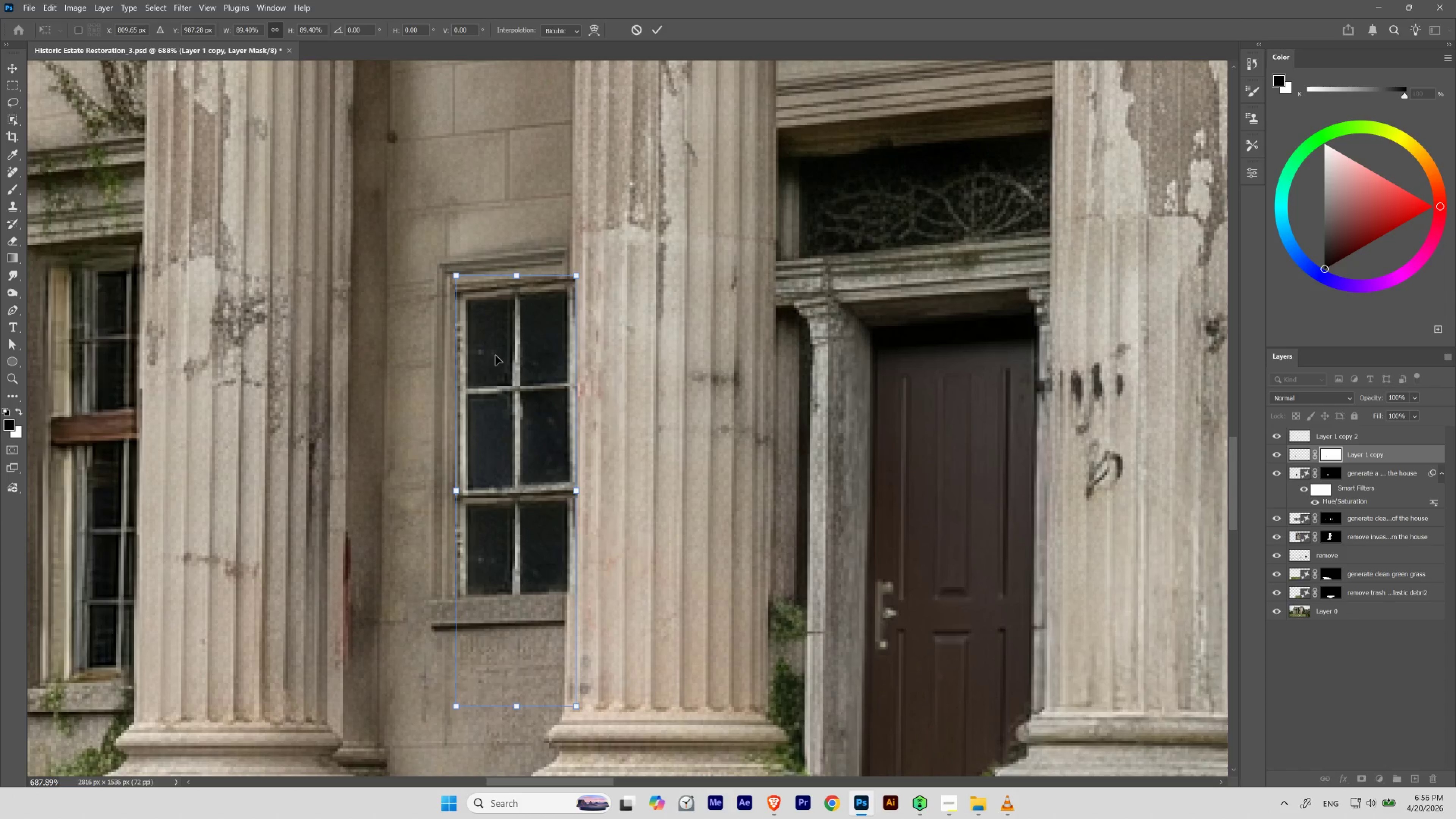 
hold_key(key=ControlLeft, duration=1.14)
 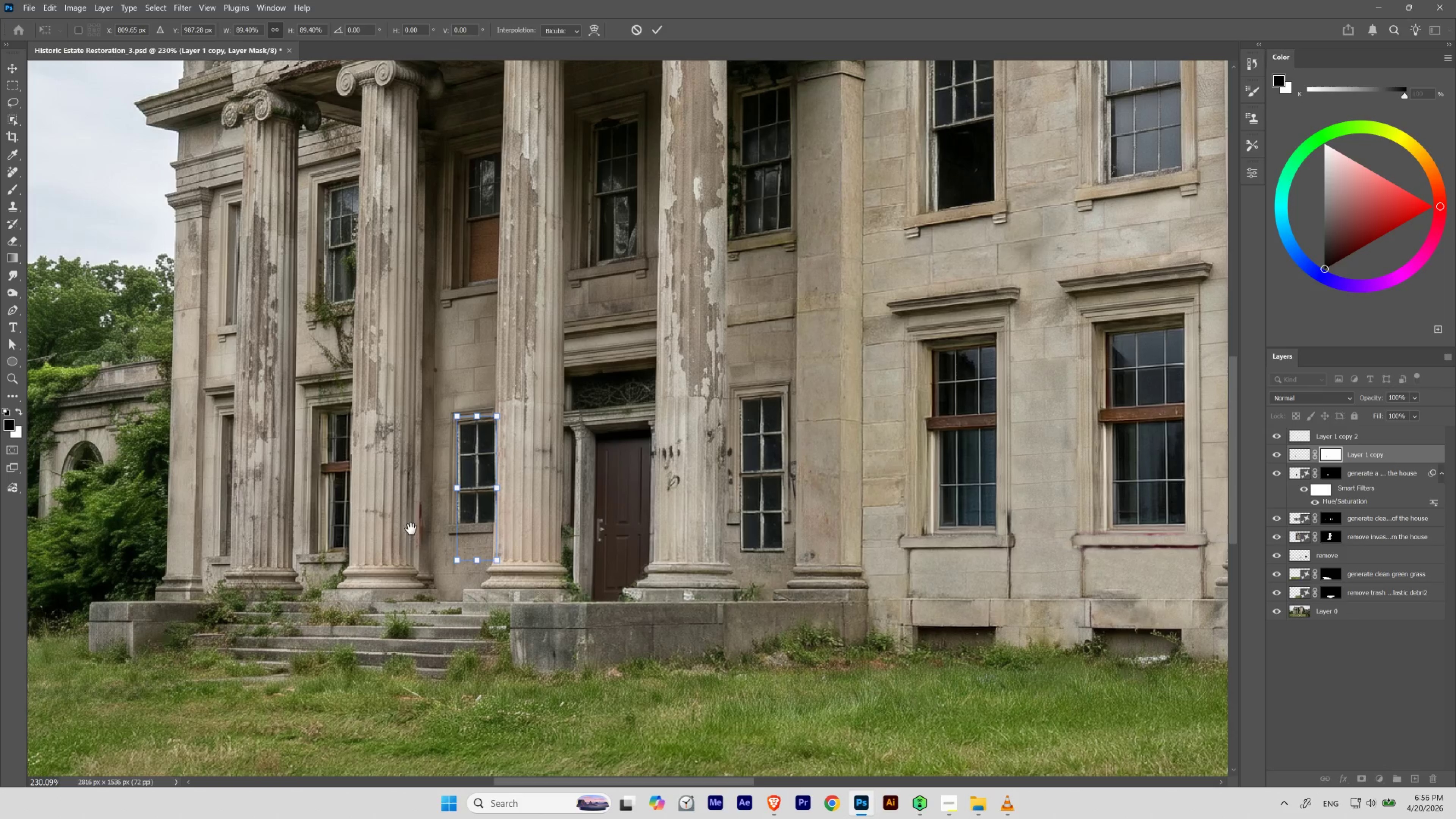 
hold_key(key=Space, duration=1.62)
 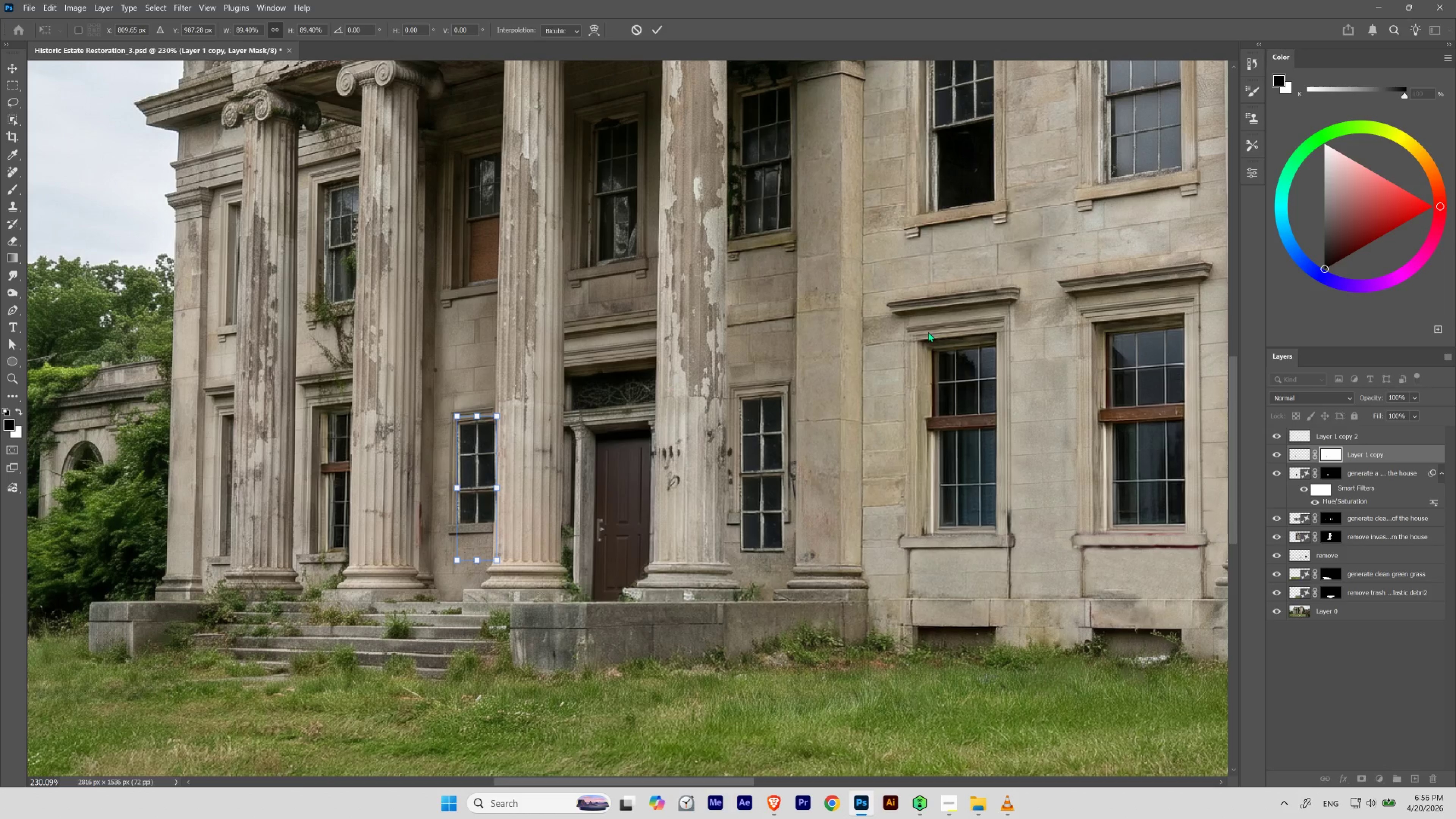 
left_click_drag(start_coordinate=[457, 487], to_coordinate=[415, 533])
 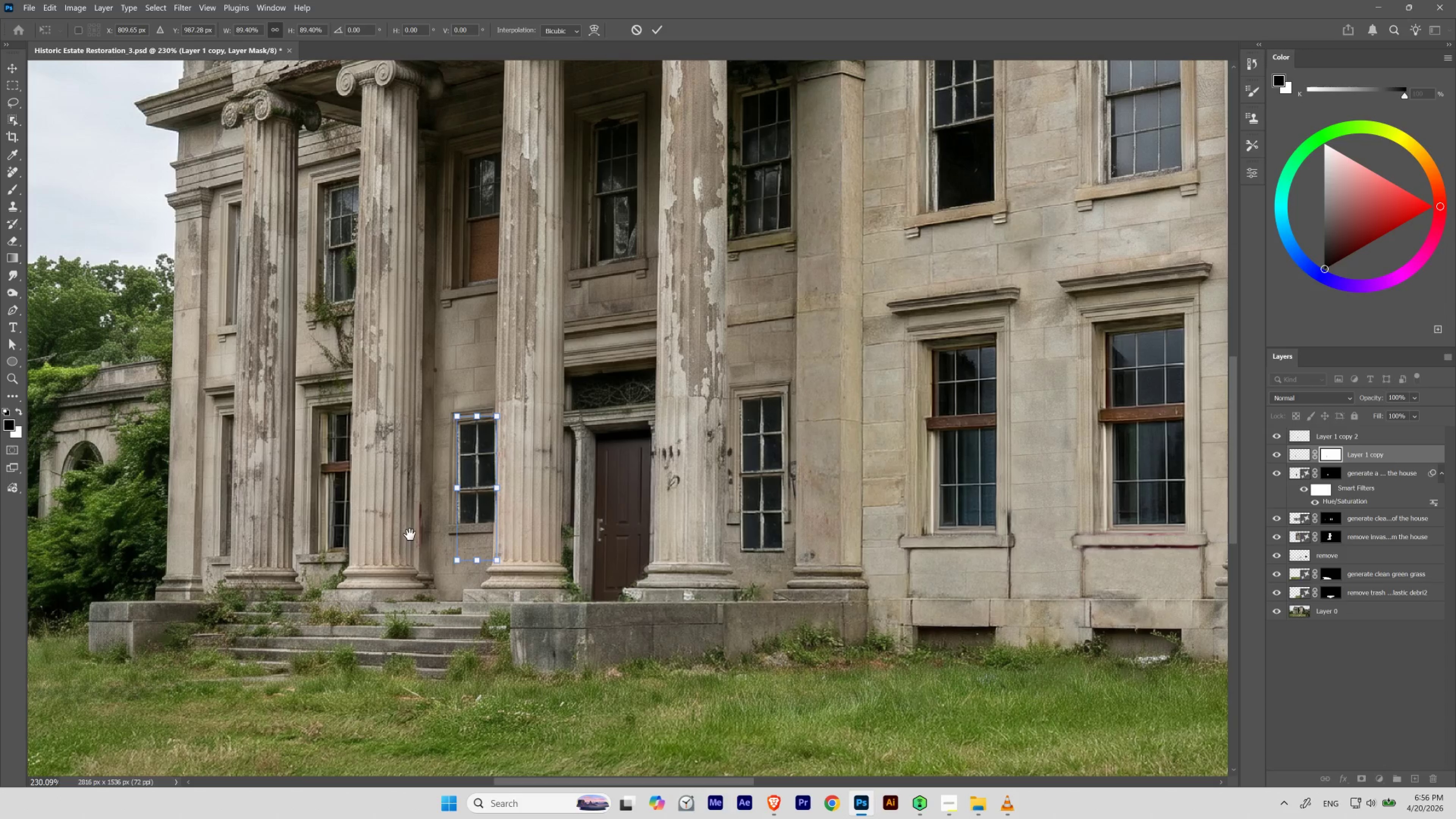 
hold_key(key=Space, duration=0.52)
 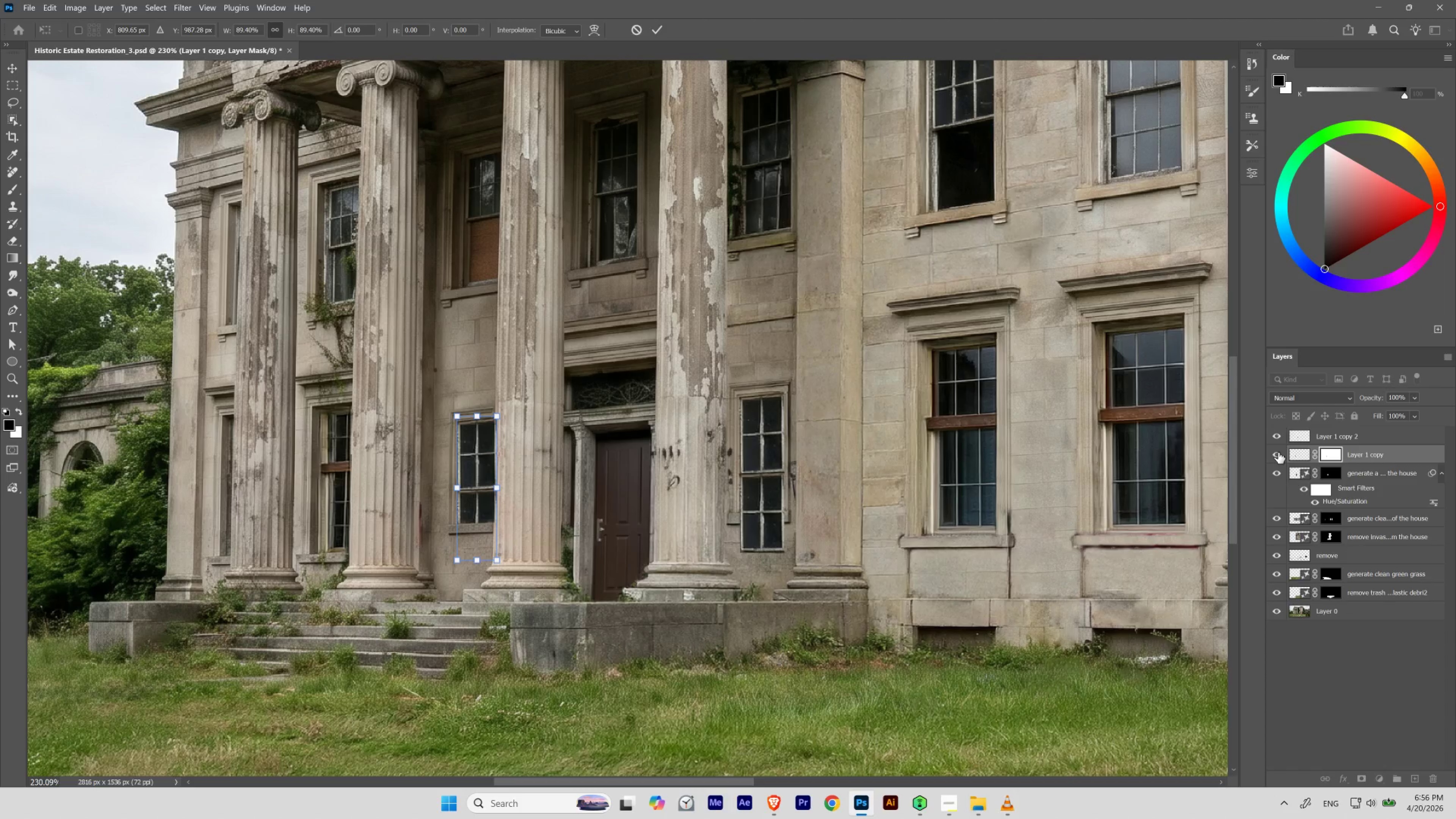 
left_click([1278, 434])
 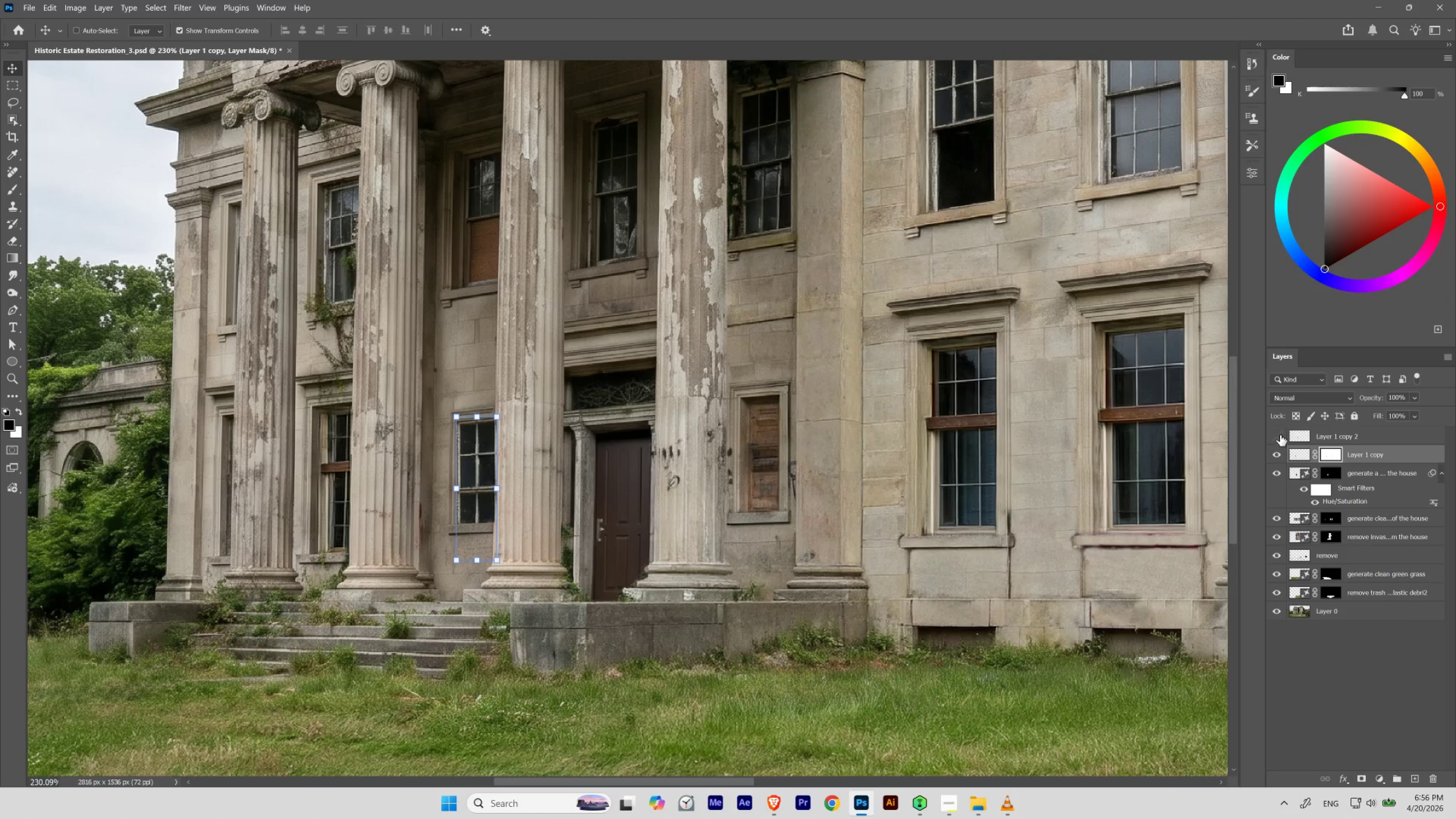 
left_click([1280, 434])
 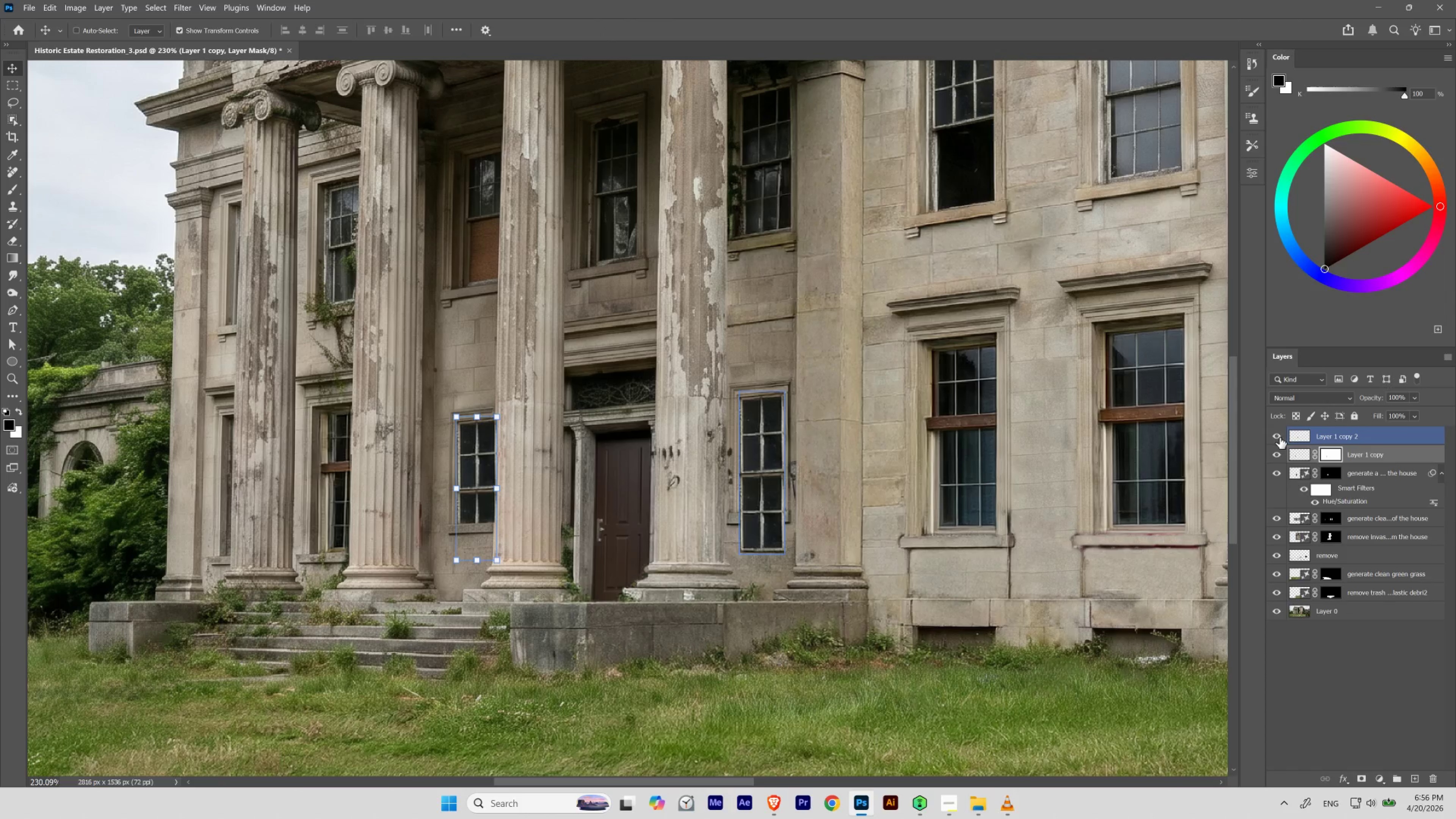 
left_click([1279, 435])
 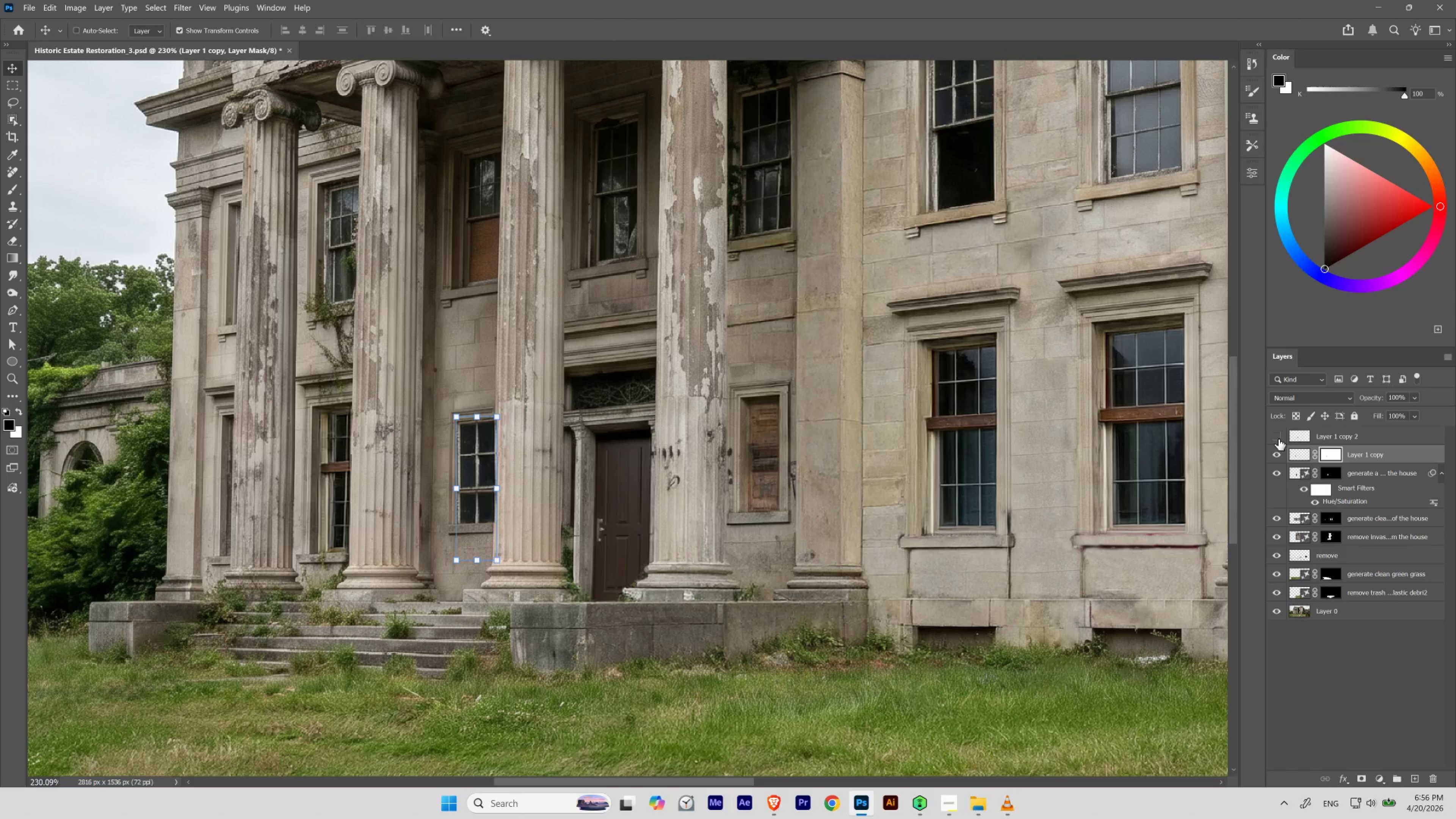 
left_click([1279, 437])
 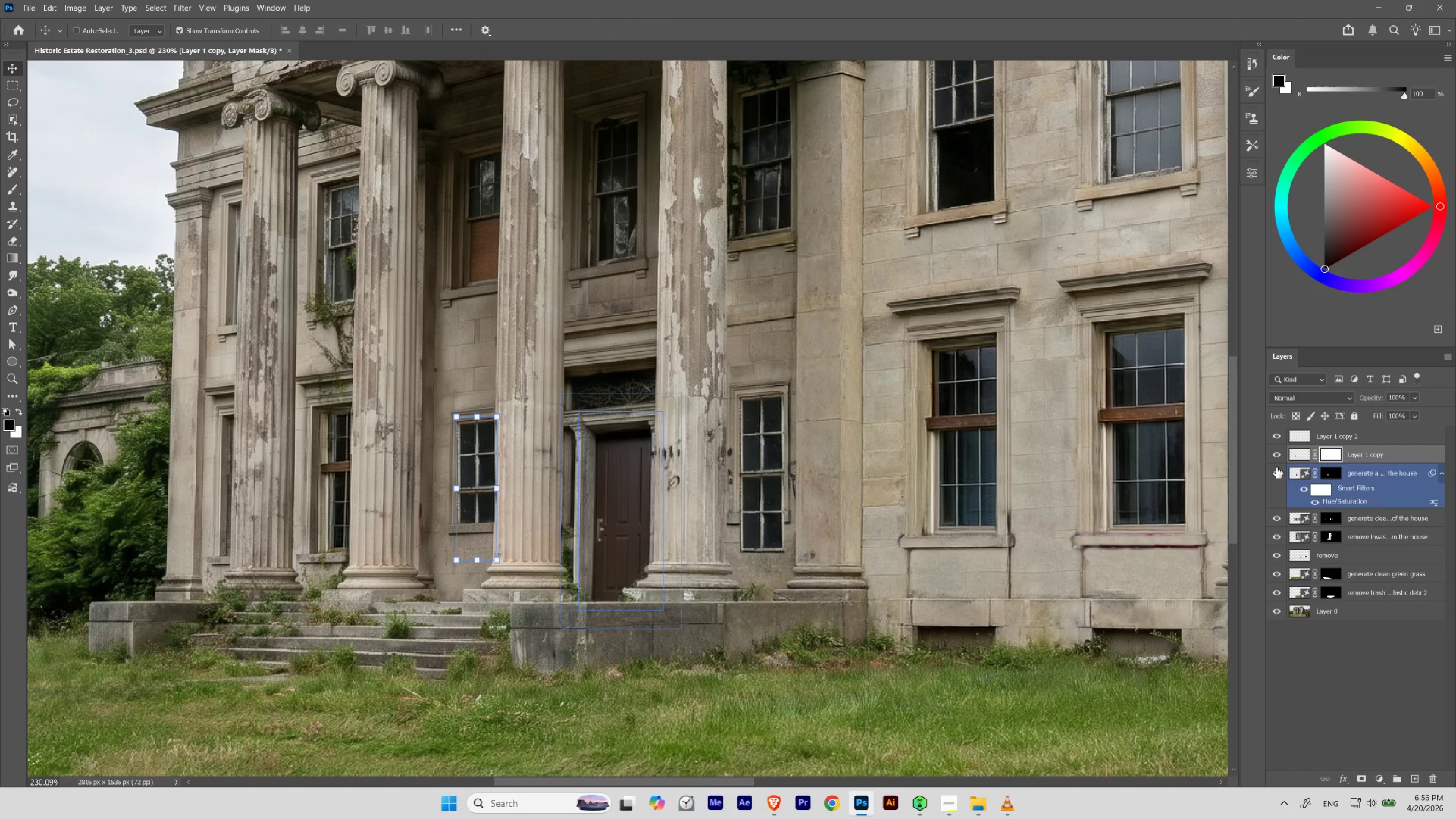 
left_click([1276, 455])
 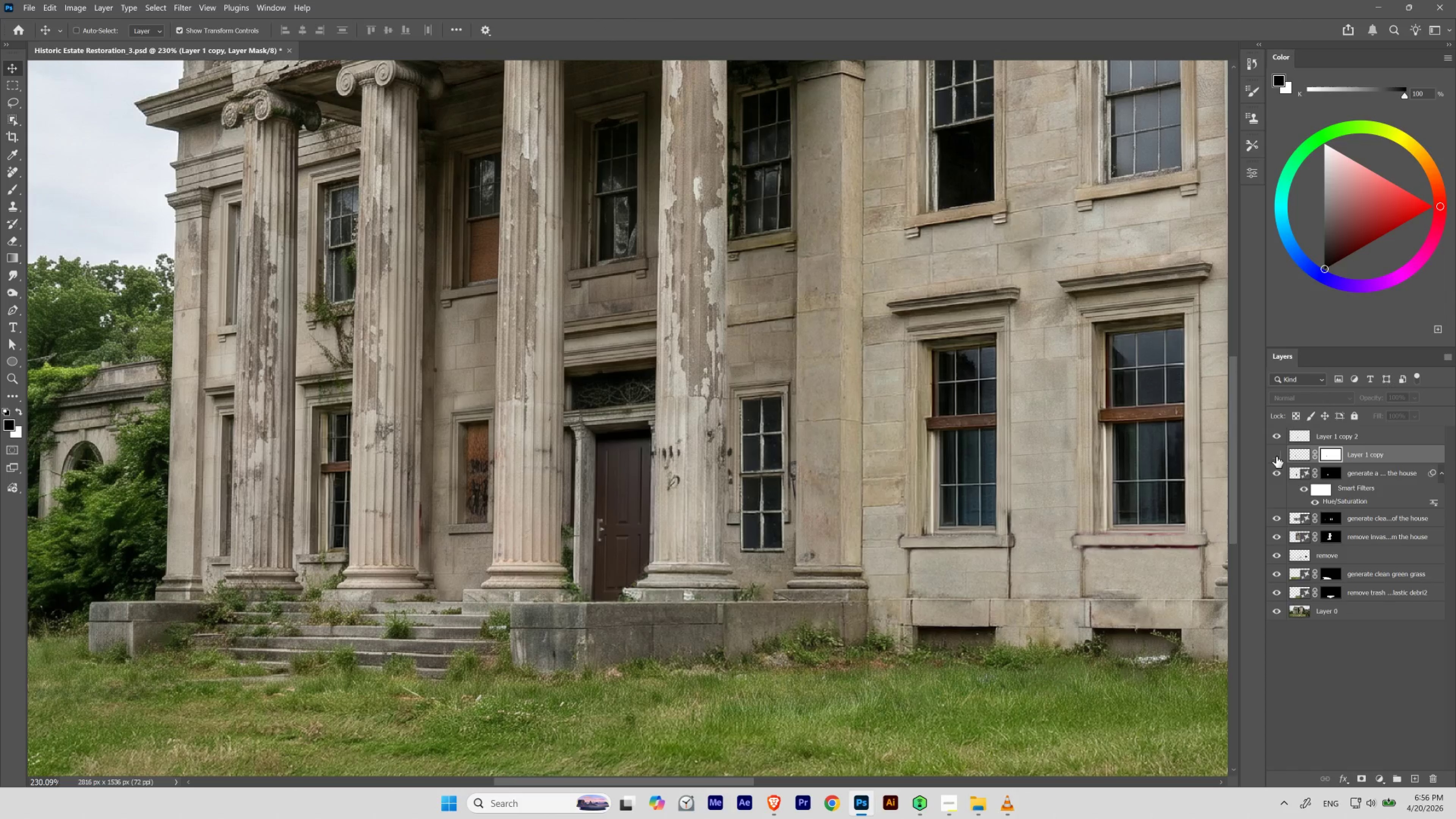 
left_click([1277, 454])
 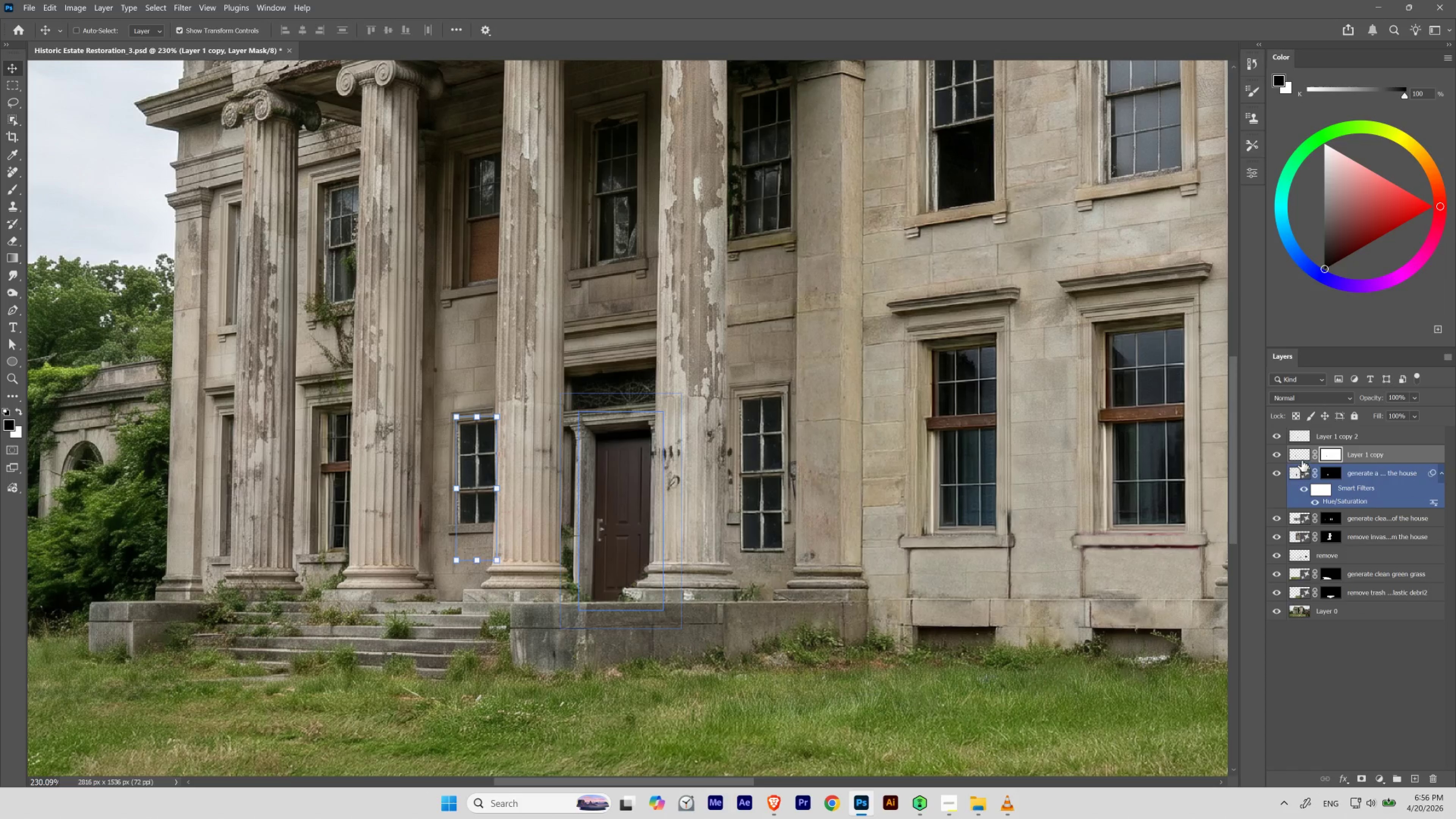 
left_click([1279, 437])
 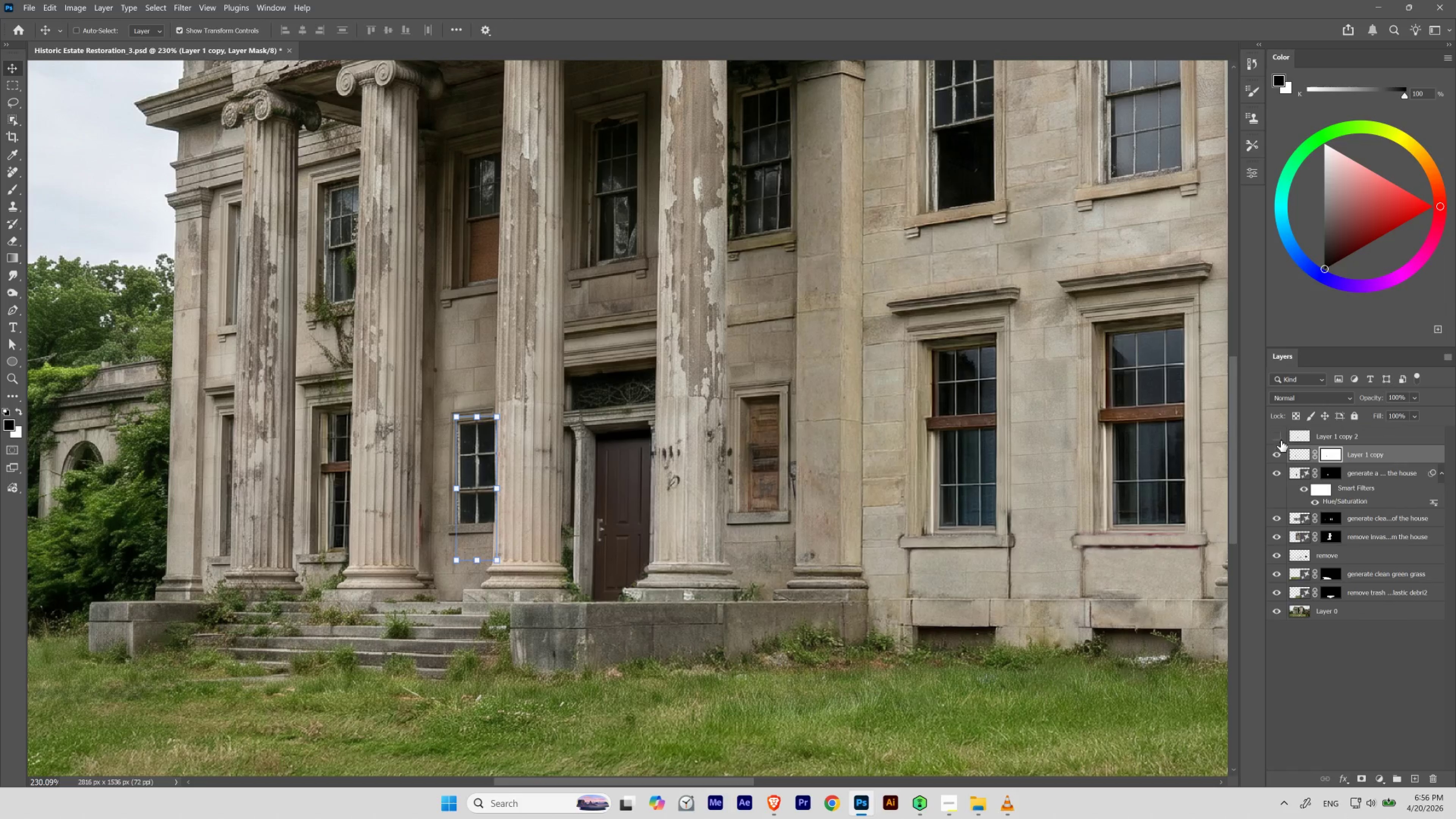 
left_click([1282, 438])
 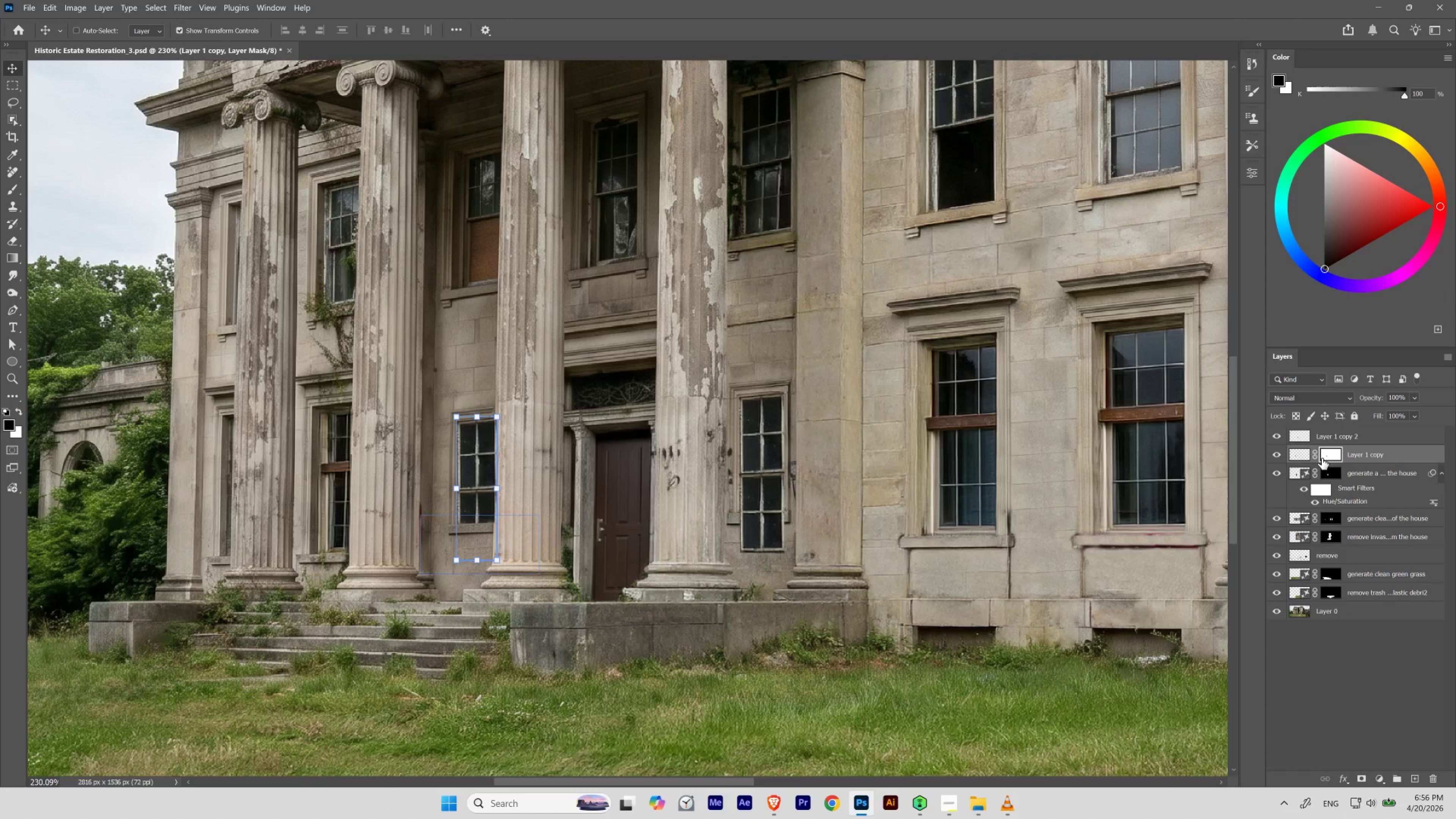 
left_click([1327, 457])
 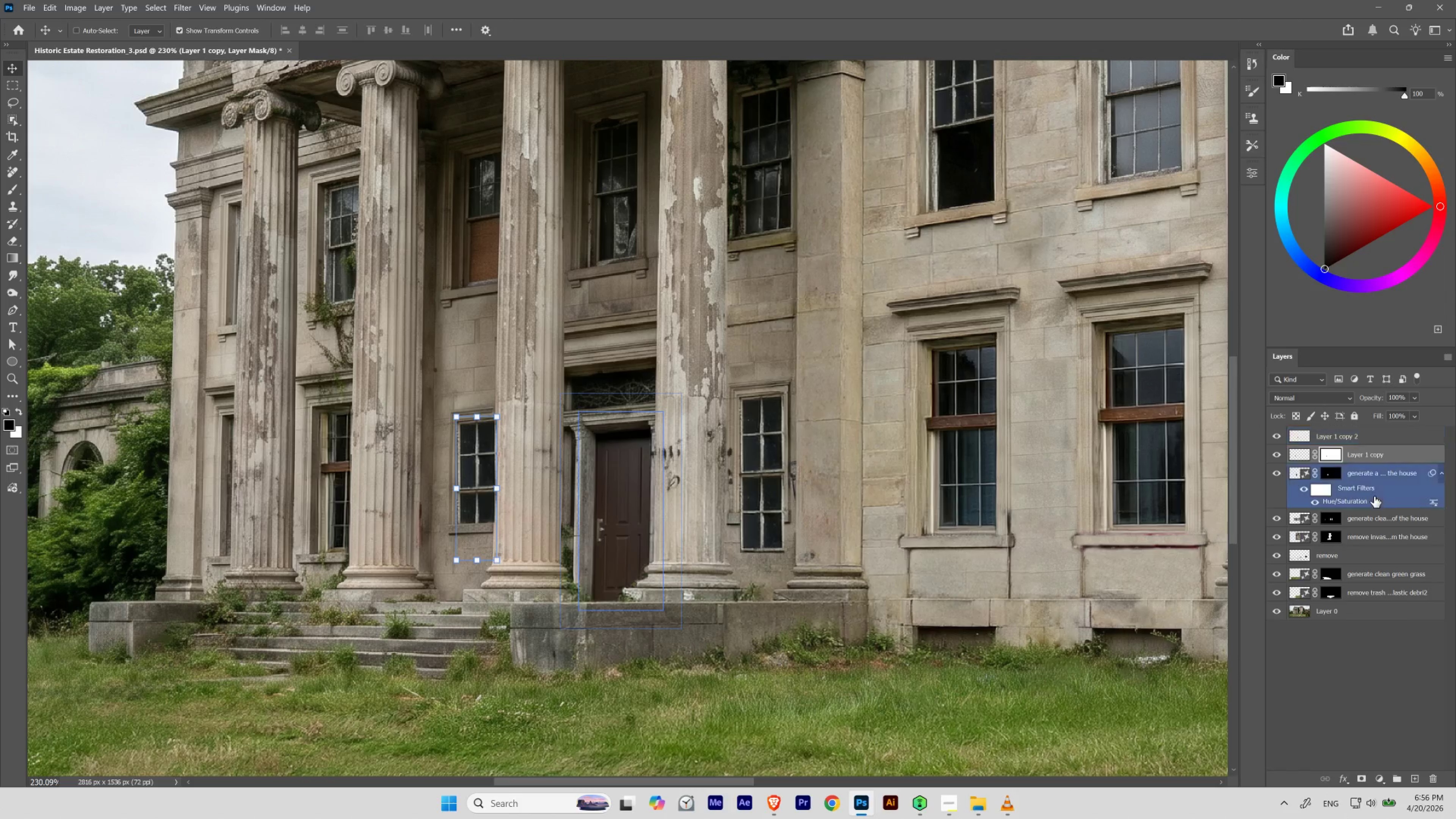 
left_click([1277, 442])
 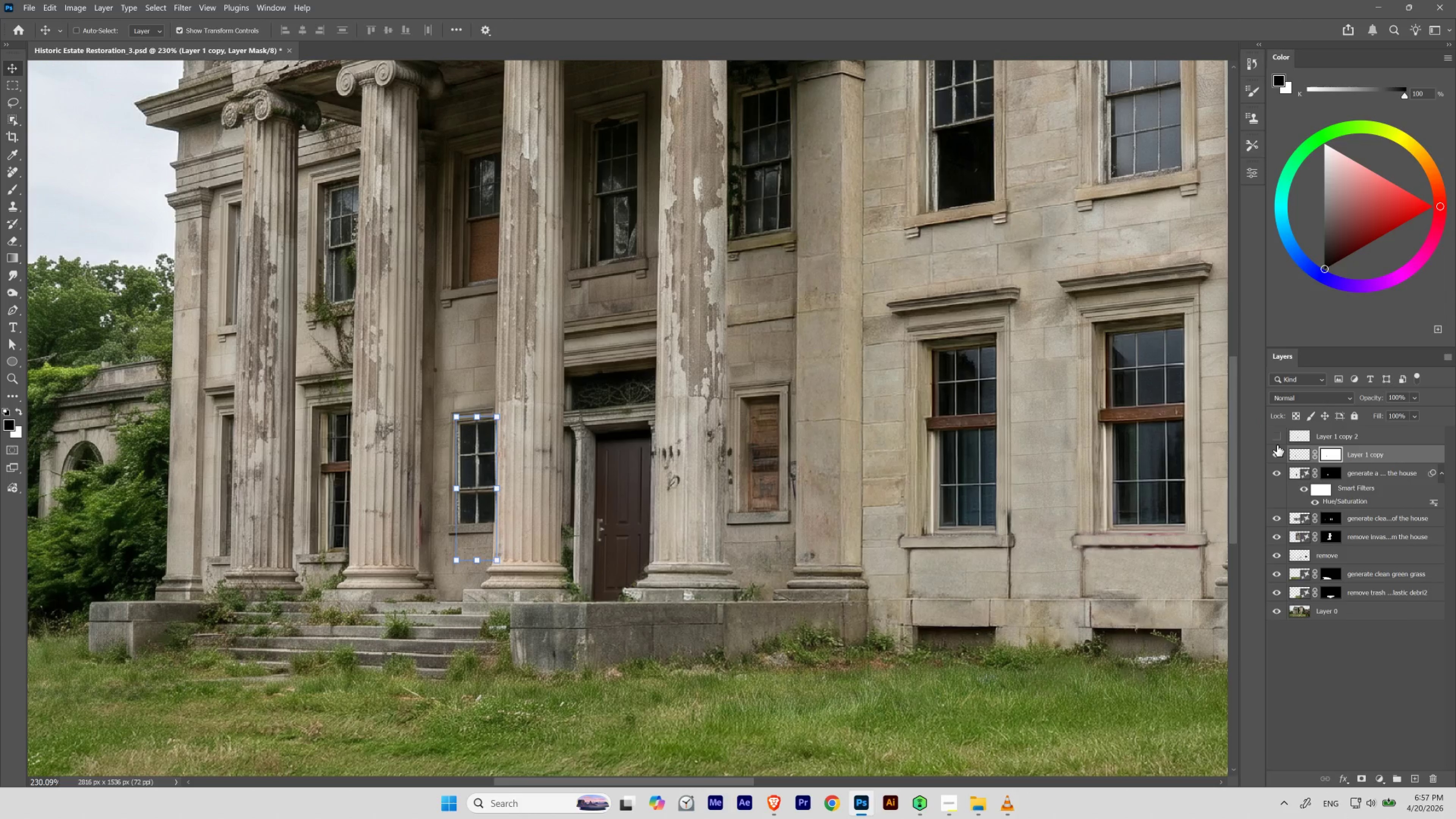 
left_click([1274, 456])
 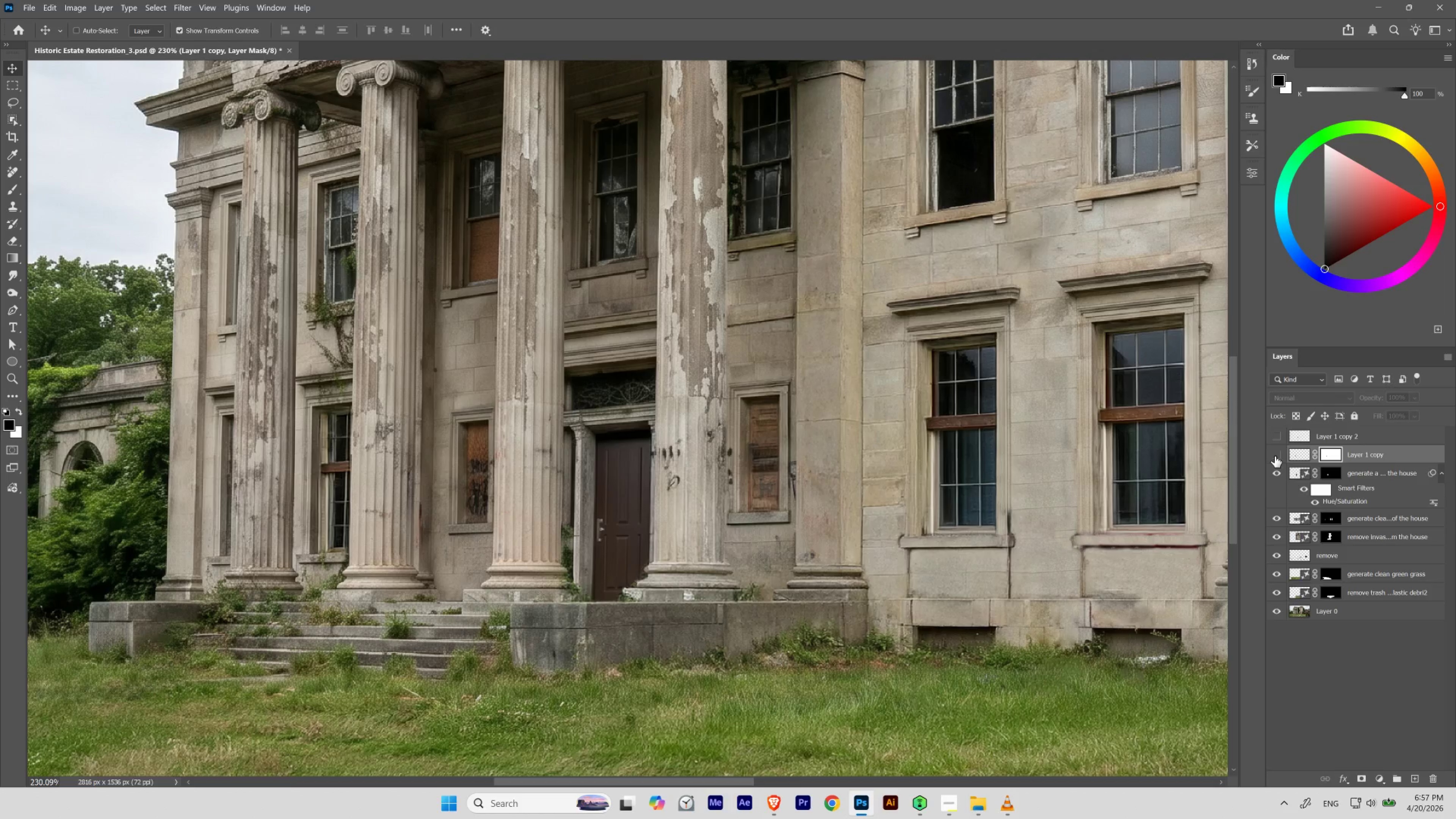 
left_click([1274, 456])
 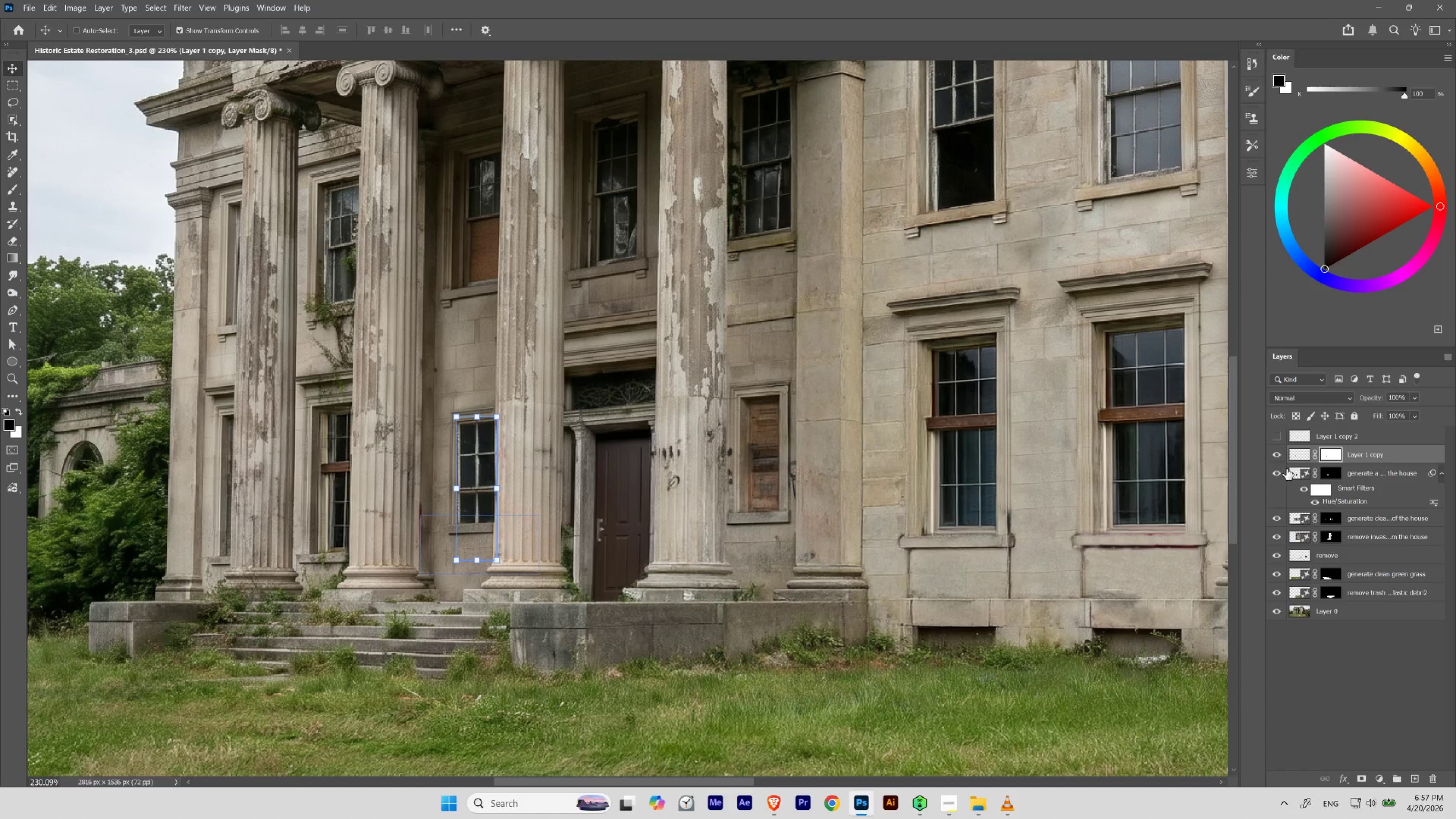 
key(Control+Z)
 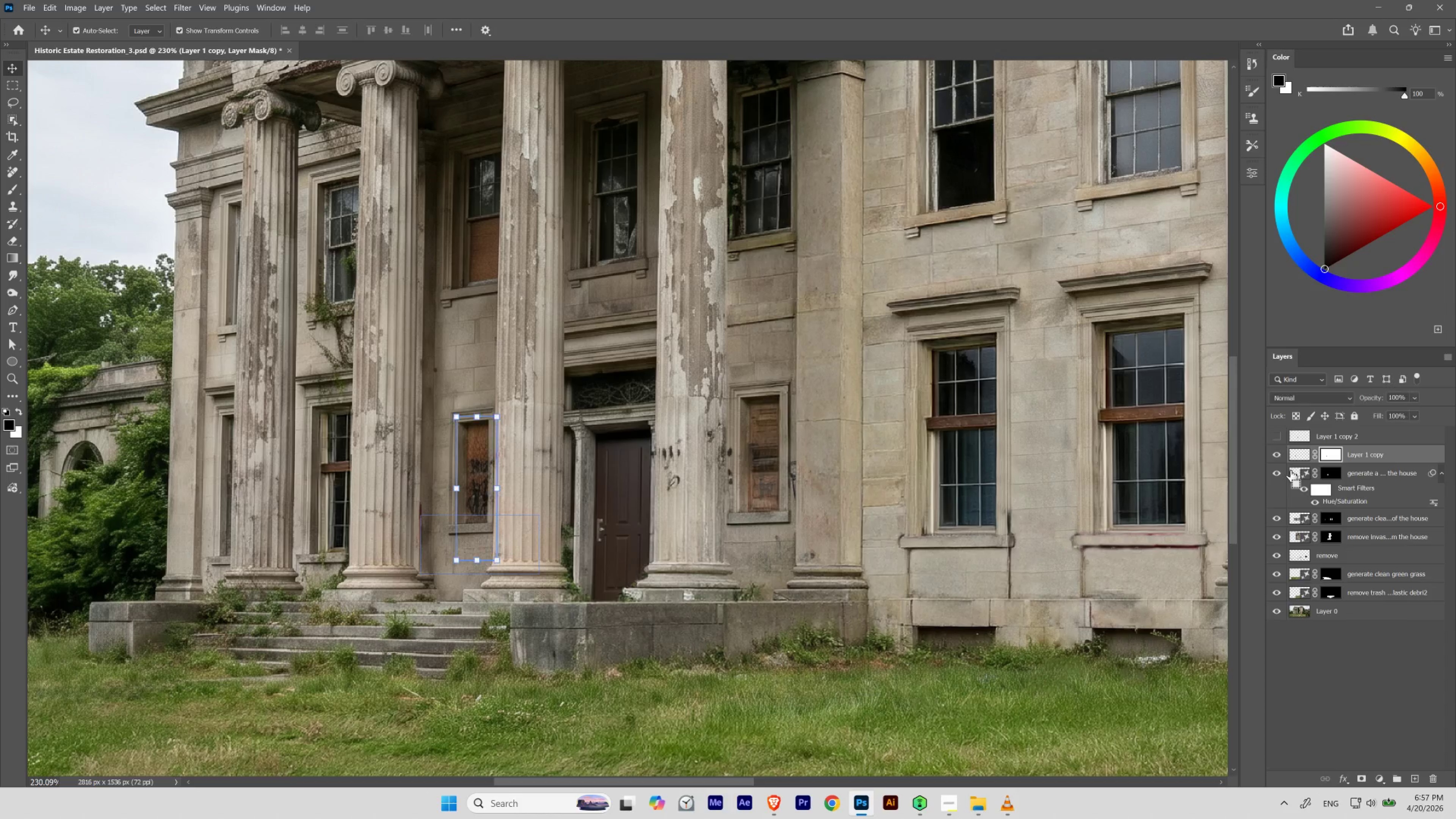 
key(Control+Z)
 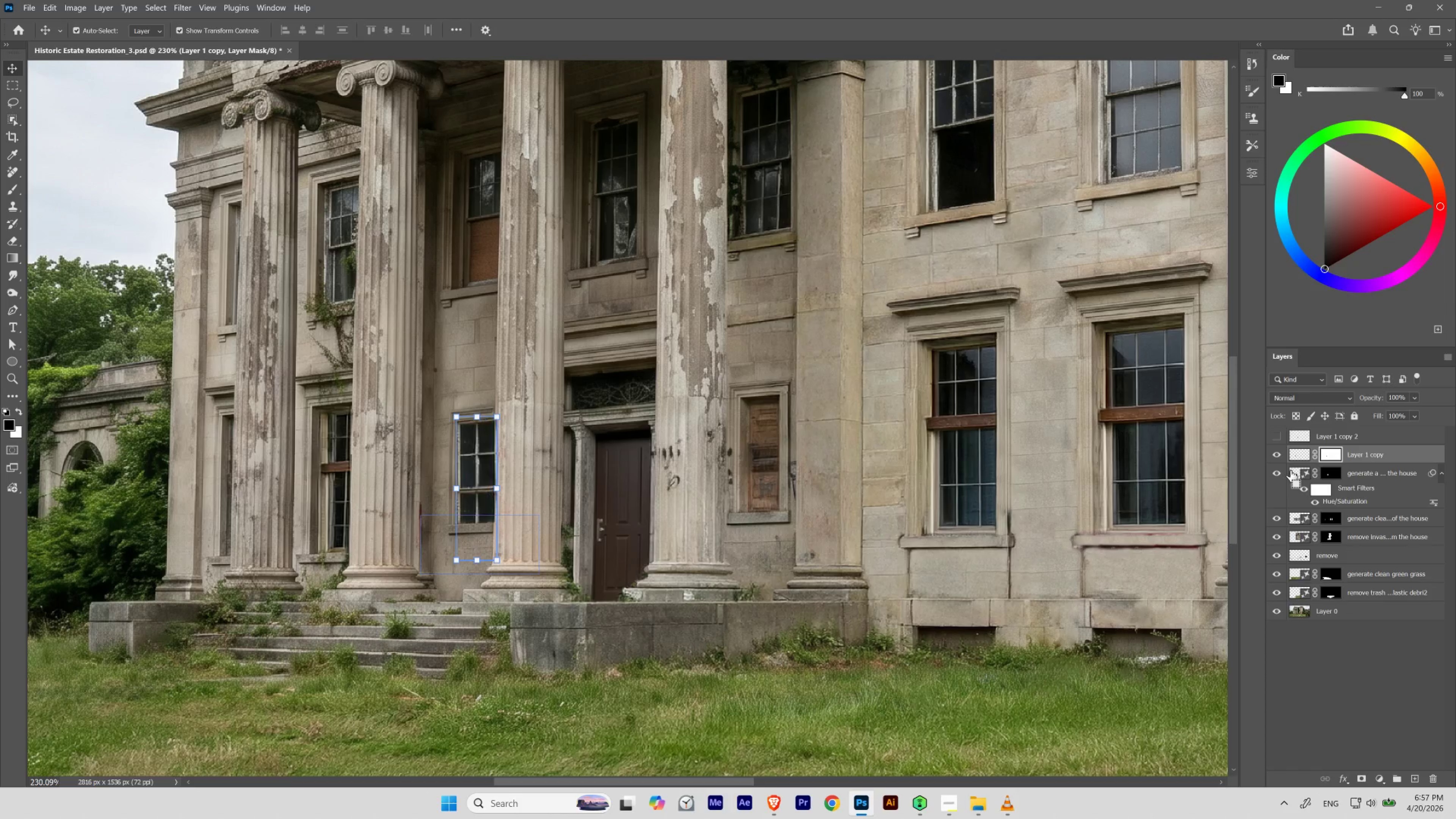 
key(Control+Z)
 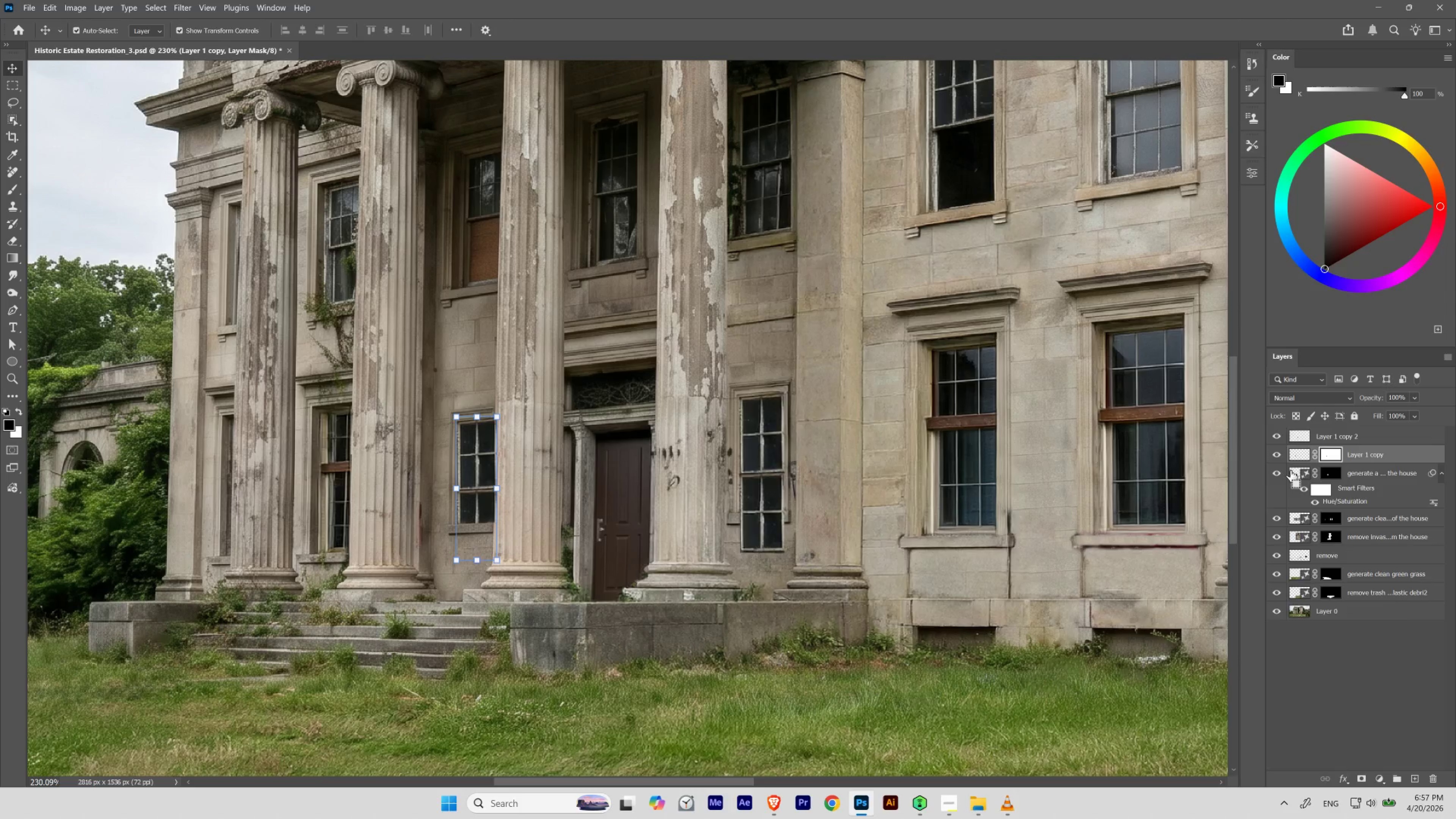 
key(Control+Z)
 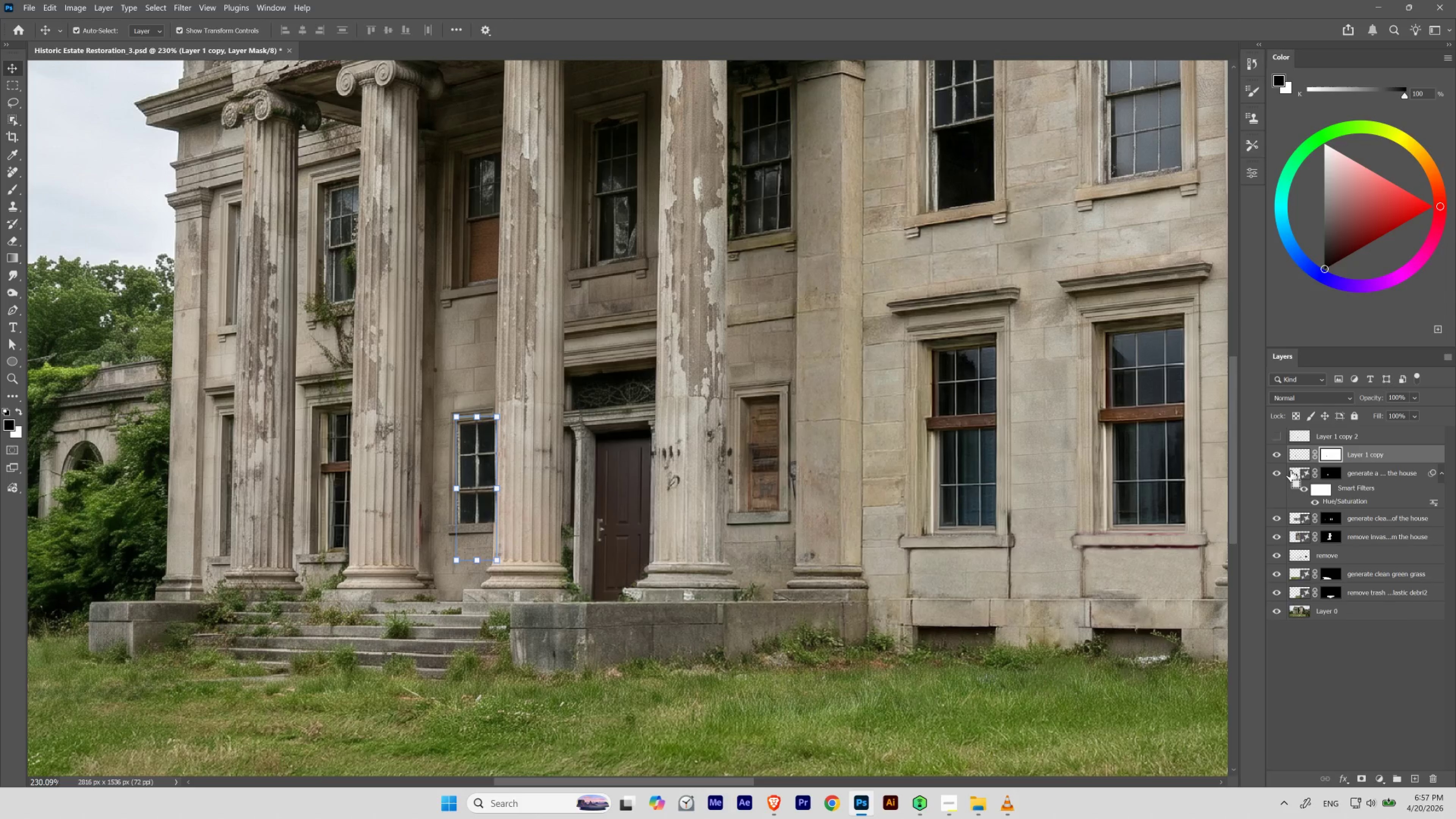 
key(Control+Z)
 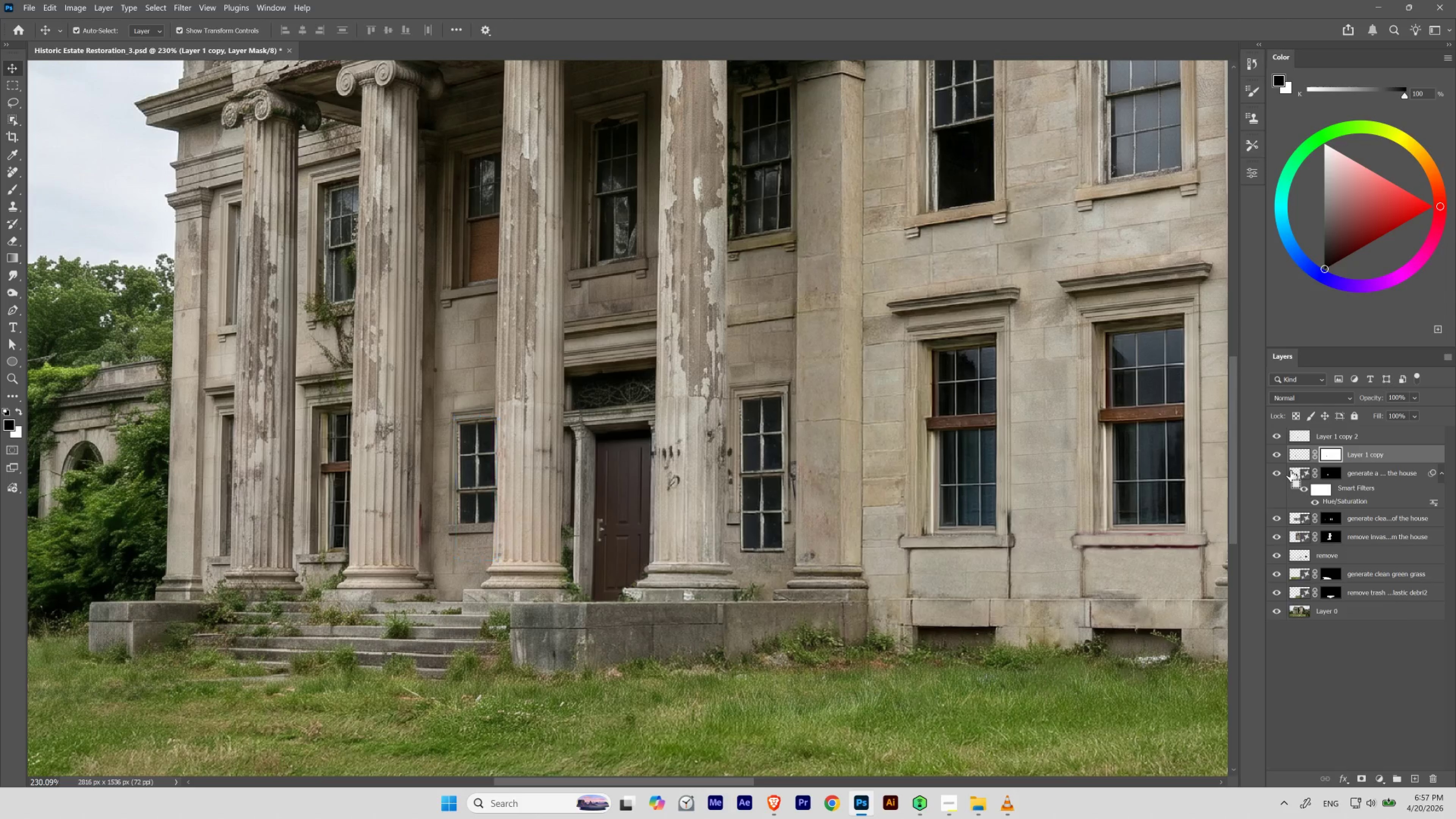 
key(Control+Z)
 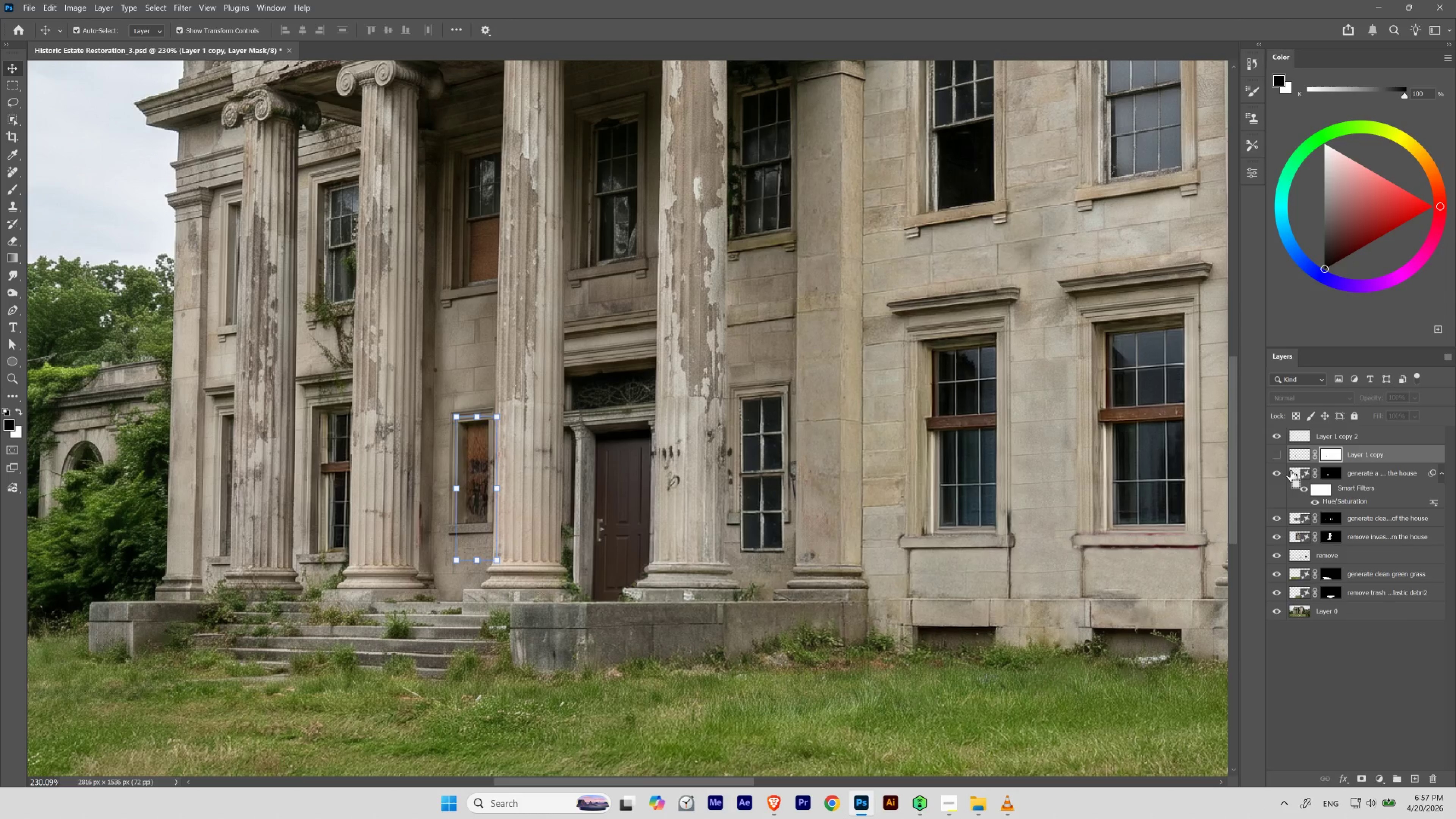 
key(Control+Z)
 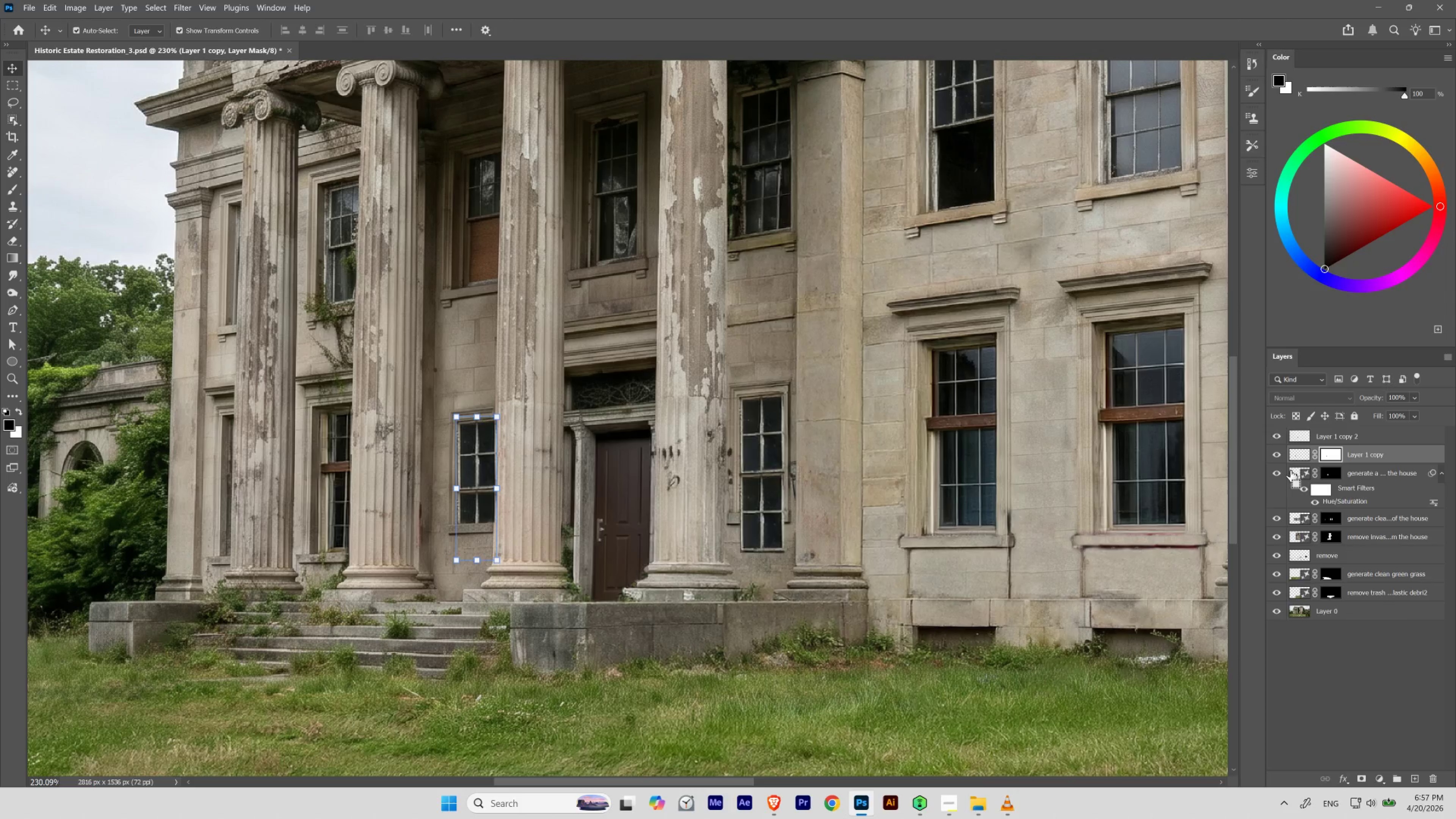 
key(Control+Z)
 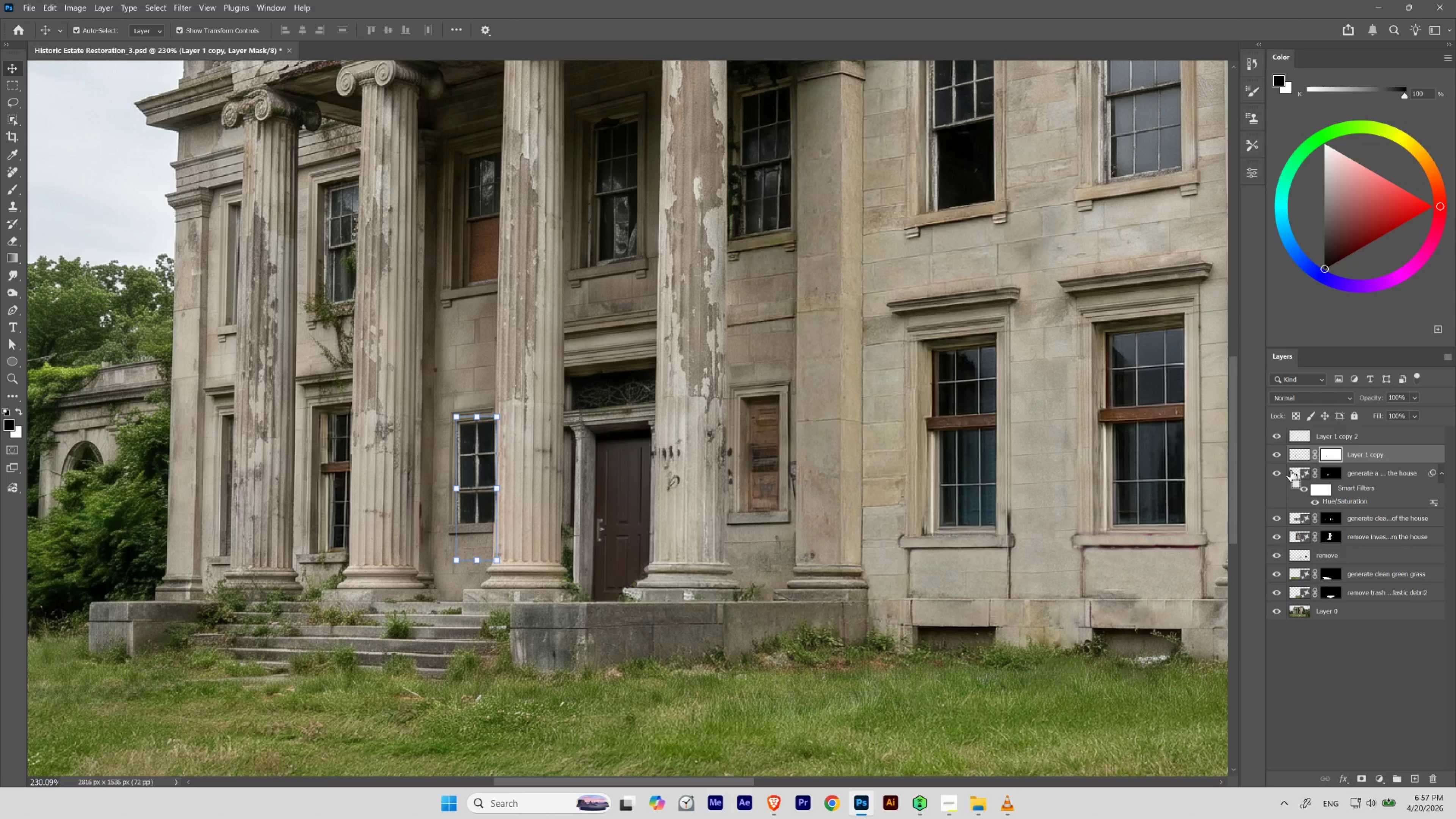 
key(Control+Z)
 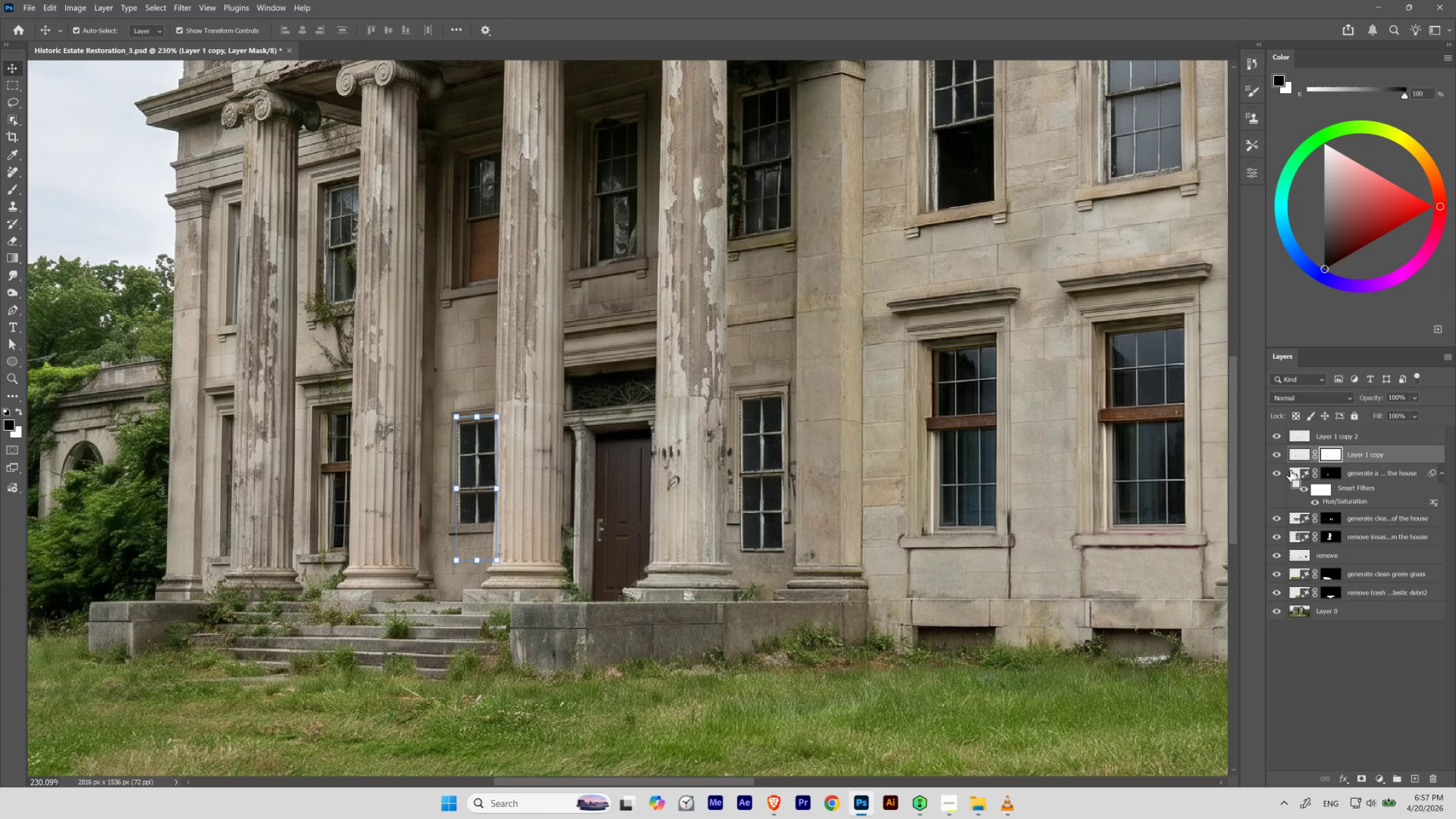 
key(Control+Z)
 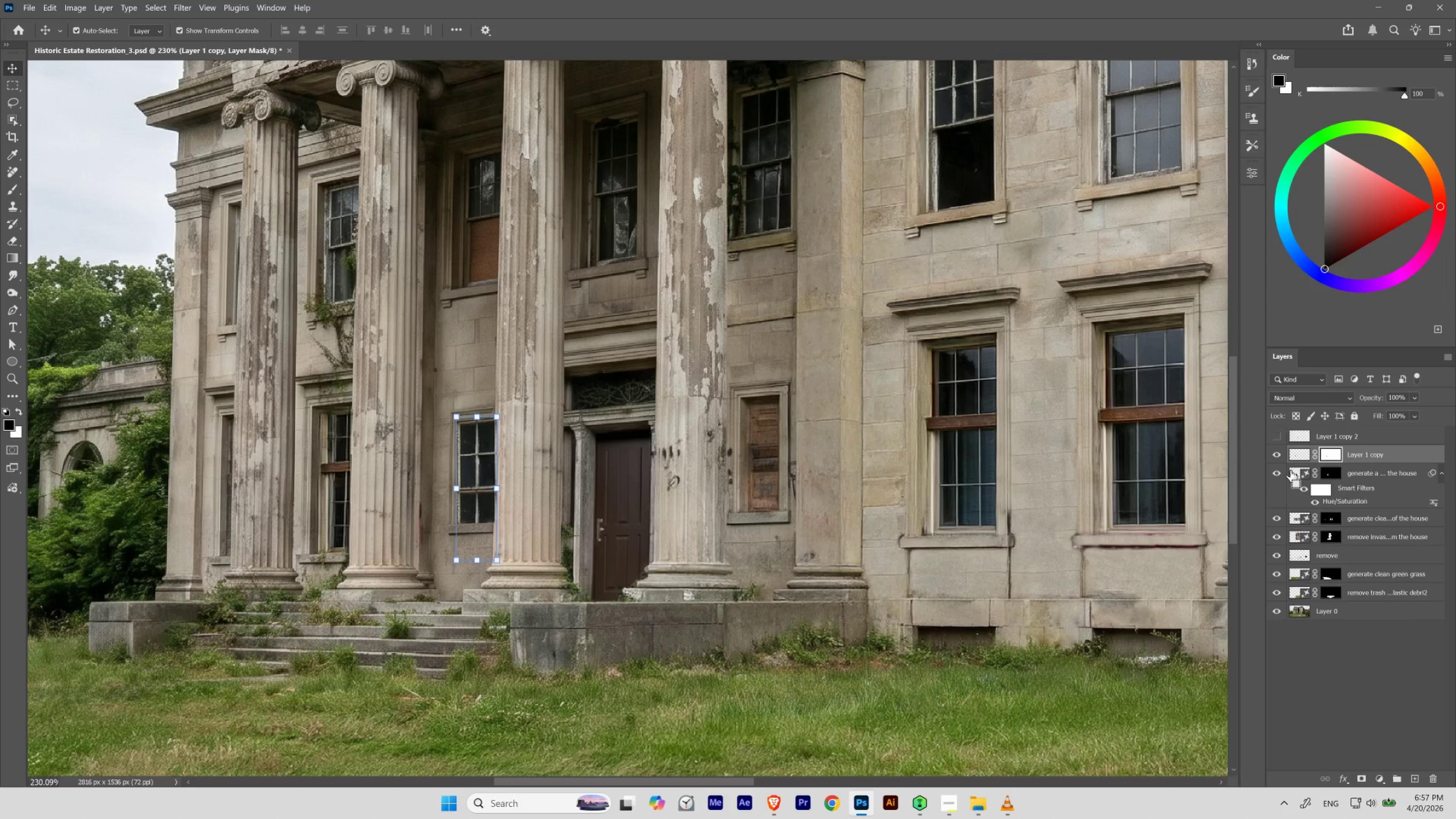 
key(Control+Z)
 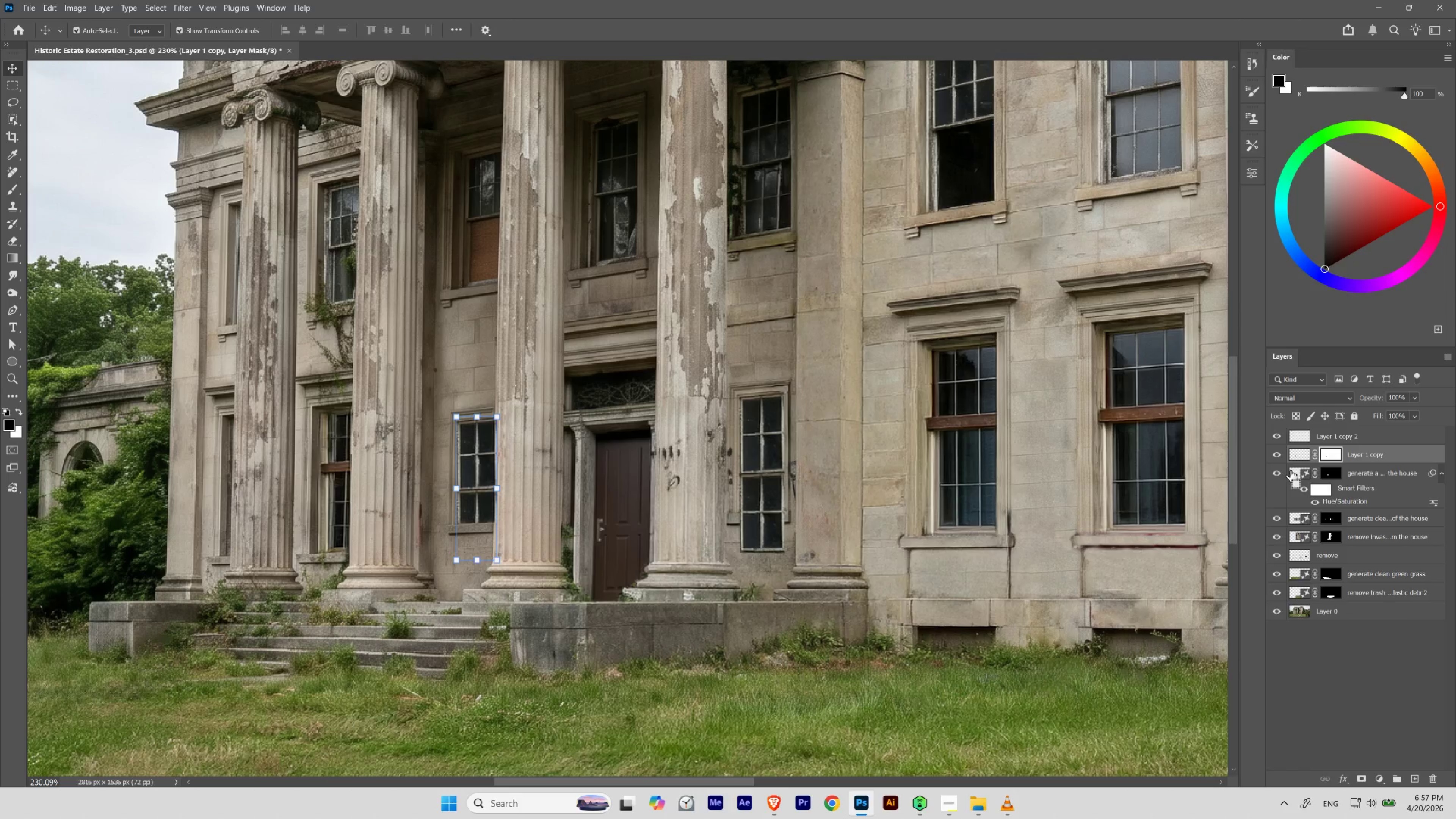 
key(Control+Z)
 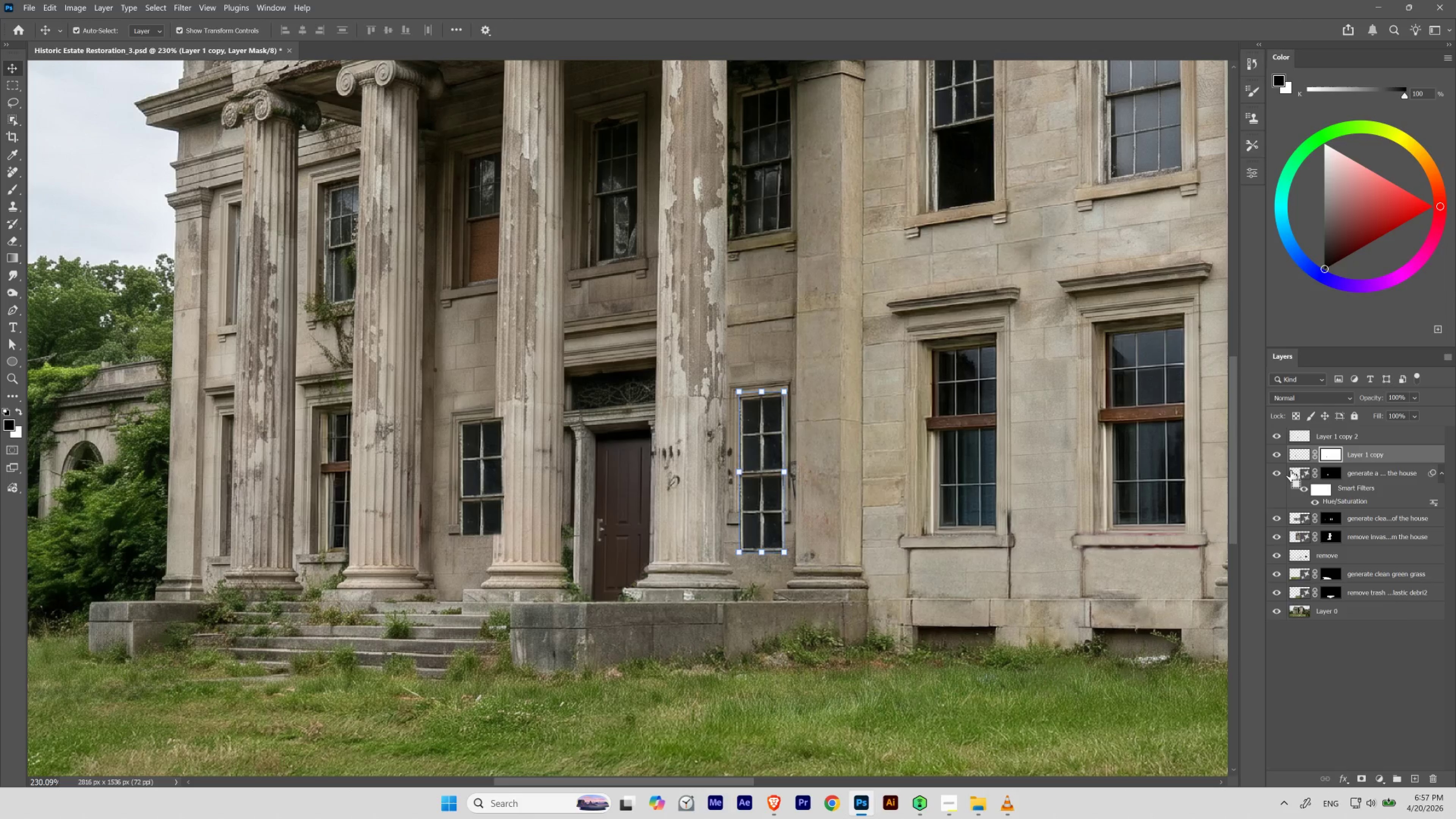 
key(Control+Z)
 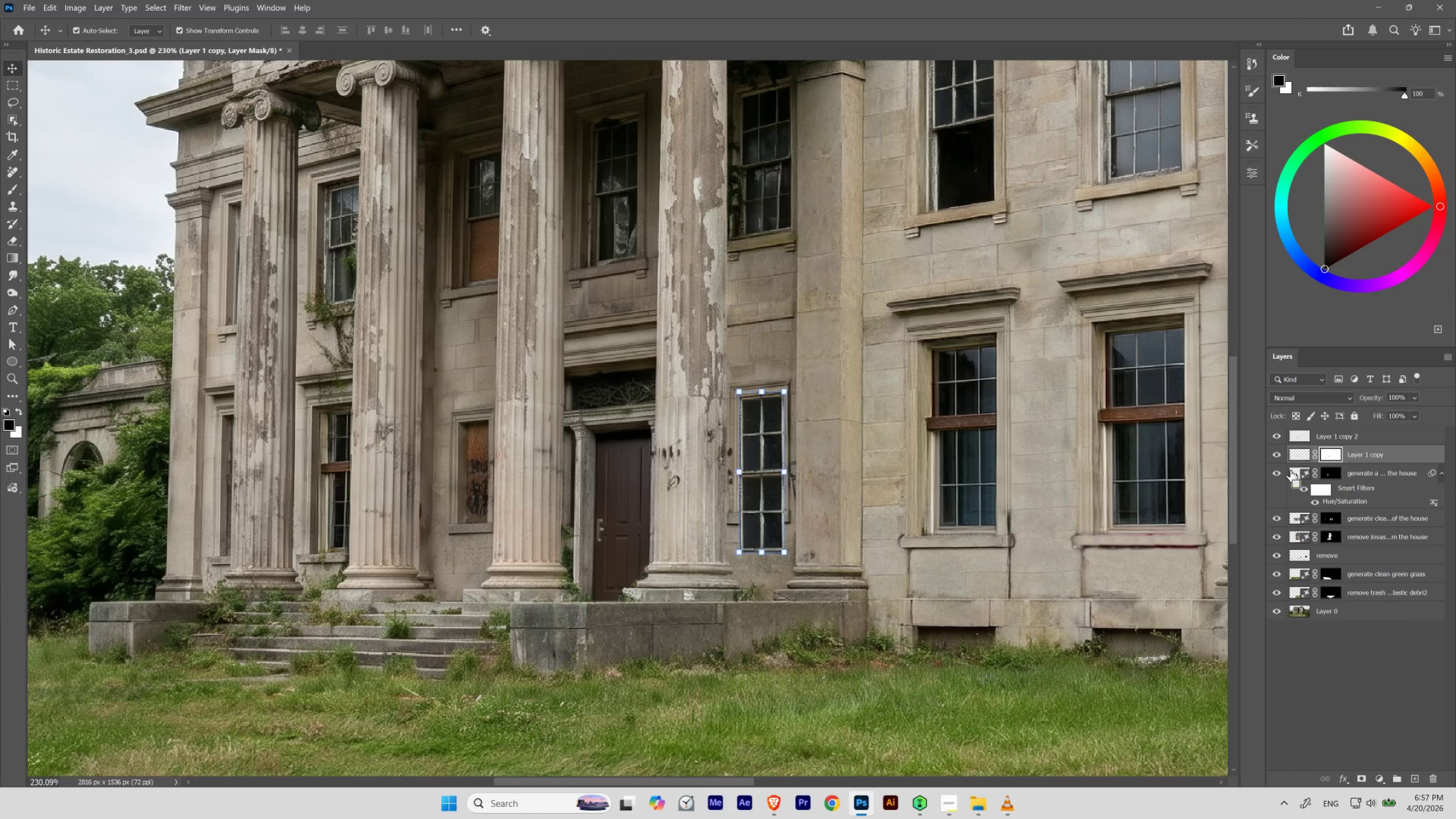 
key(Control+Z)
 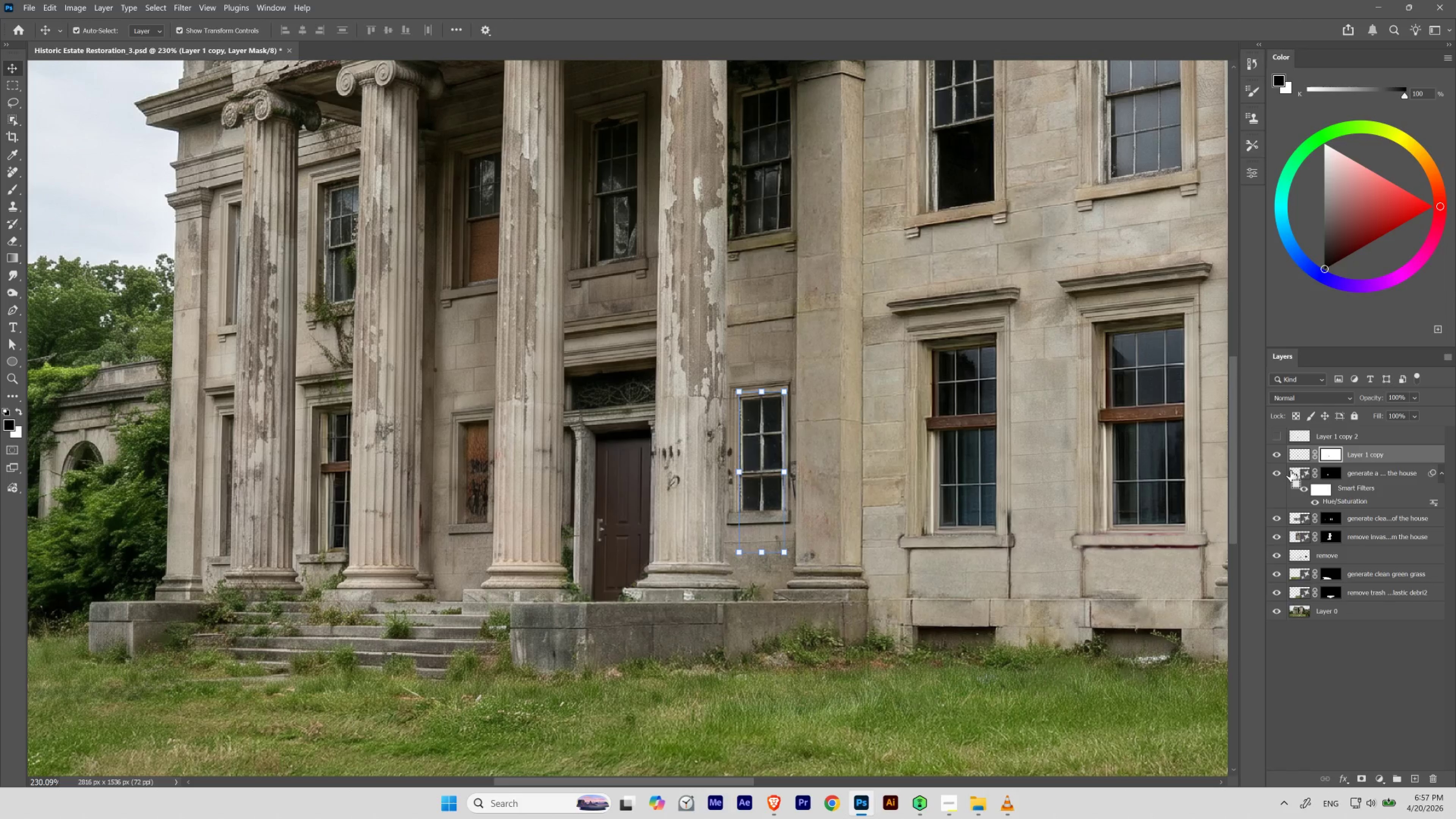 
key(Control+Z)
 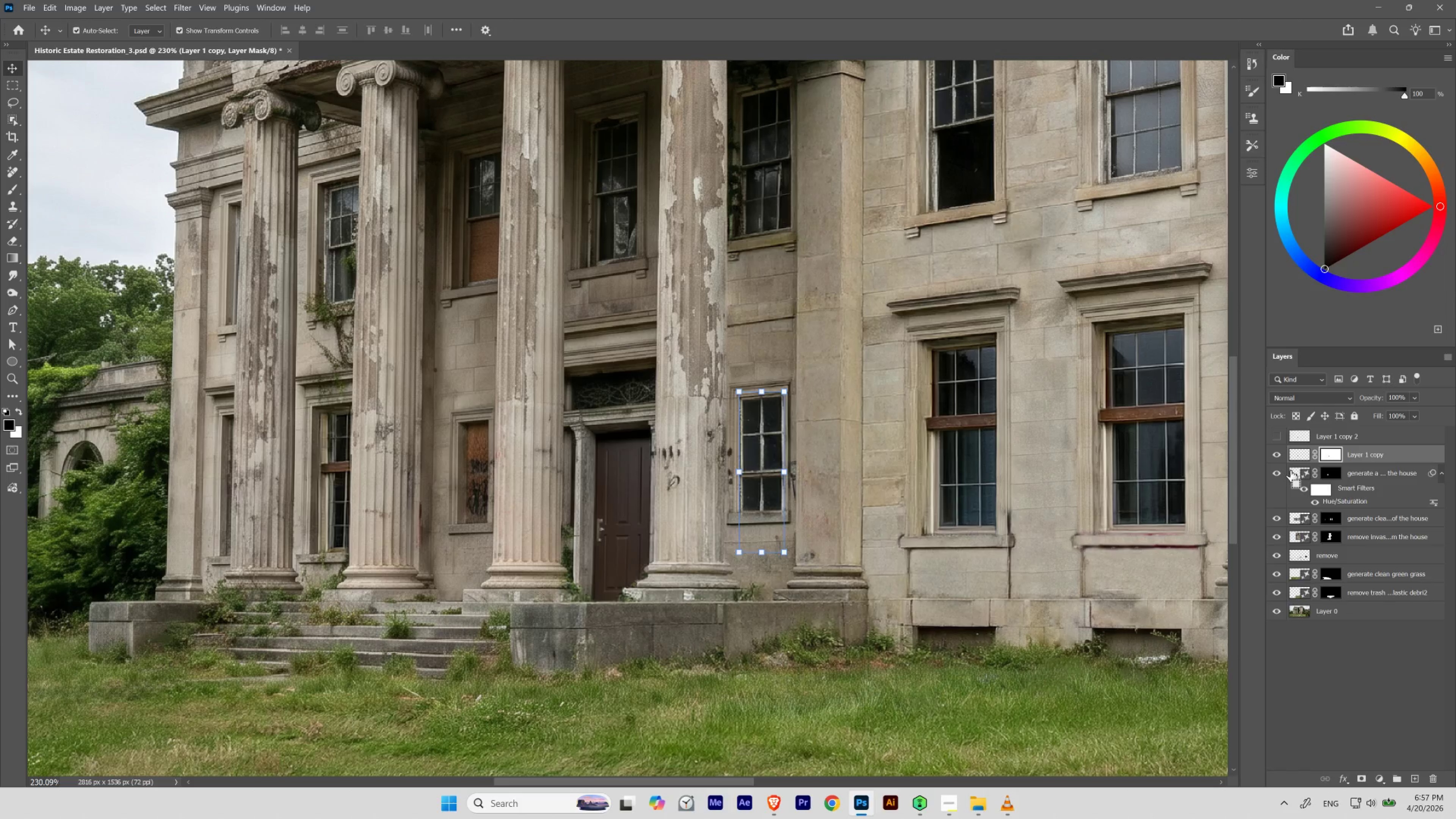 
key(Control+Shift+Z)
 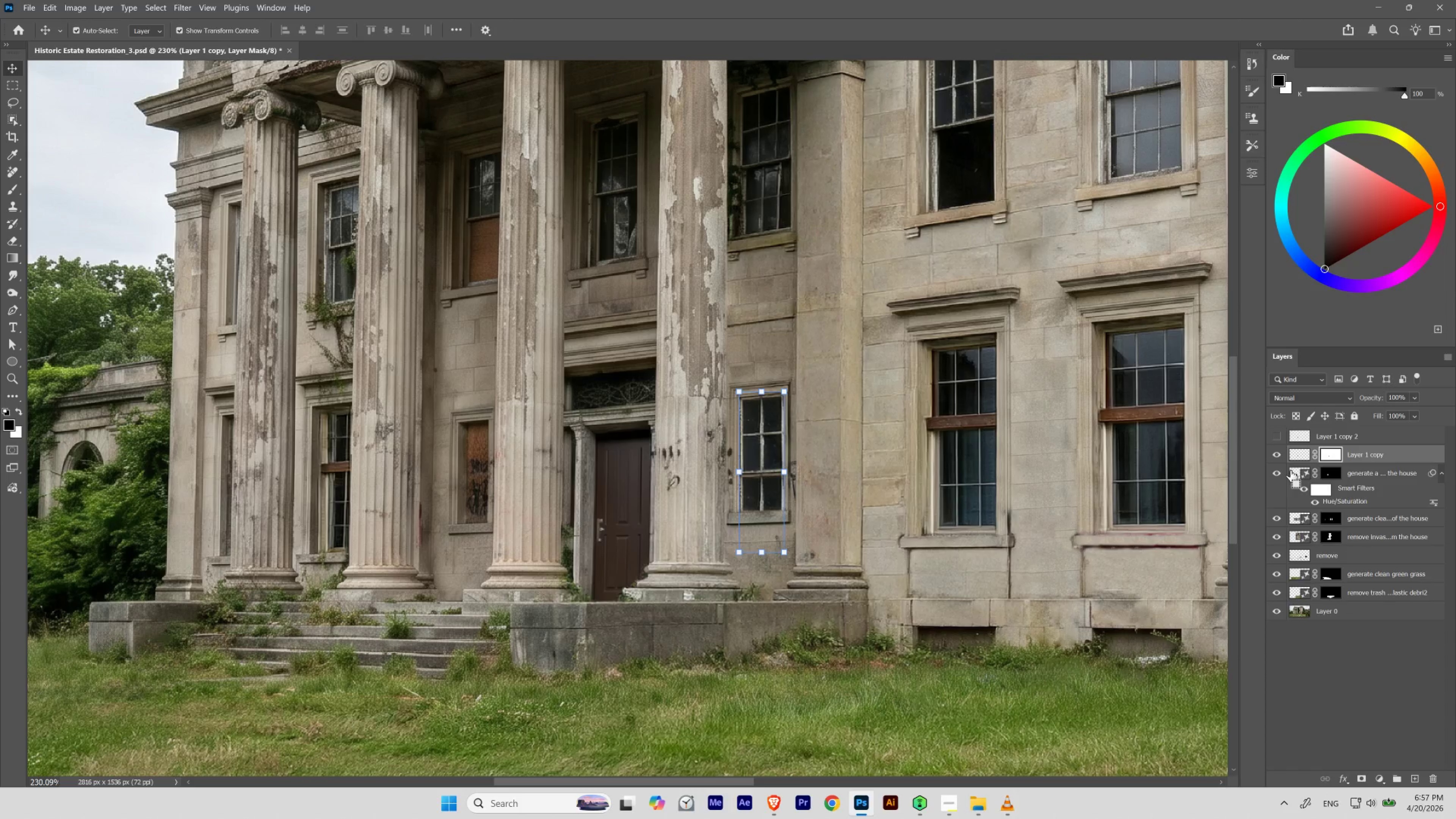 
key(Control+Shift+Z)
 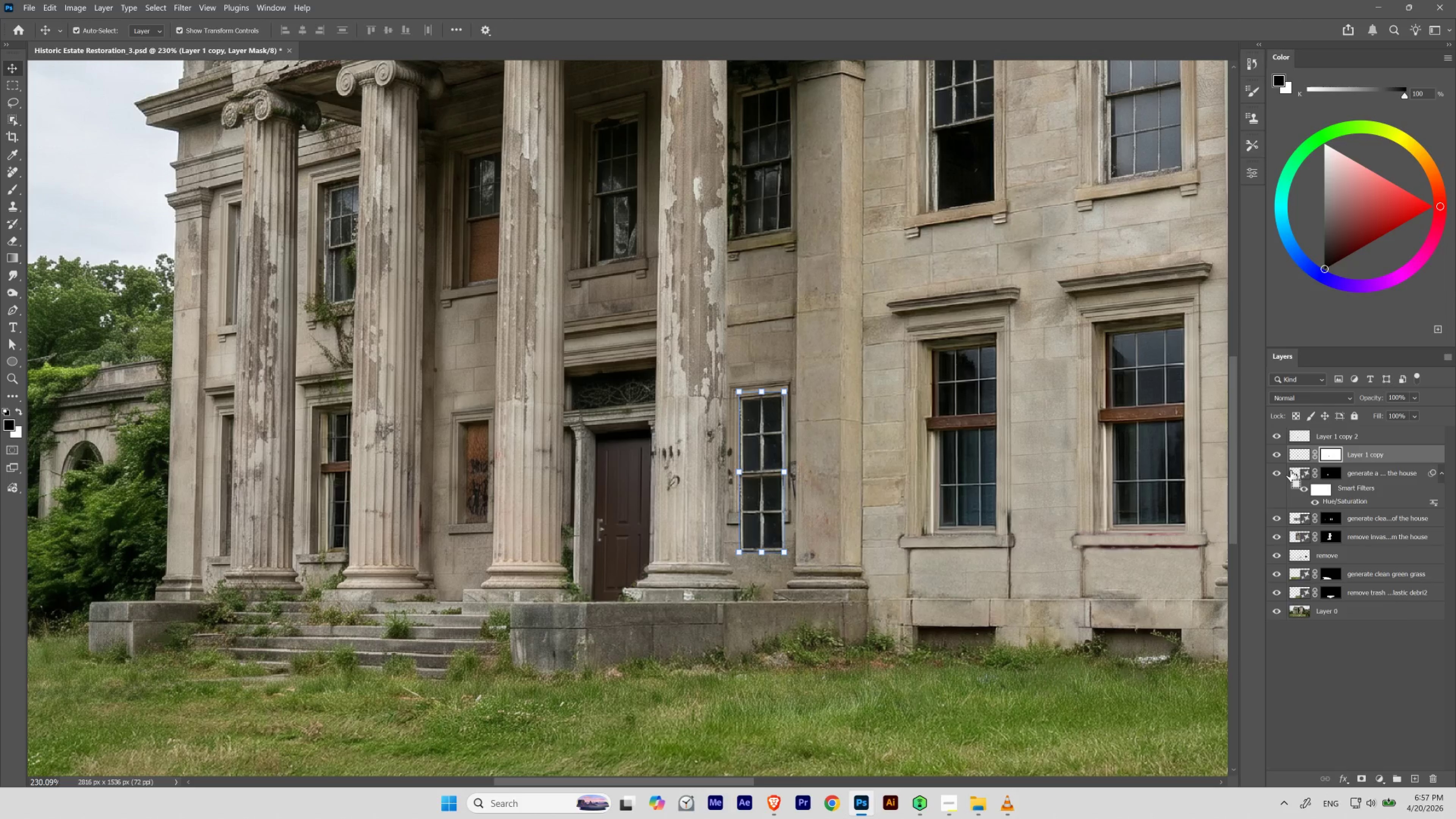 
key(Control+Z)
 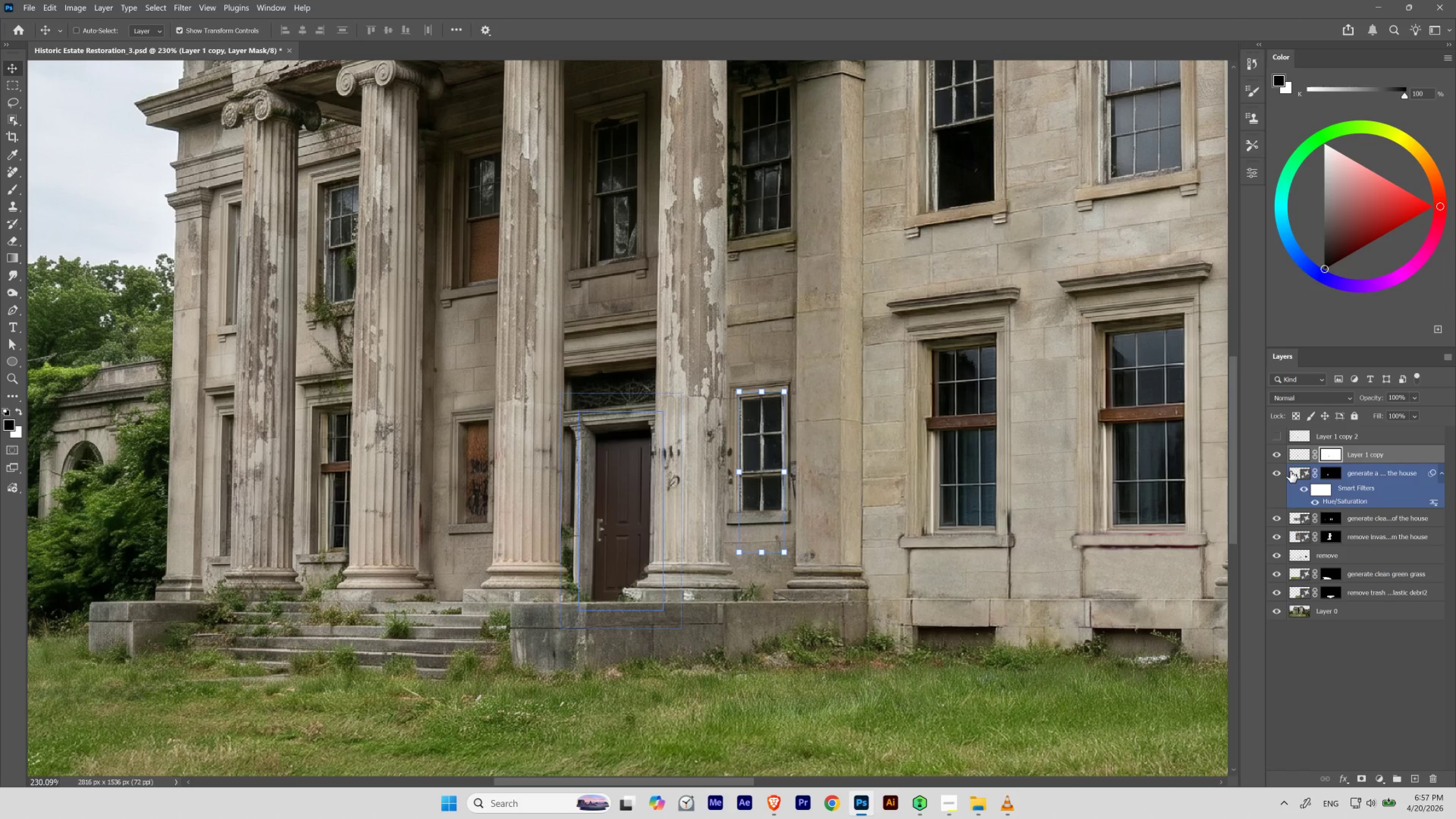 
key(Control+Shift+Z)
 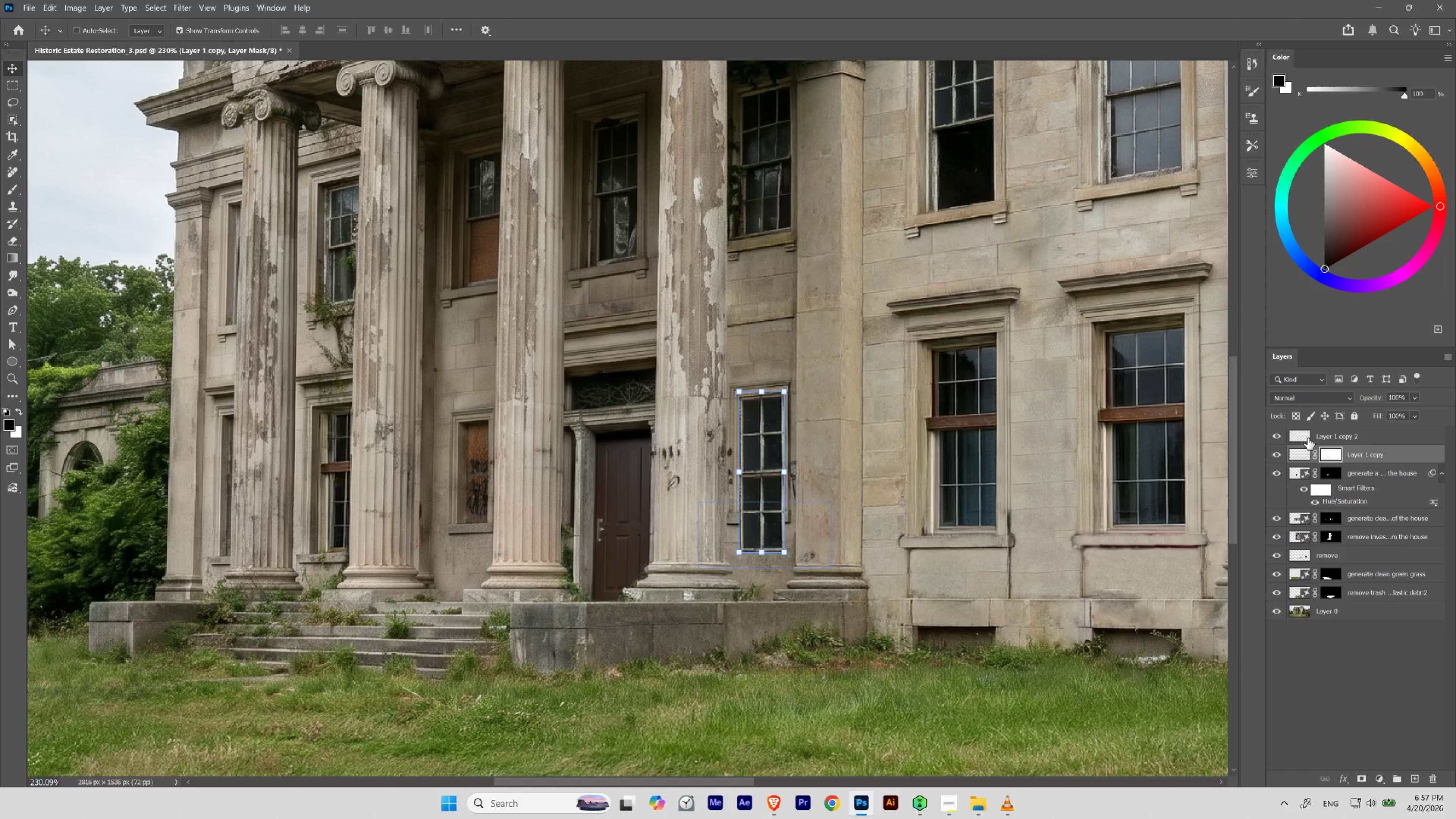 
left_click([1307, 434])
 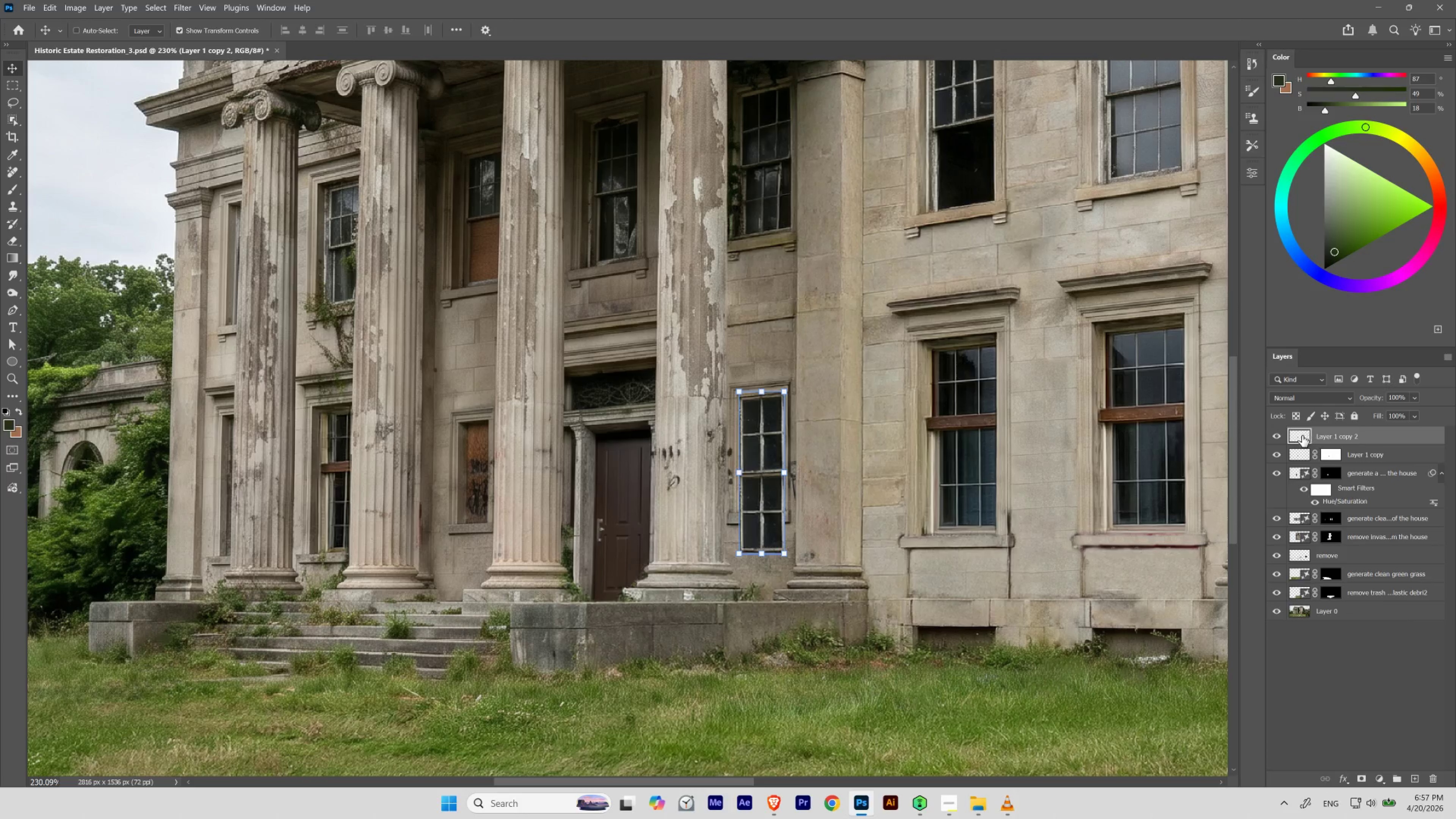 
key(V)
 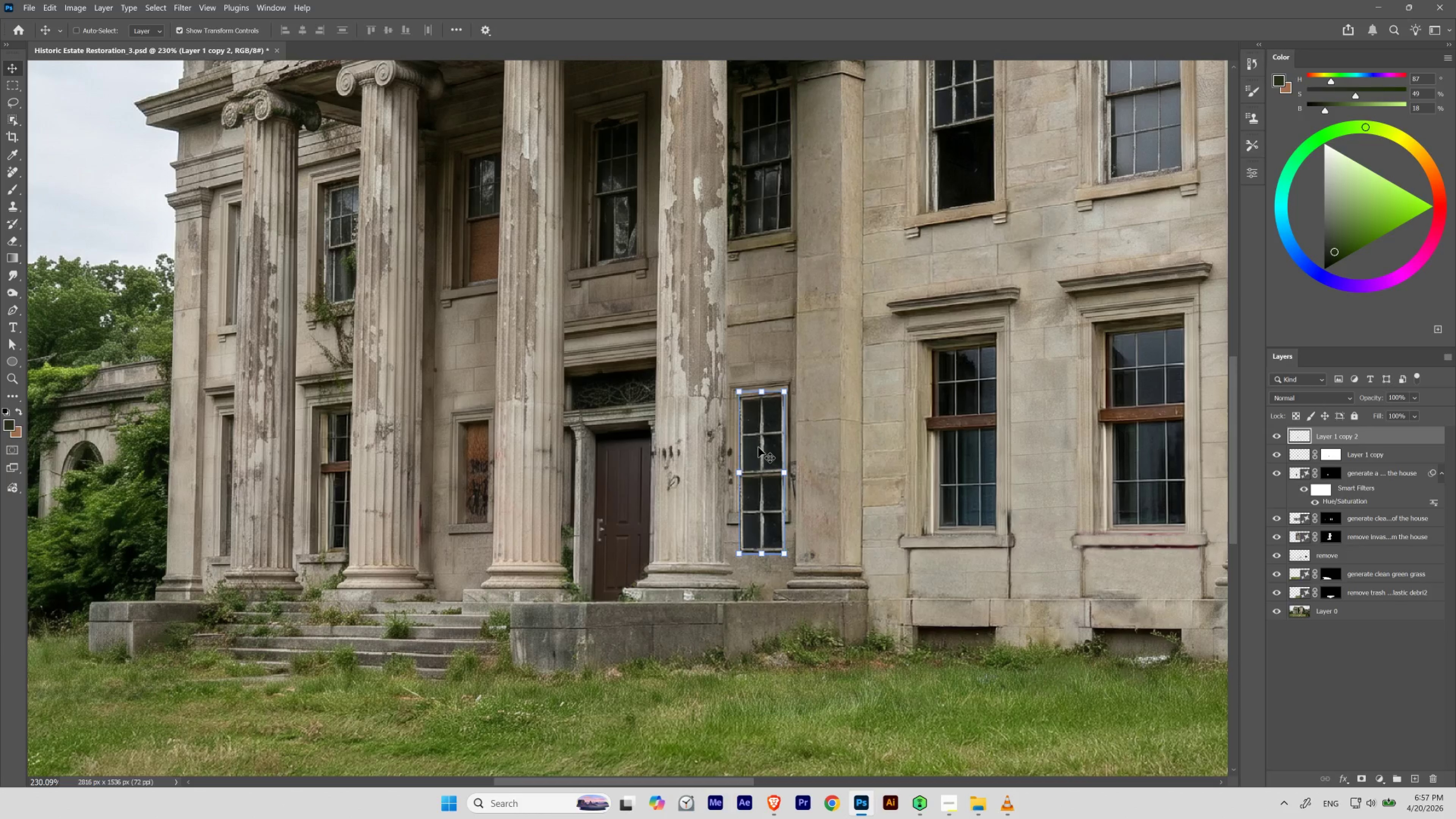 
left_click_drag(start_coordinate=[758, 446], to_coordinate=[466, 472])
 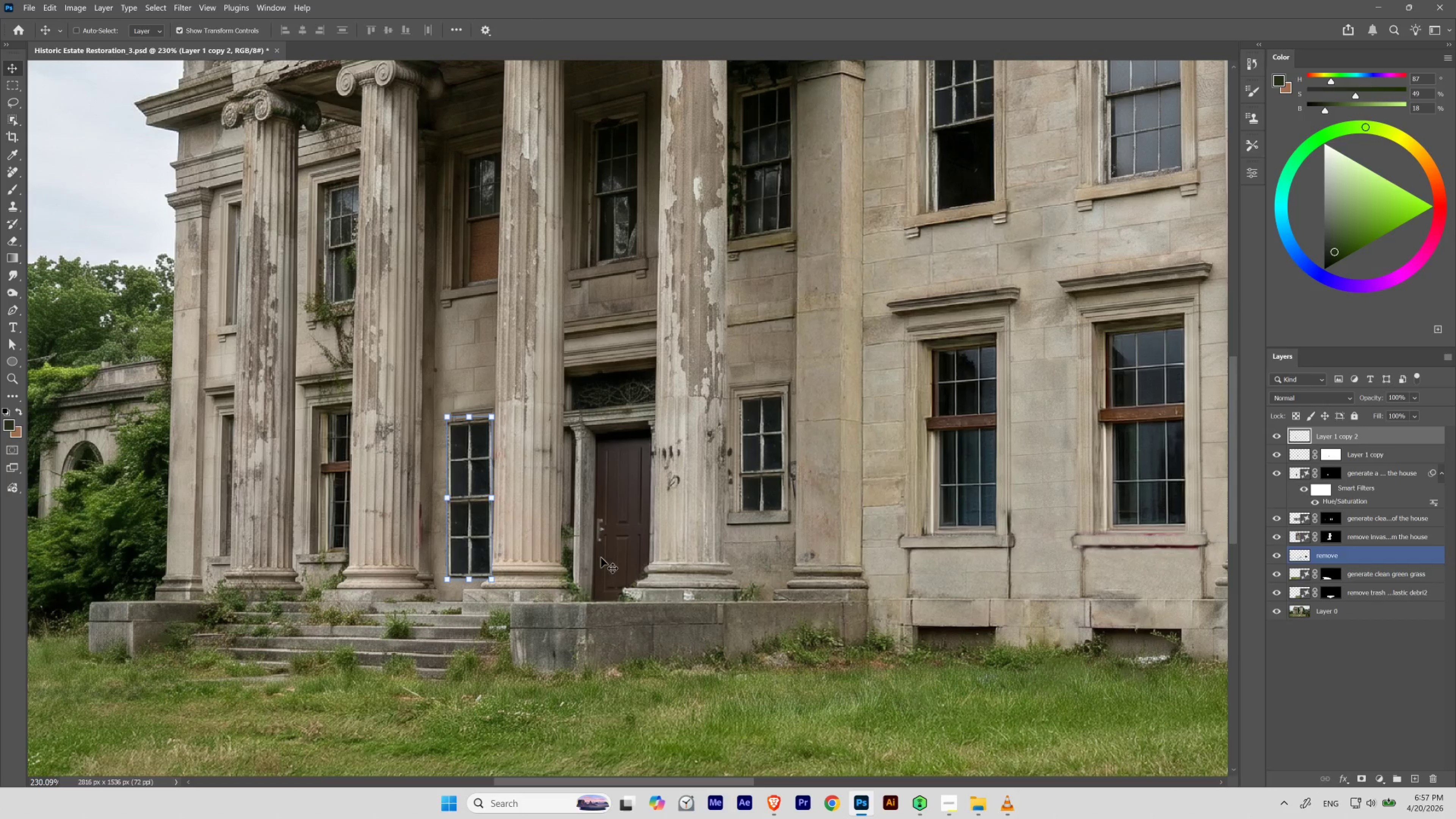 
hold_key(key=ControlLeft, duration=1.25)
 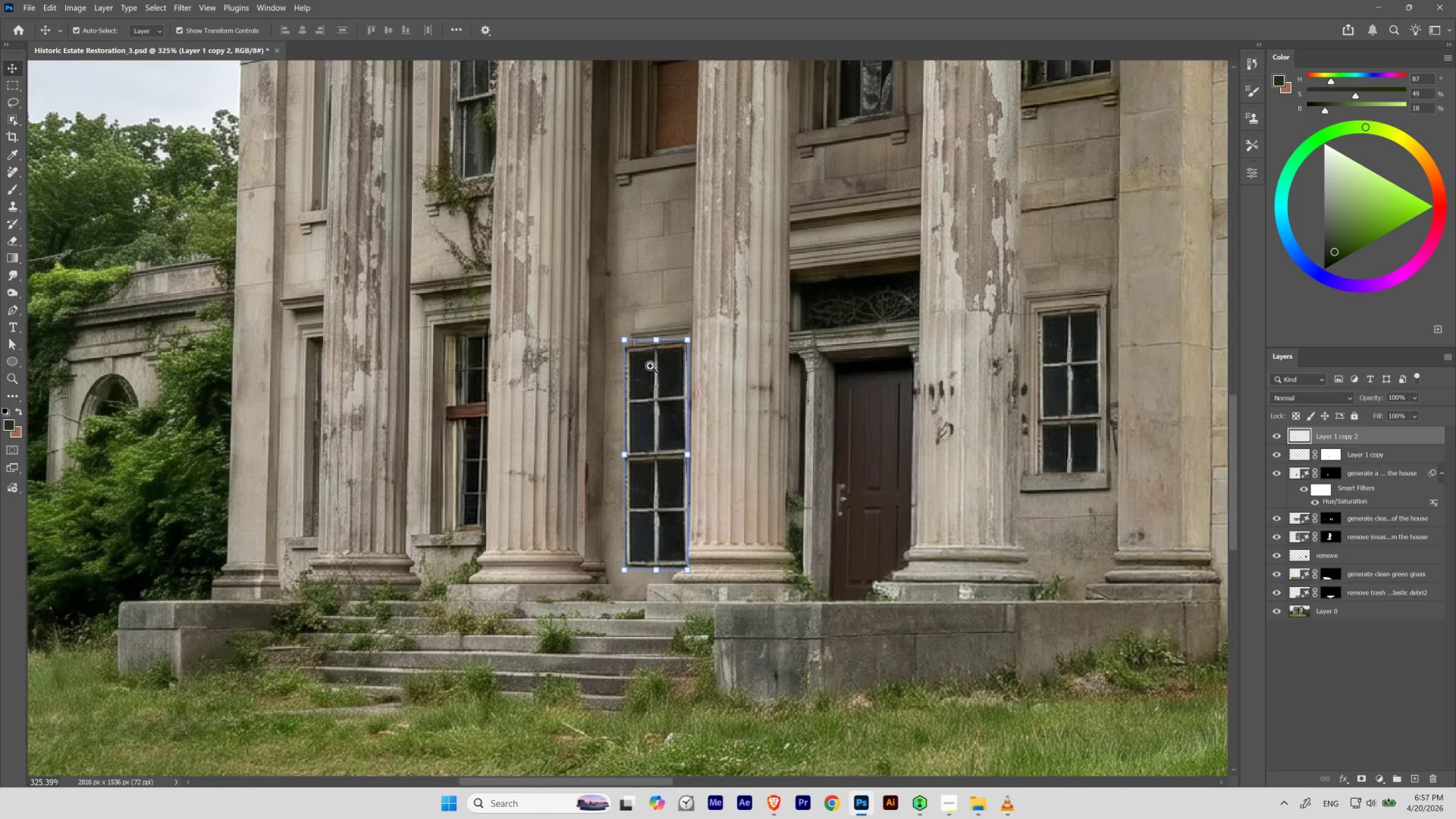 
hold_key(key=Space, duration=1.72)
 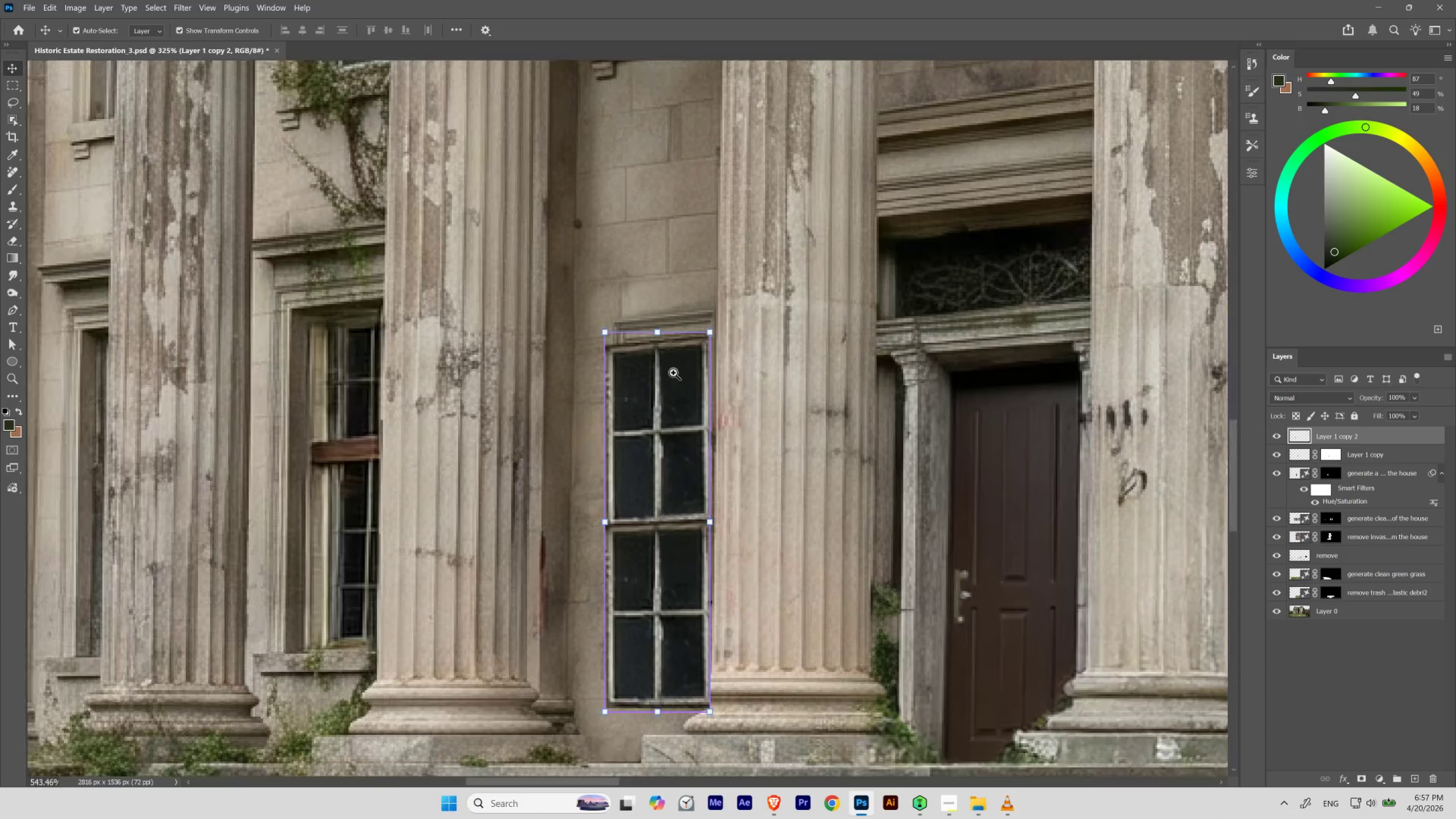 
left_click_drag(start_coordinate=[472, 471], to_coordinate=[484, 494])
 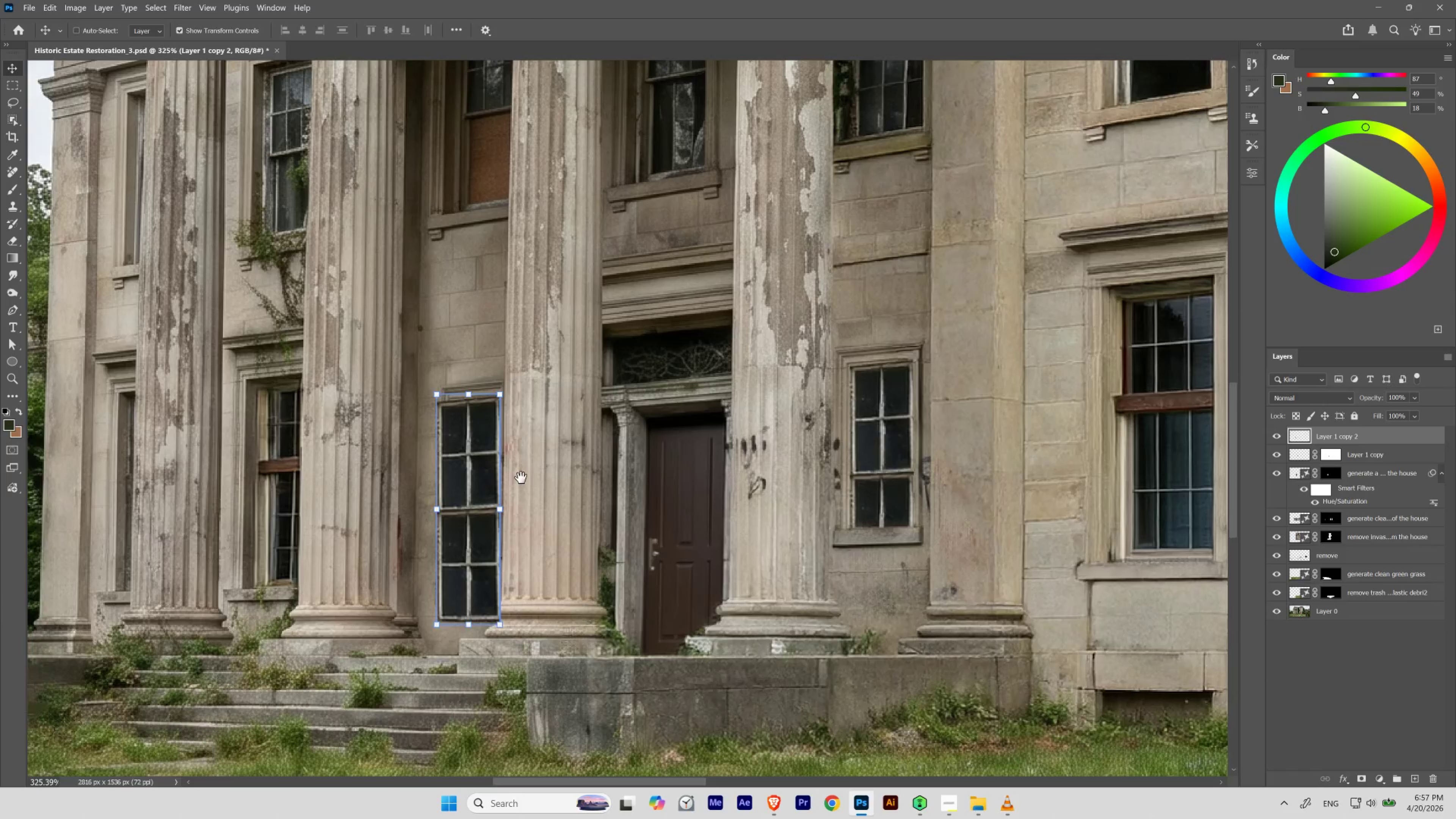 
left_click_drag(start_coordinate=[487, 493], to_coordinate=[675, 438])
 